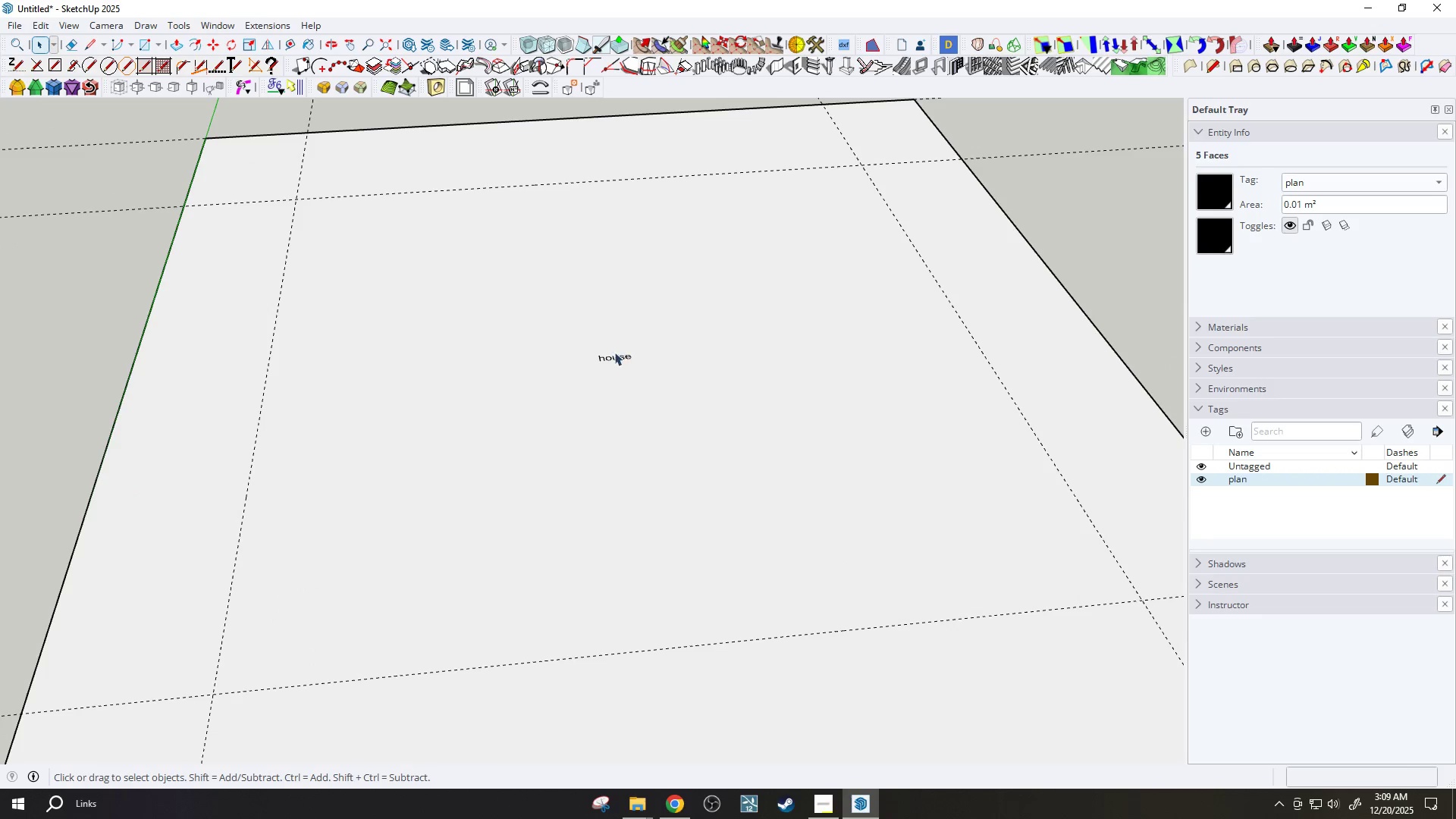 
left_click([611, 356])
 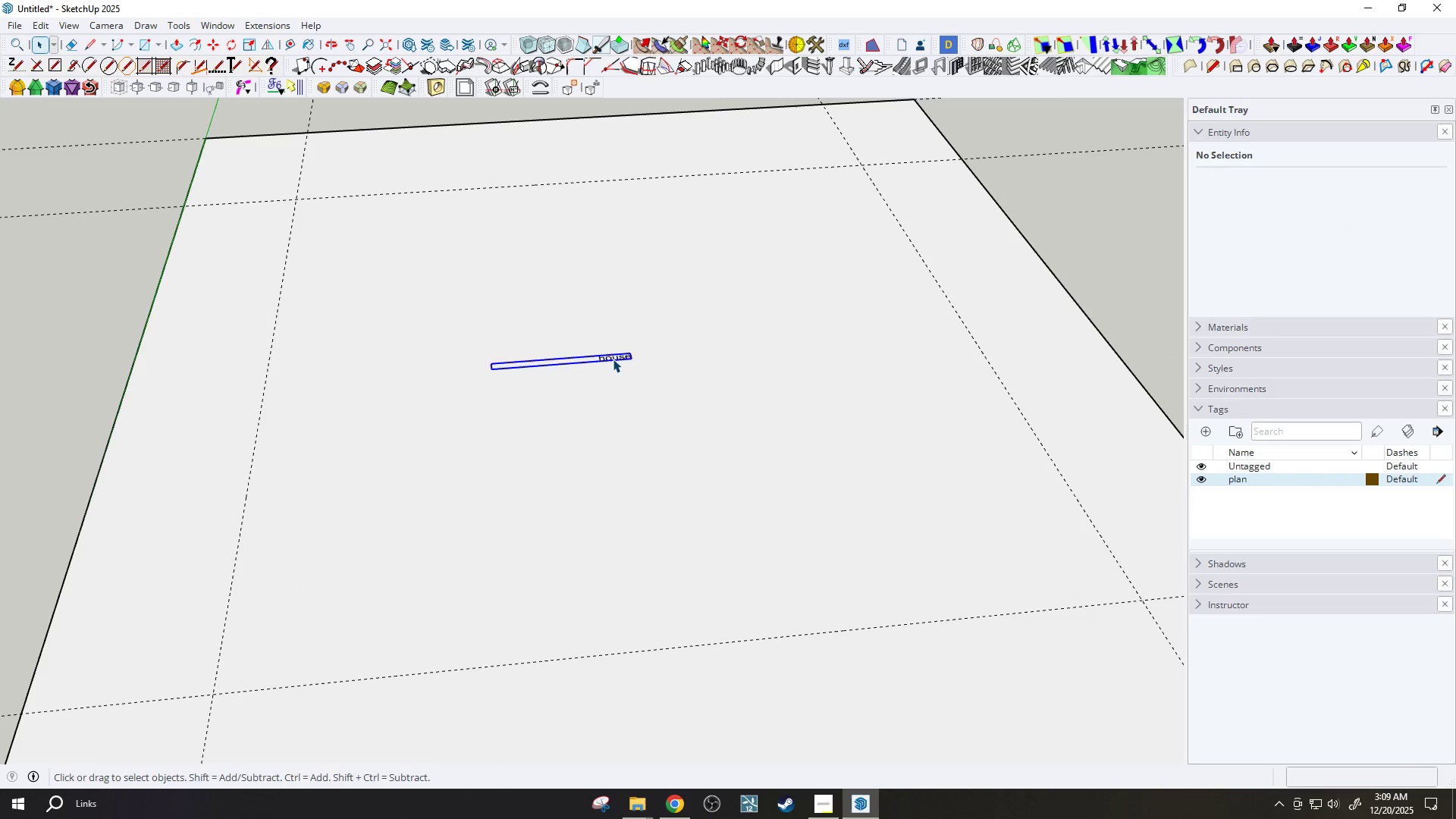 
scroll: coordinate [633, 348], scroll_direction: down, amount: 1.0
 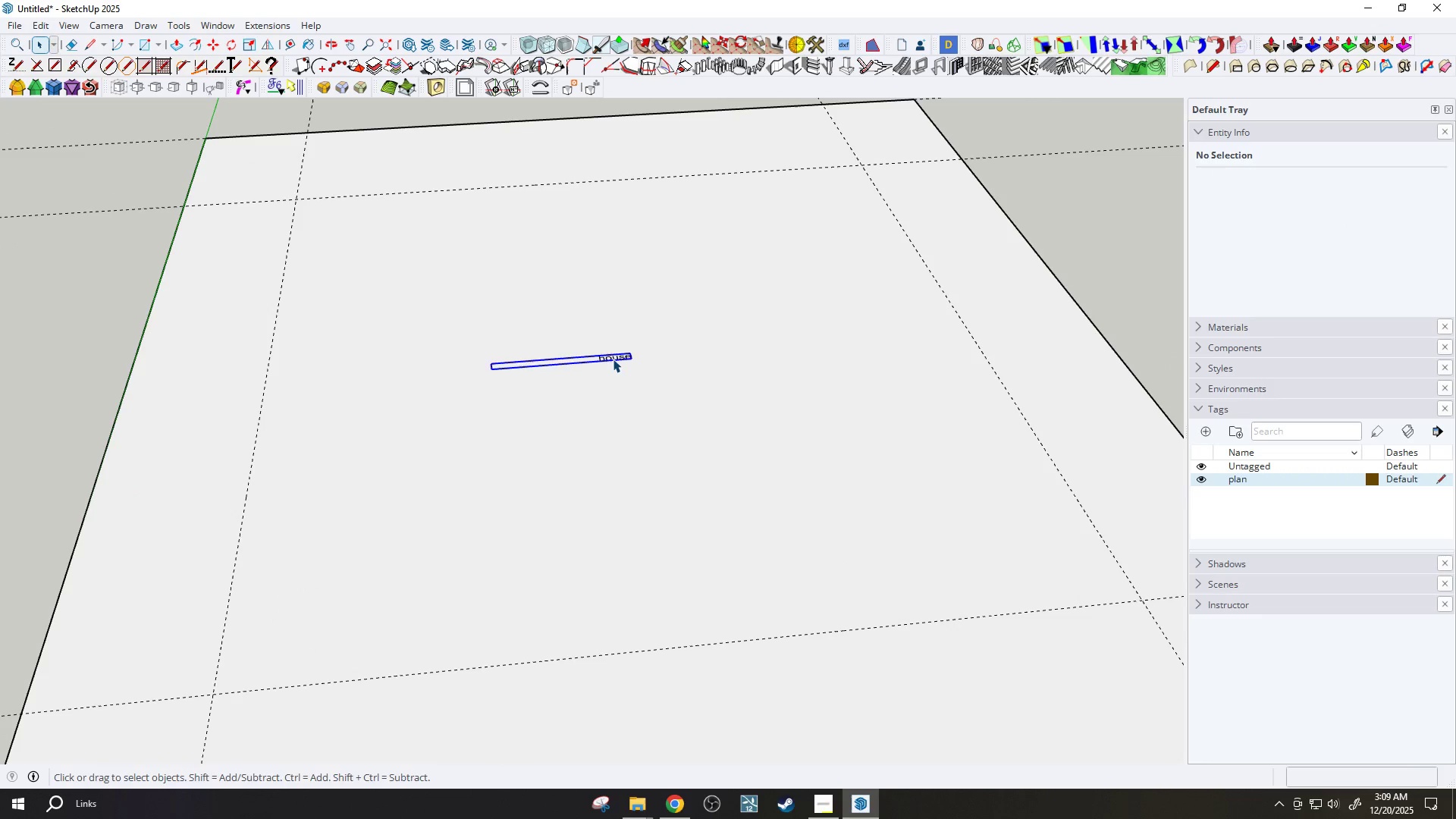 
key(S)
 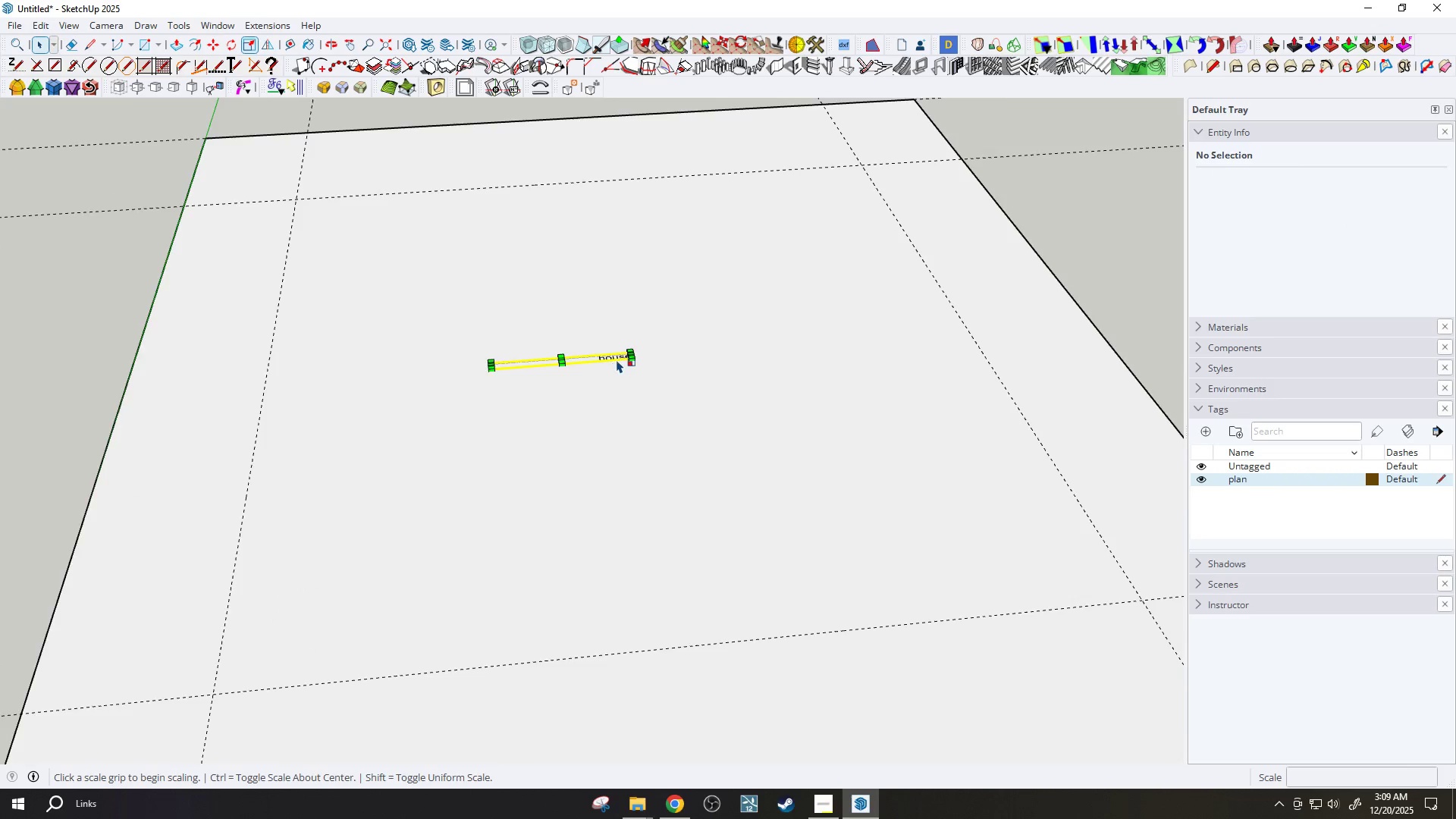 
scroll: coordinate [623, 359], scroll_direction: up, amount: 2.0
 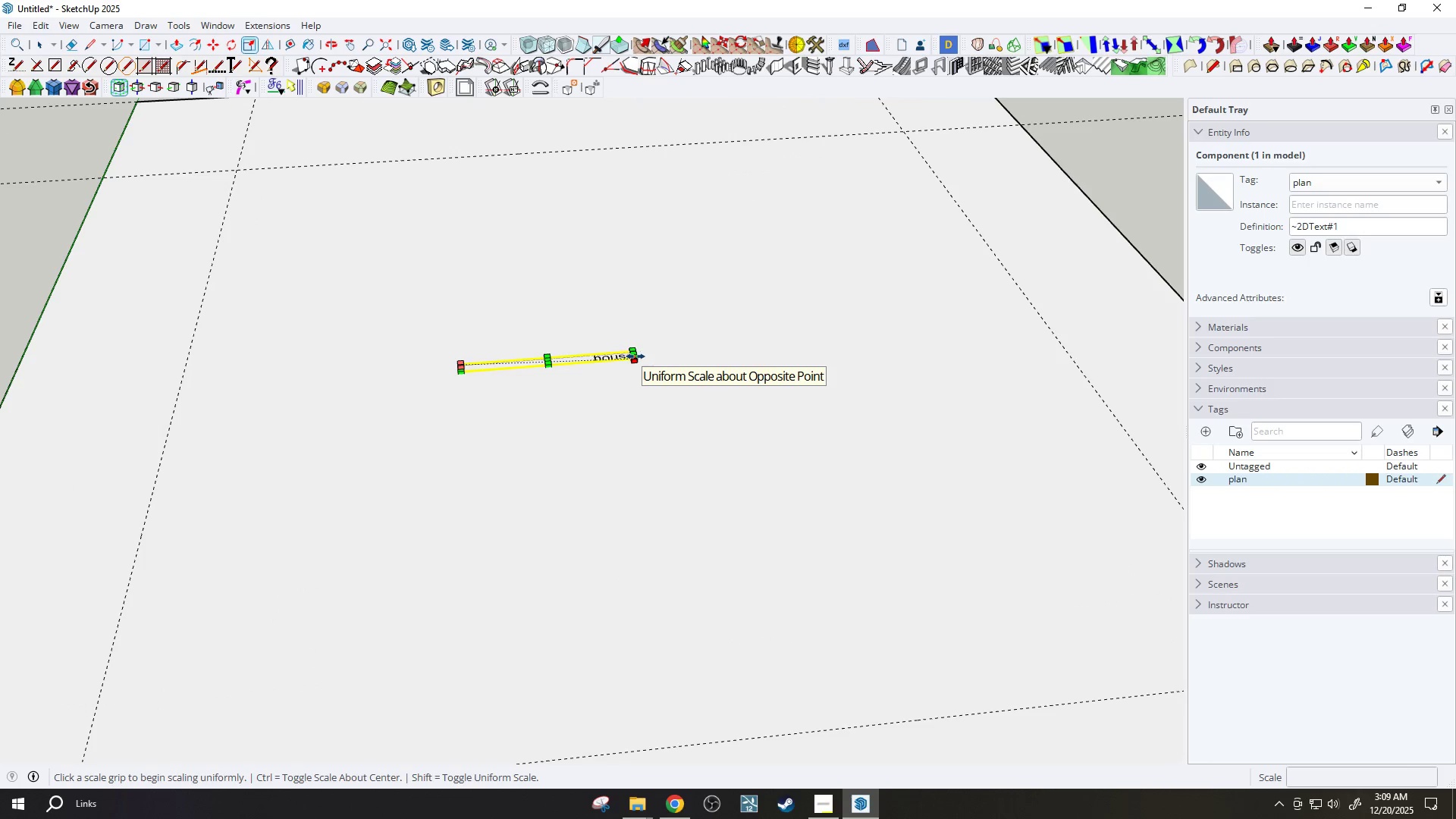 
left_click_drag(start_coordinate=[636, 358], to_coordinate=[640, 359])
 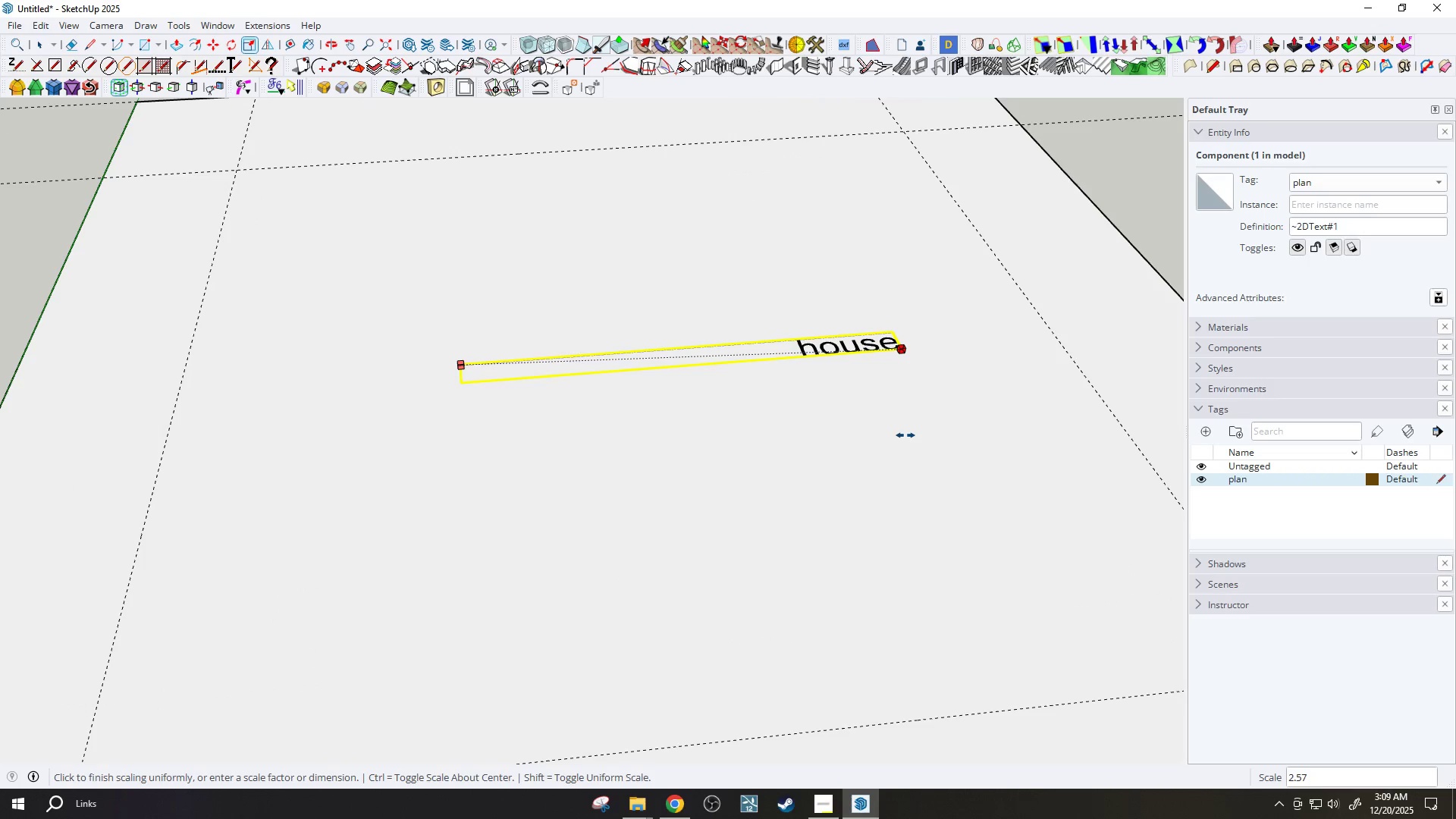 
left_click([905, 435])
 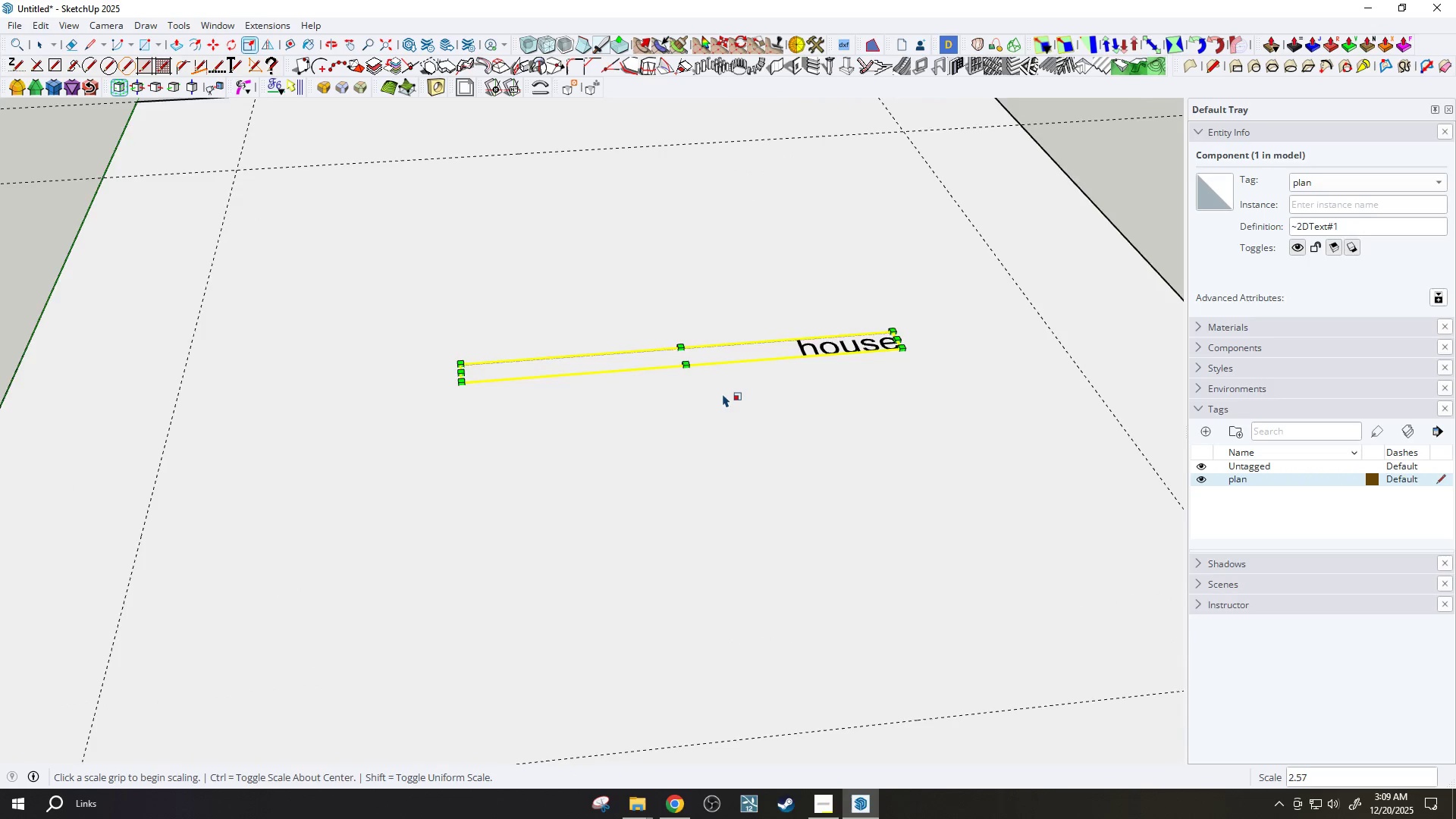 
left_click([713, 396])
 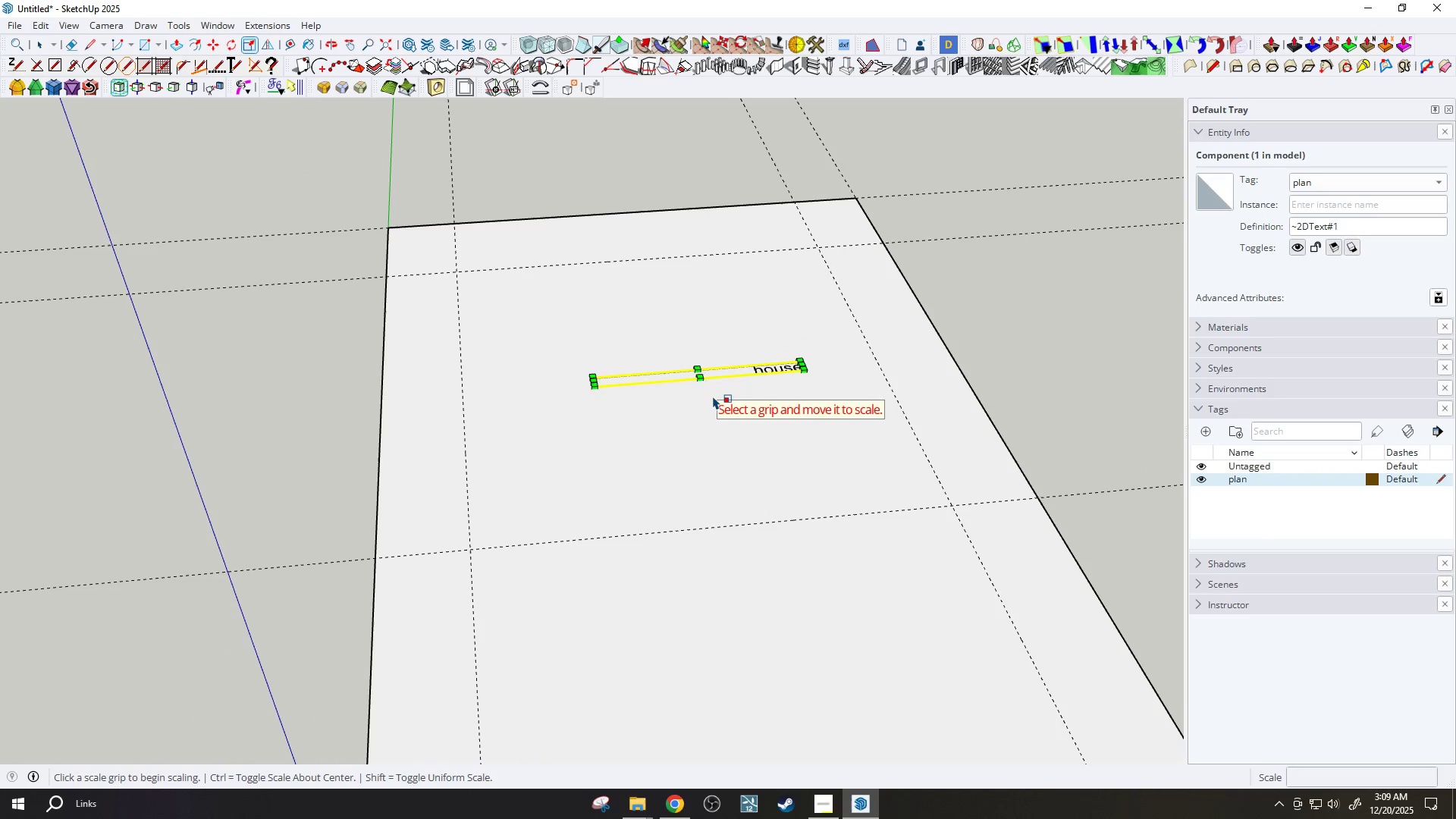 
scroll: coordinate [711, 391], scroll_direction: down, amount: 8.0
 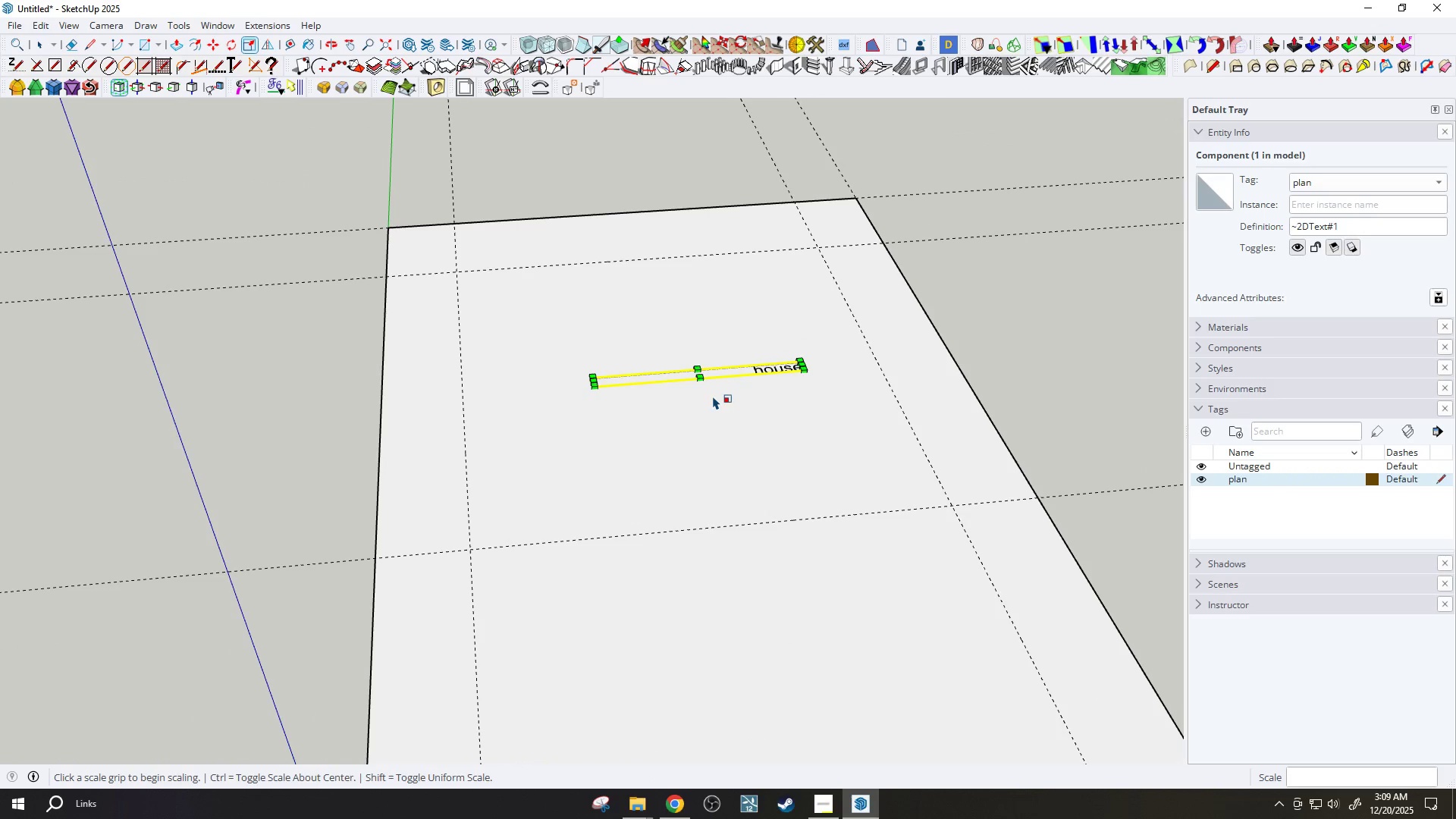 
key(Space)
 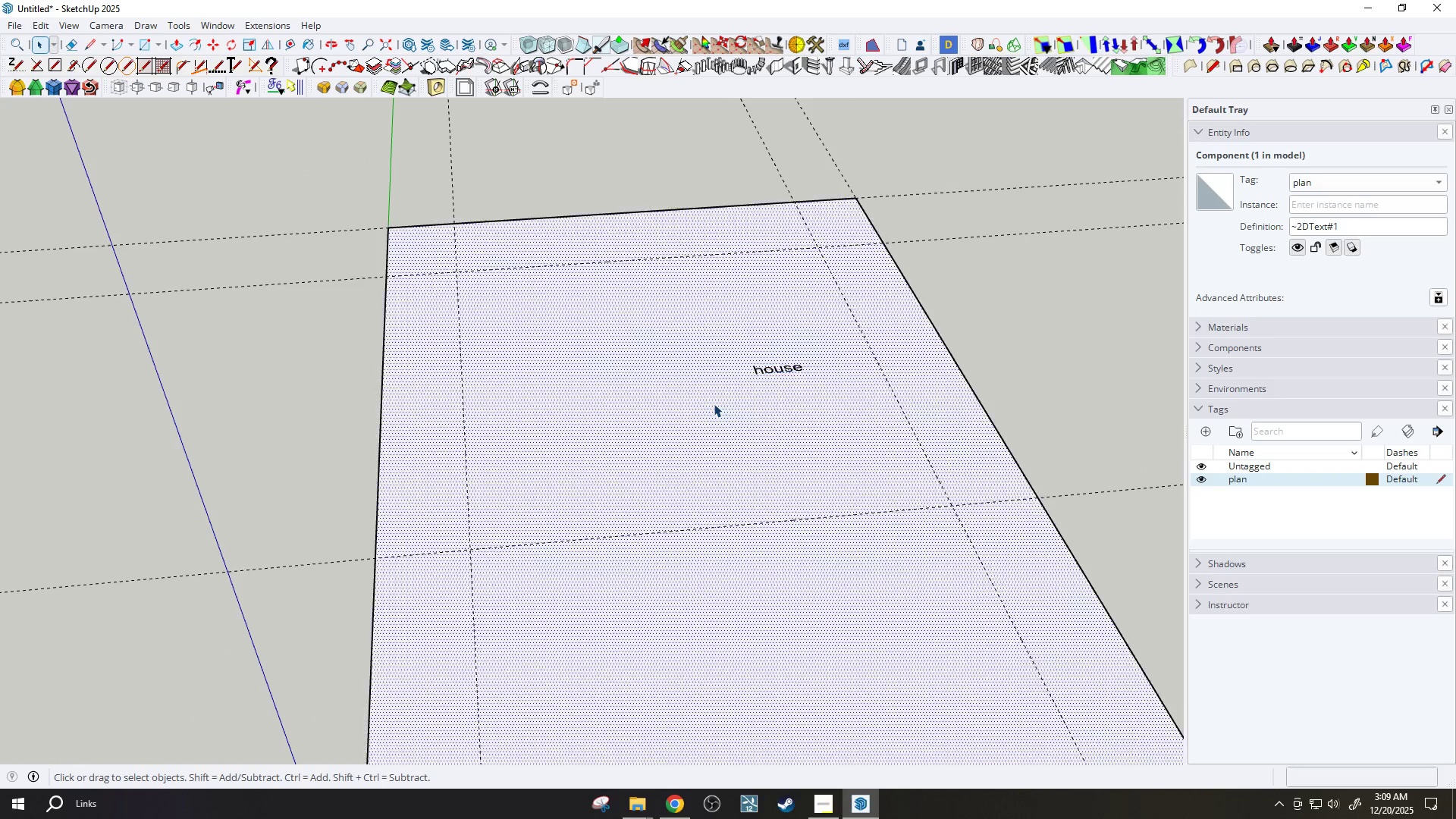 
scroll: coordinate [714, 405], scroll_direction: down, amount: 3.0
 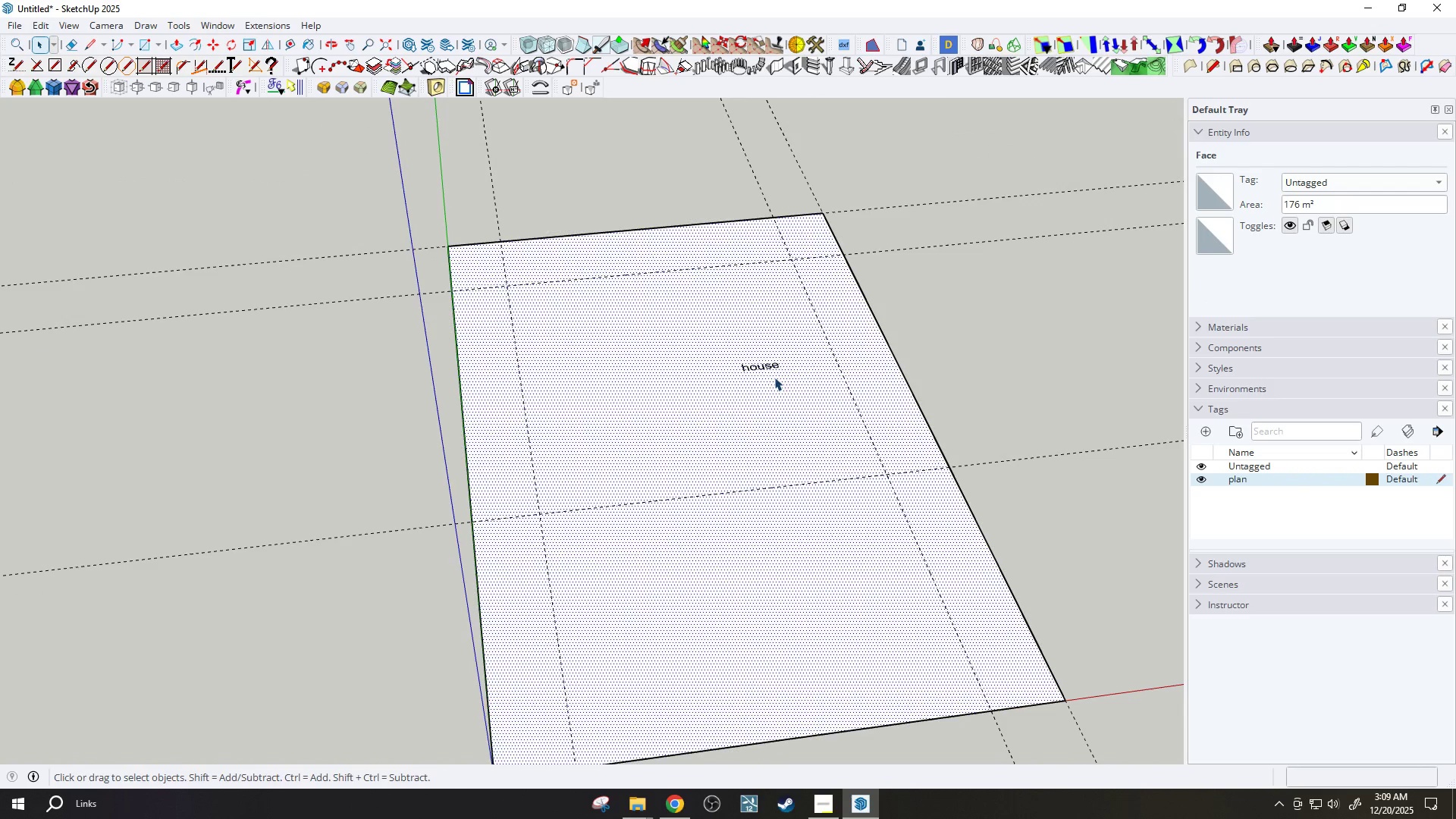 
left_click([765, 365])
 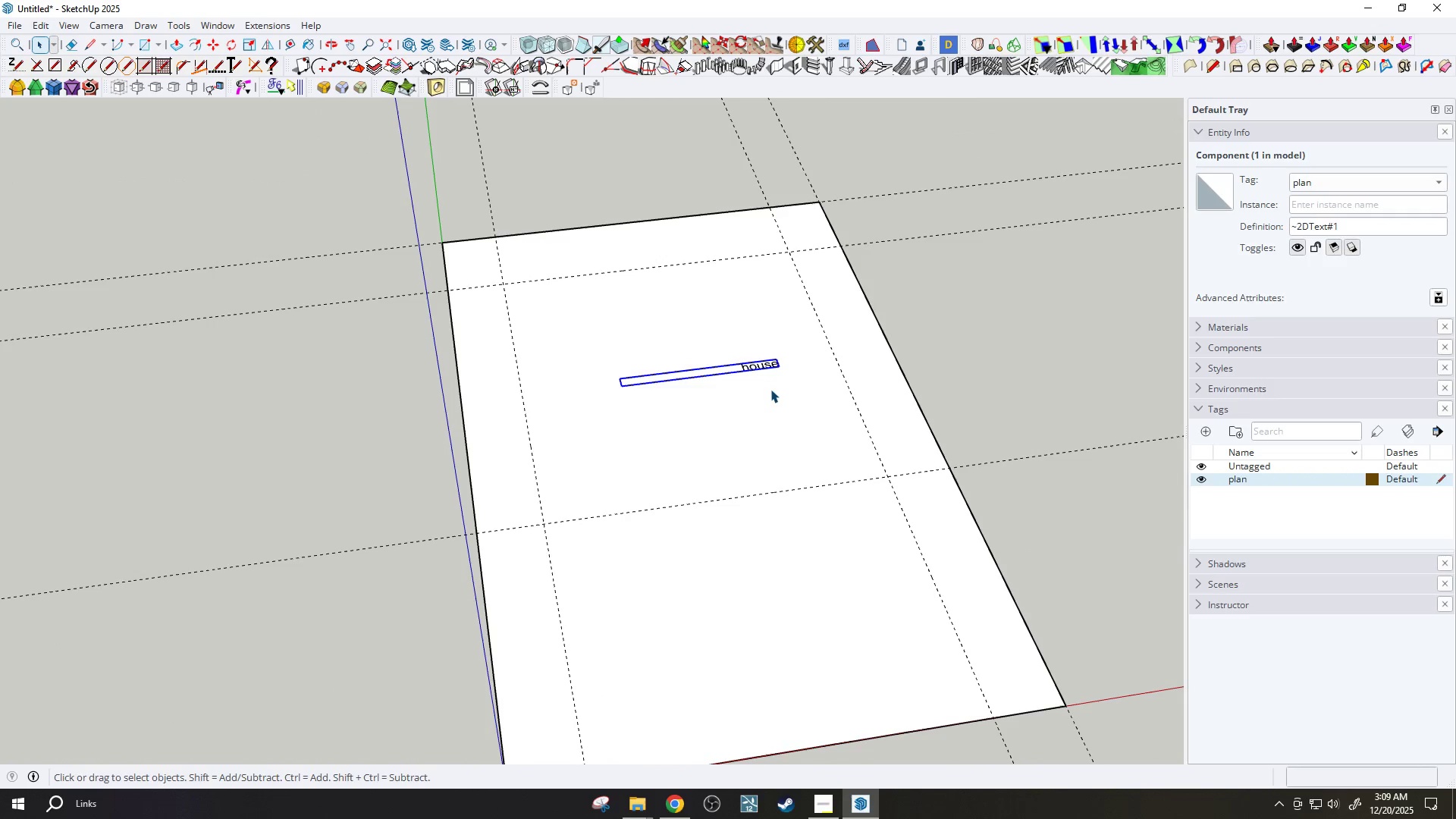 
key(N)
 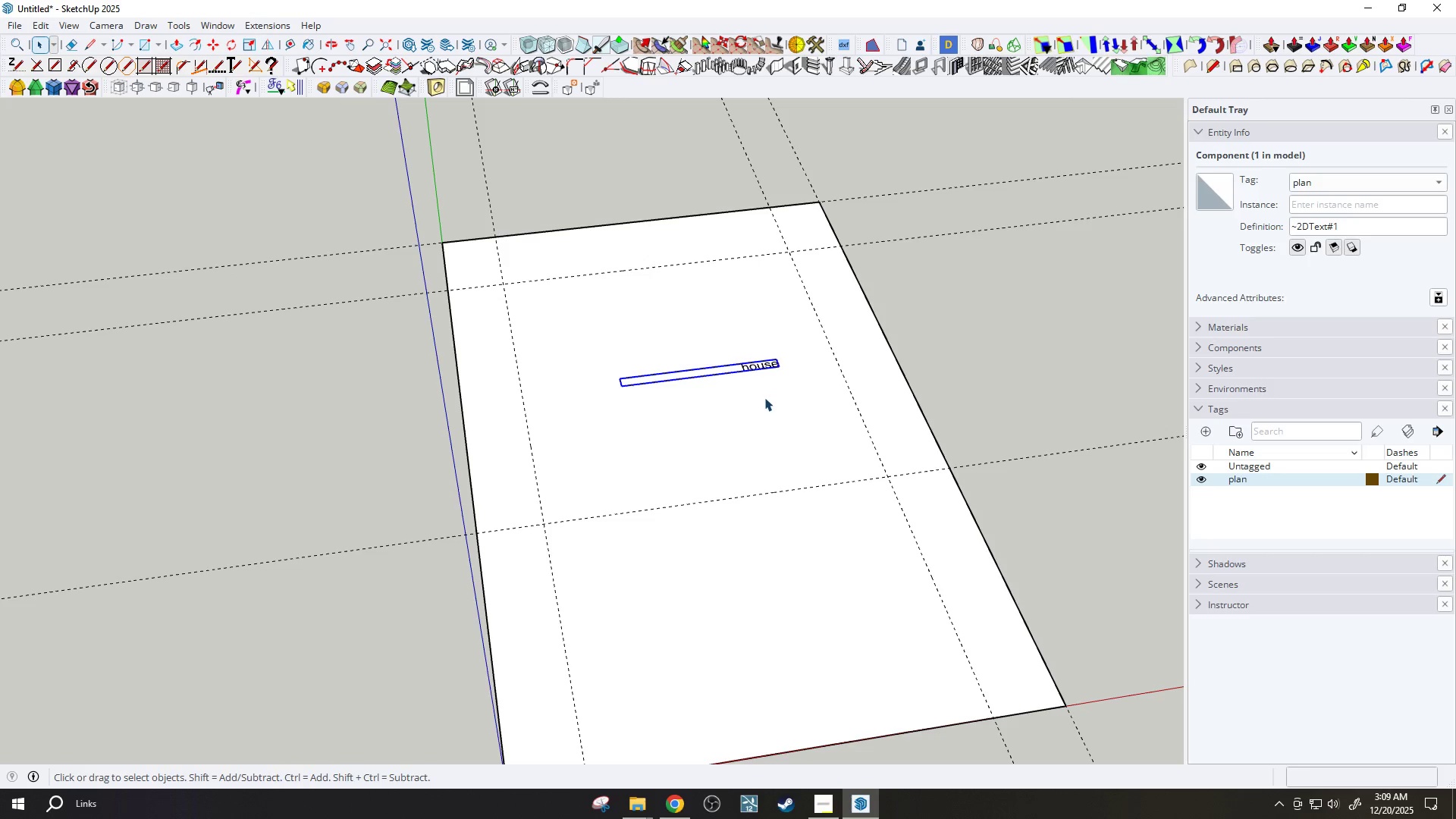 
key(Control+ControlLeft)
 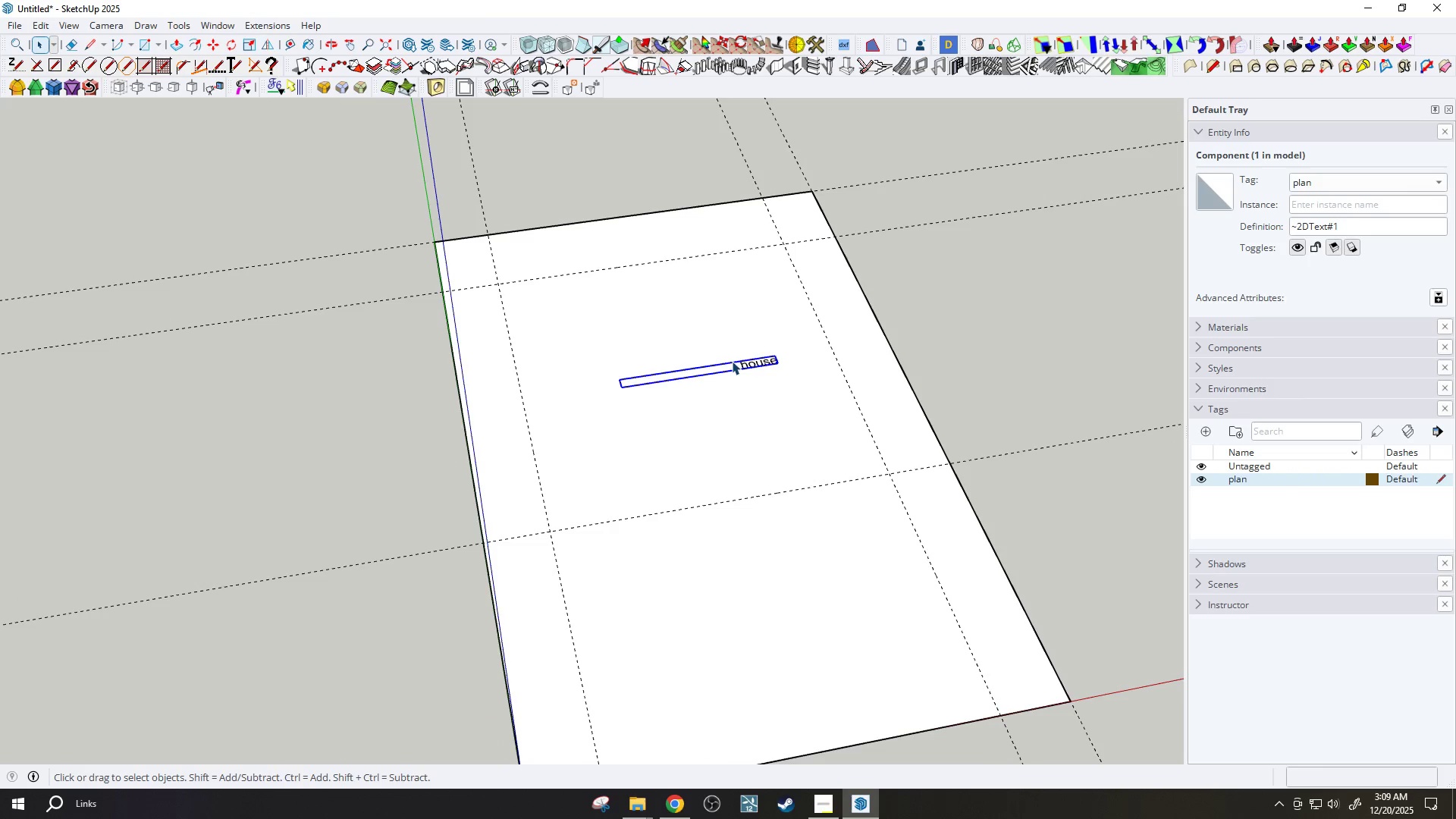 
type(nm)
 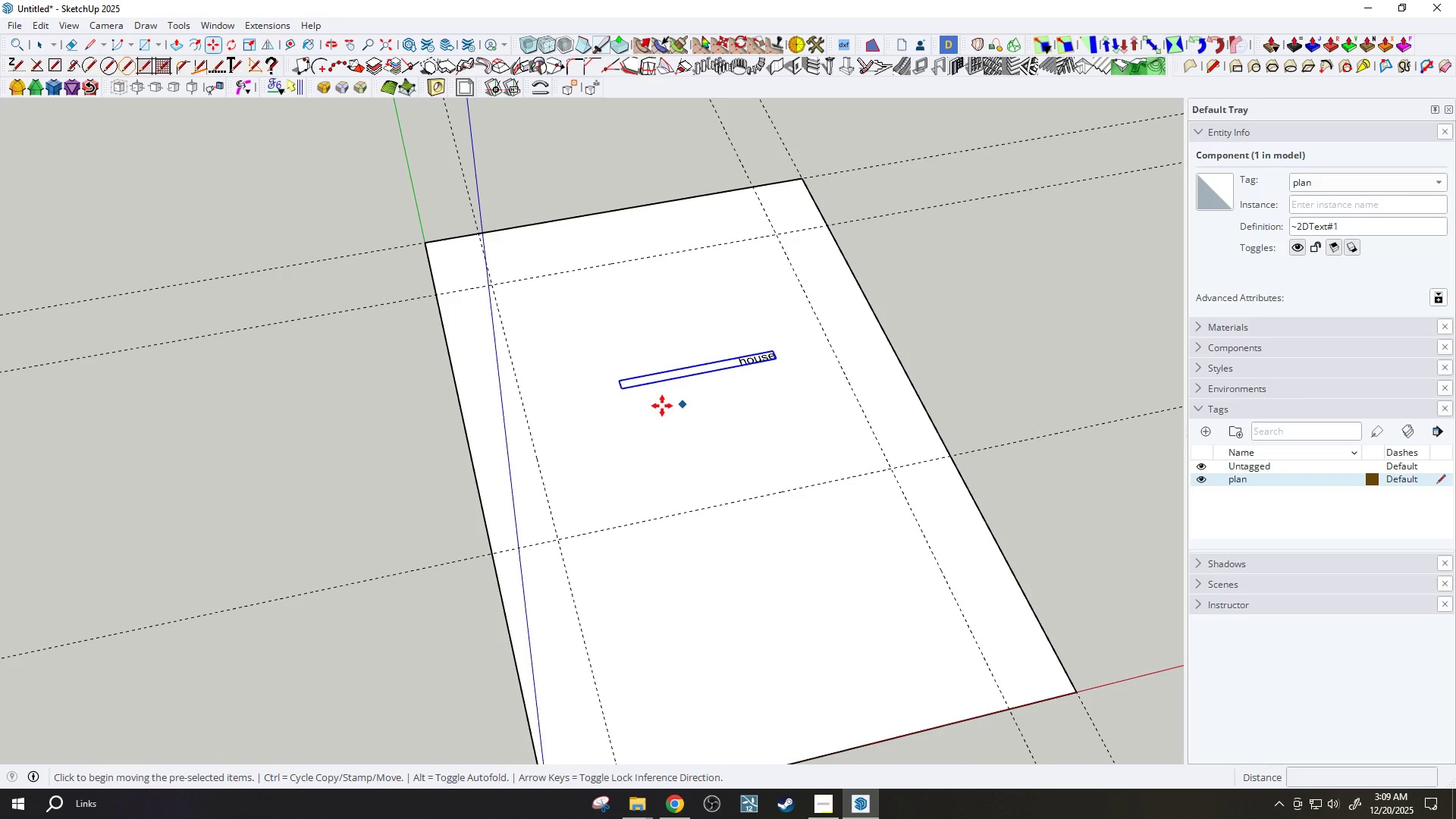 
key(Control+ControlLeft)
 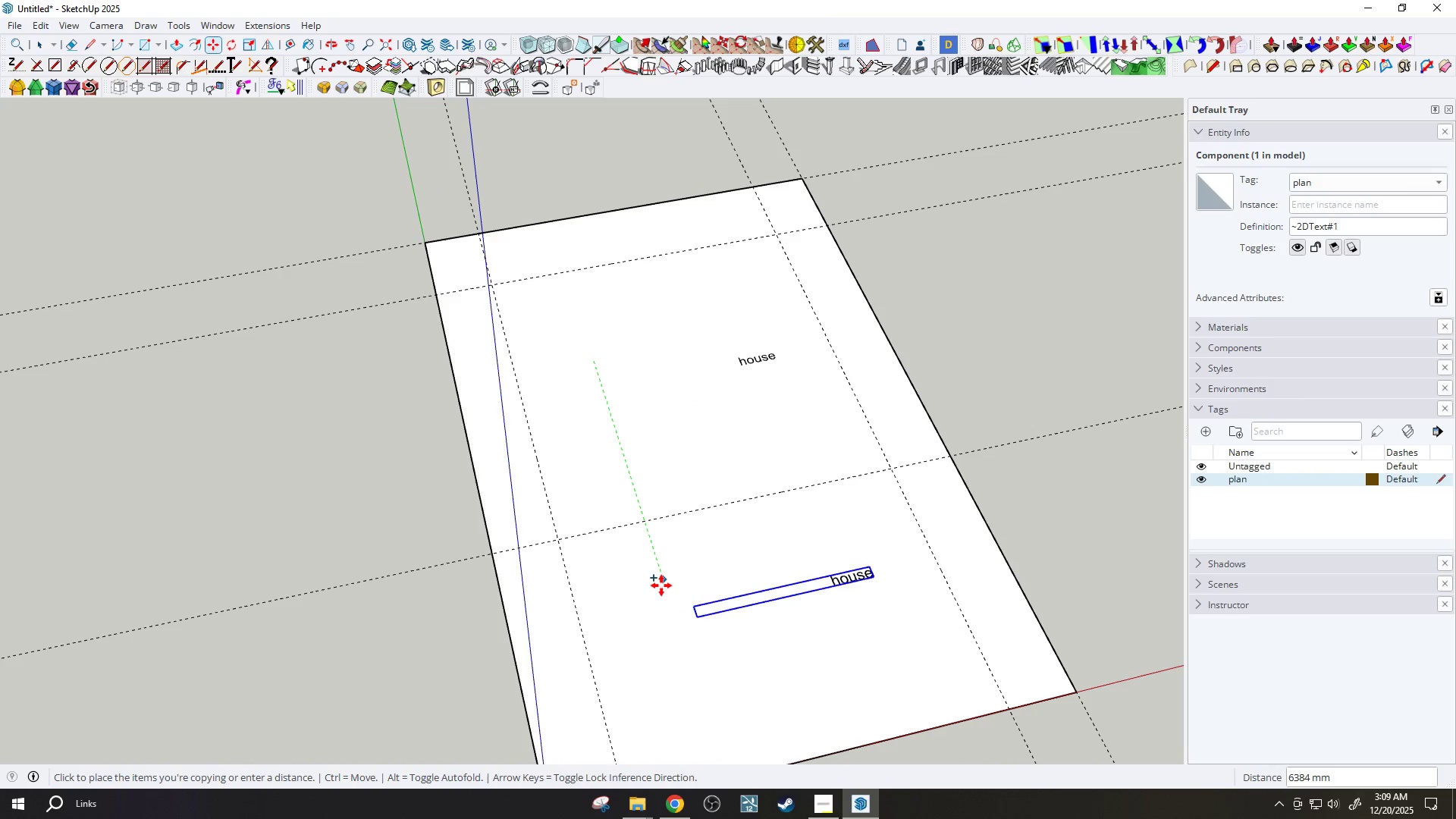 
left_click([663, 586])
 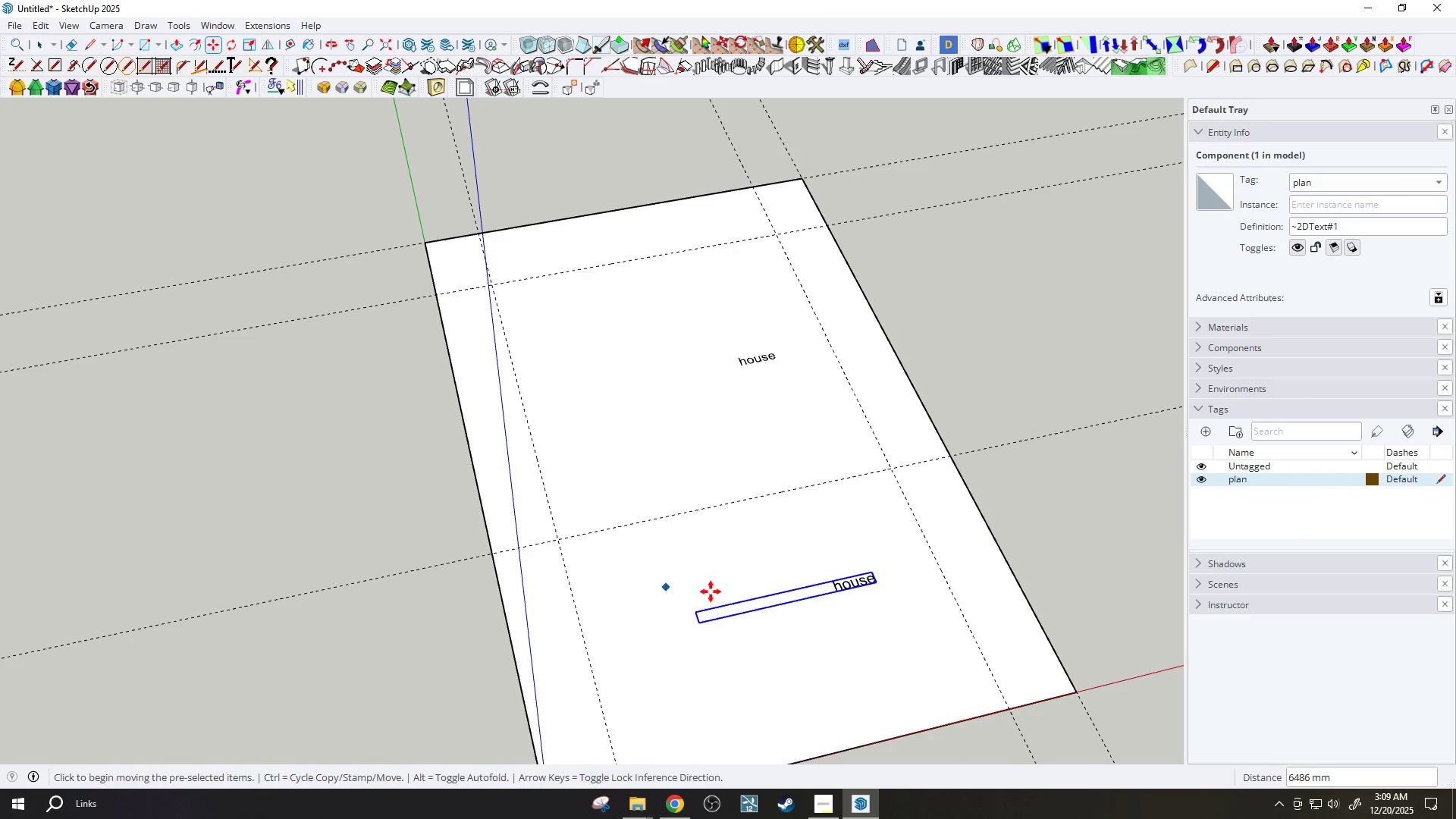 
key(Escape)
 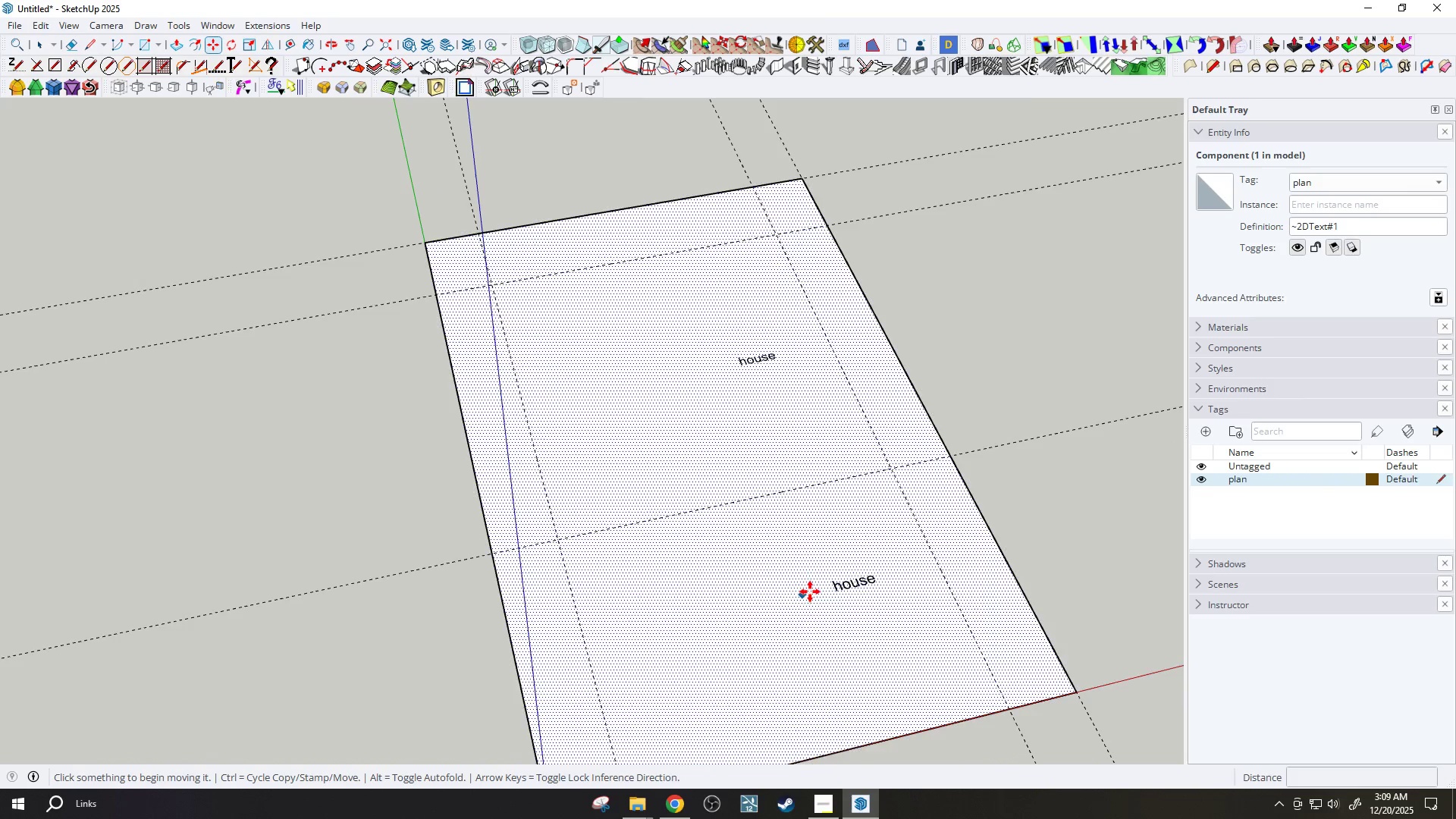 
left_click([854, 584])
 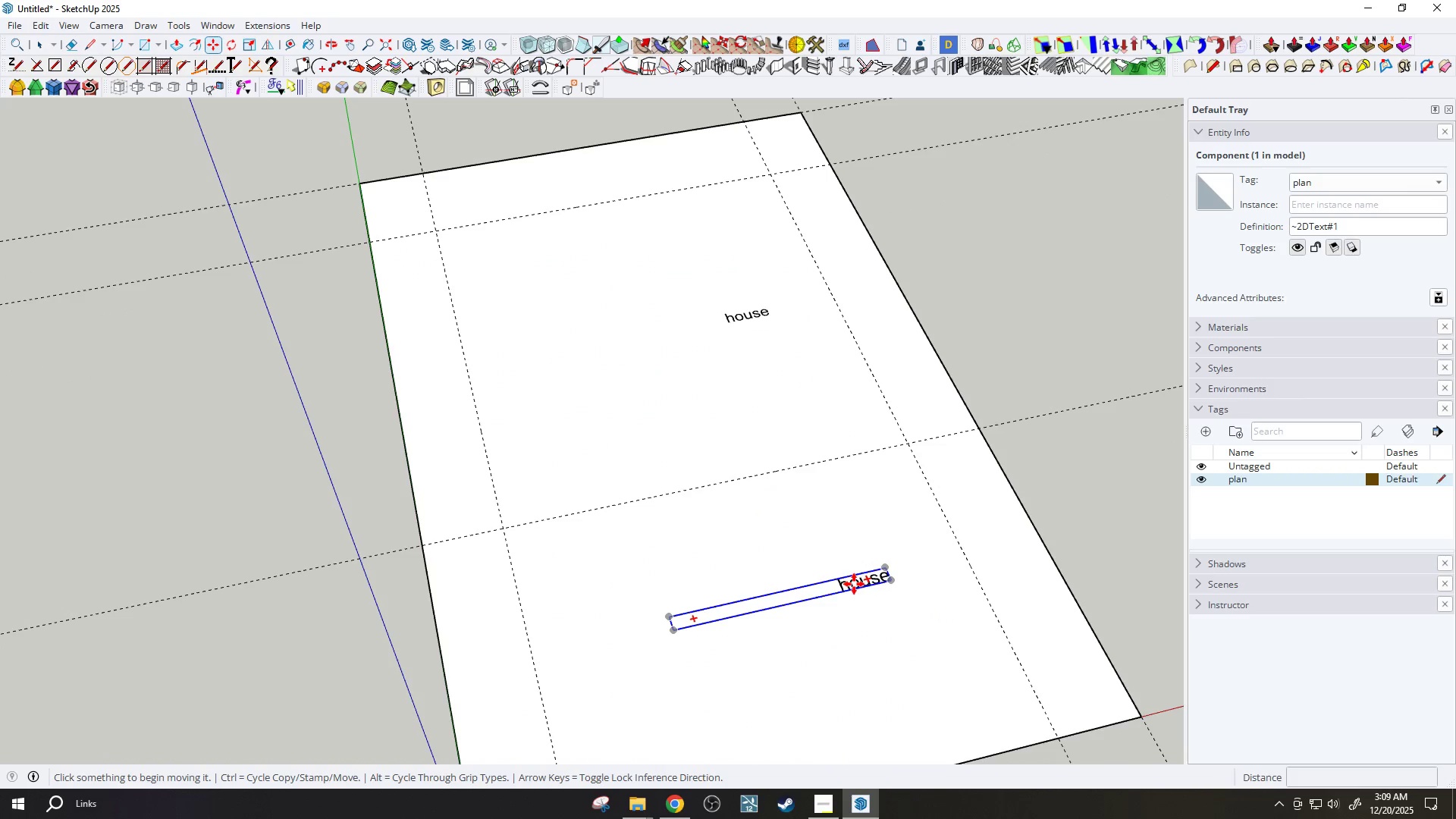 
scroll: coordinate [810, 591], scroll_direction: up, amount: 2.0
 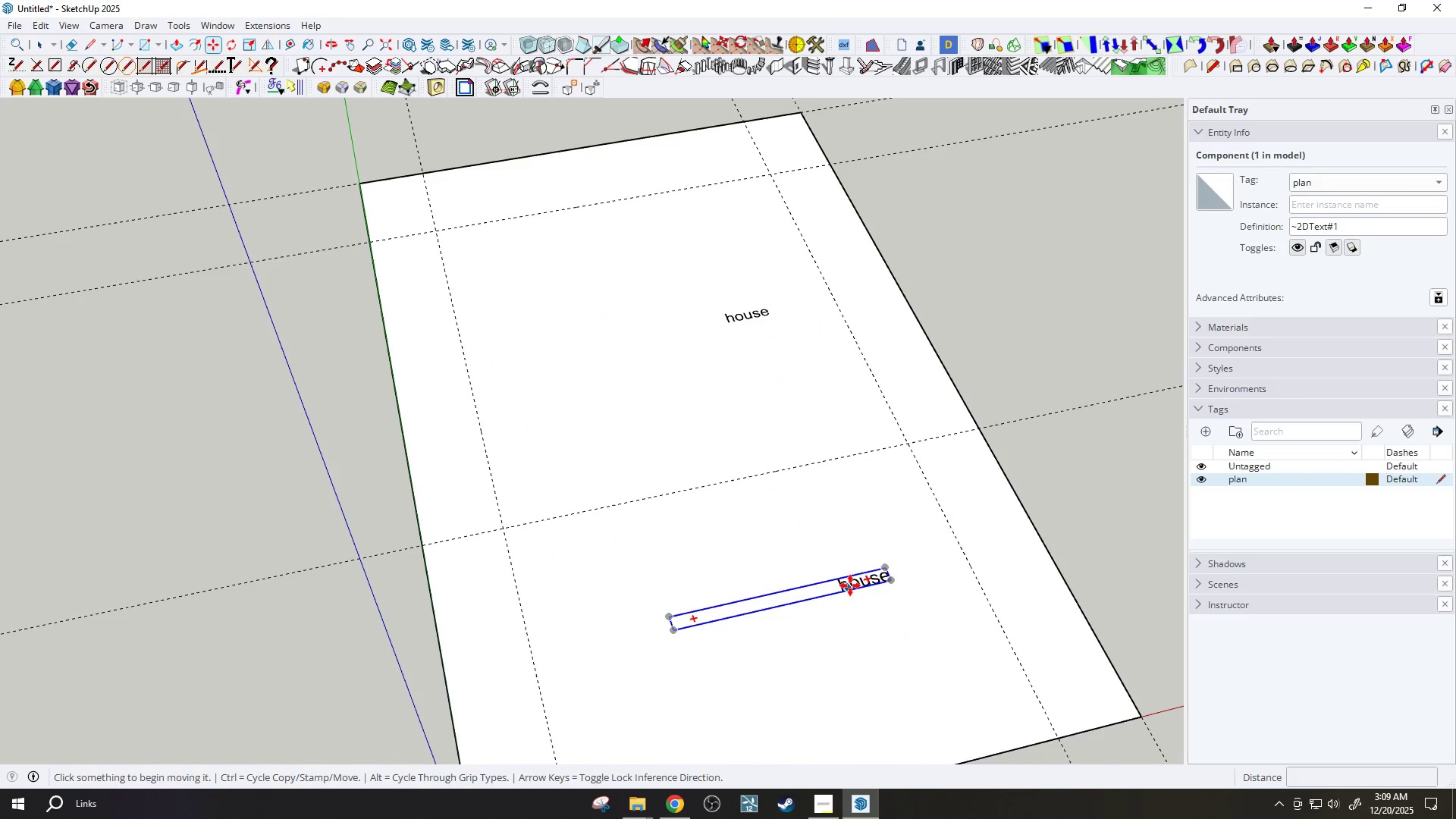 
key(Space)
 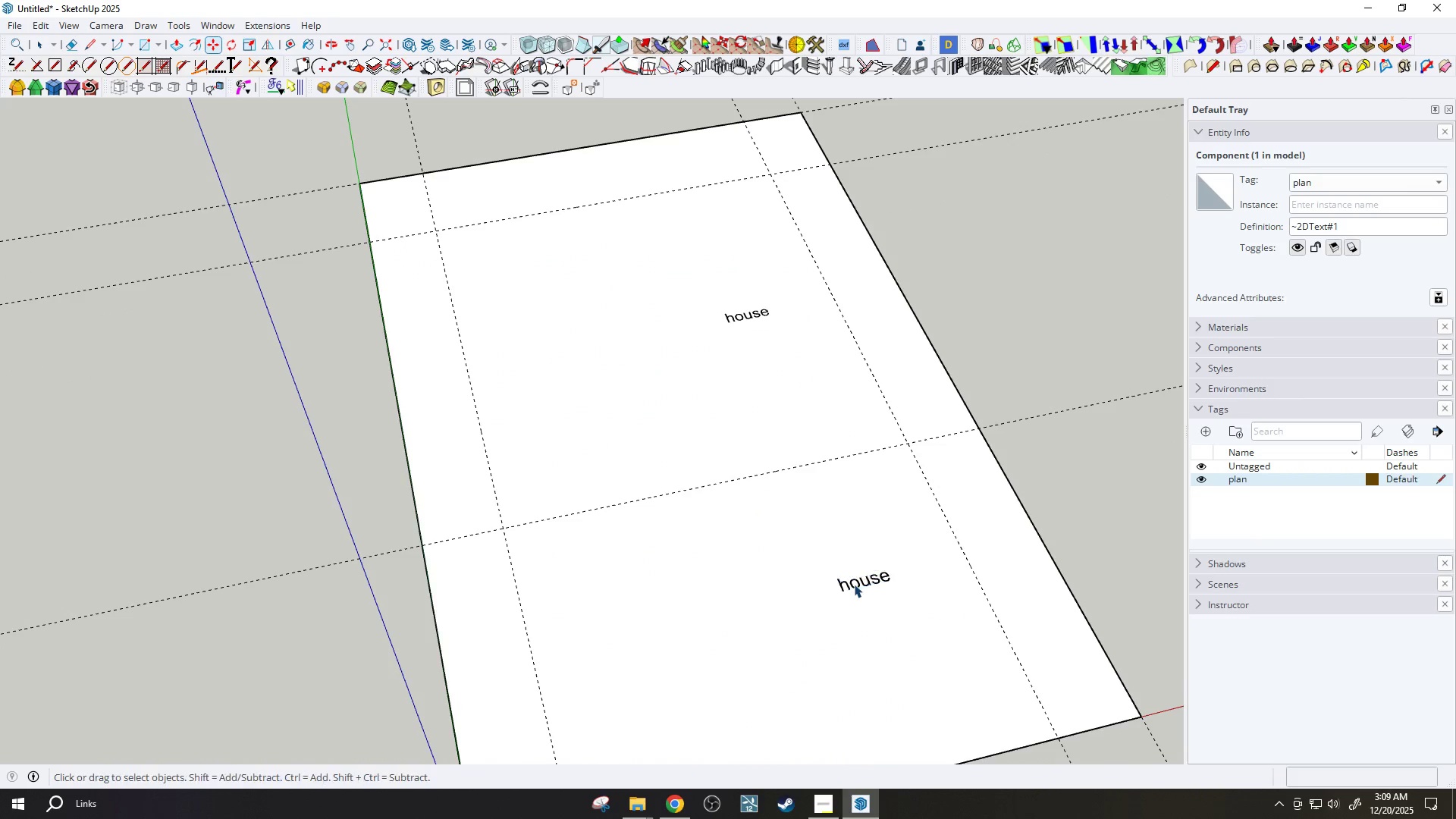 
double_click([854, 584])
 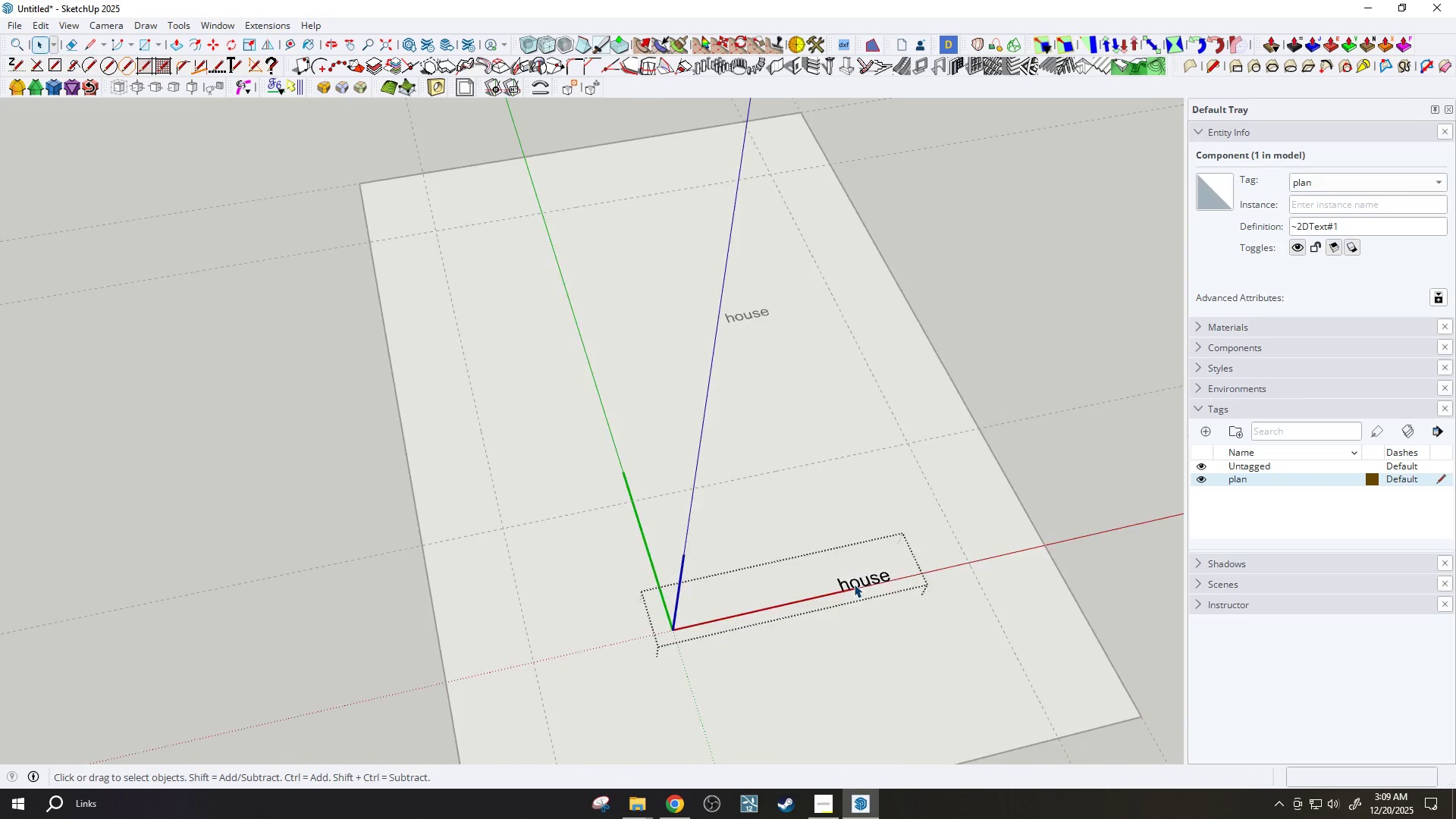 
triple_click([854, 584])
 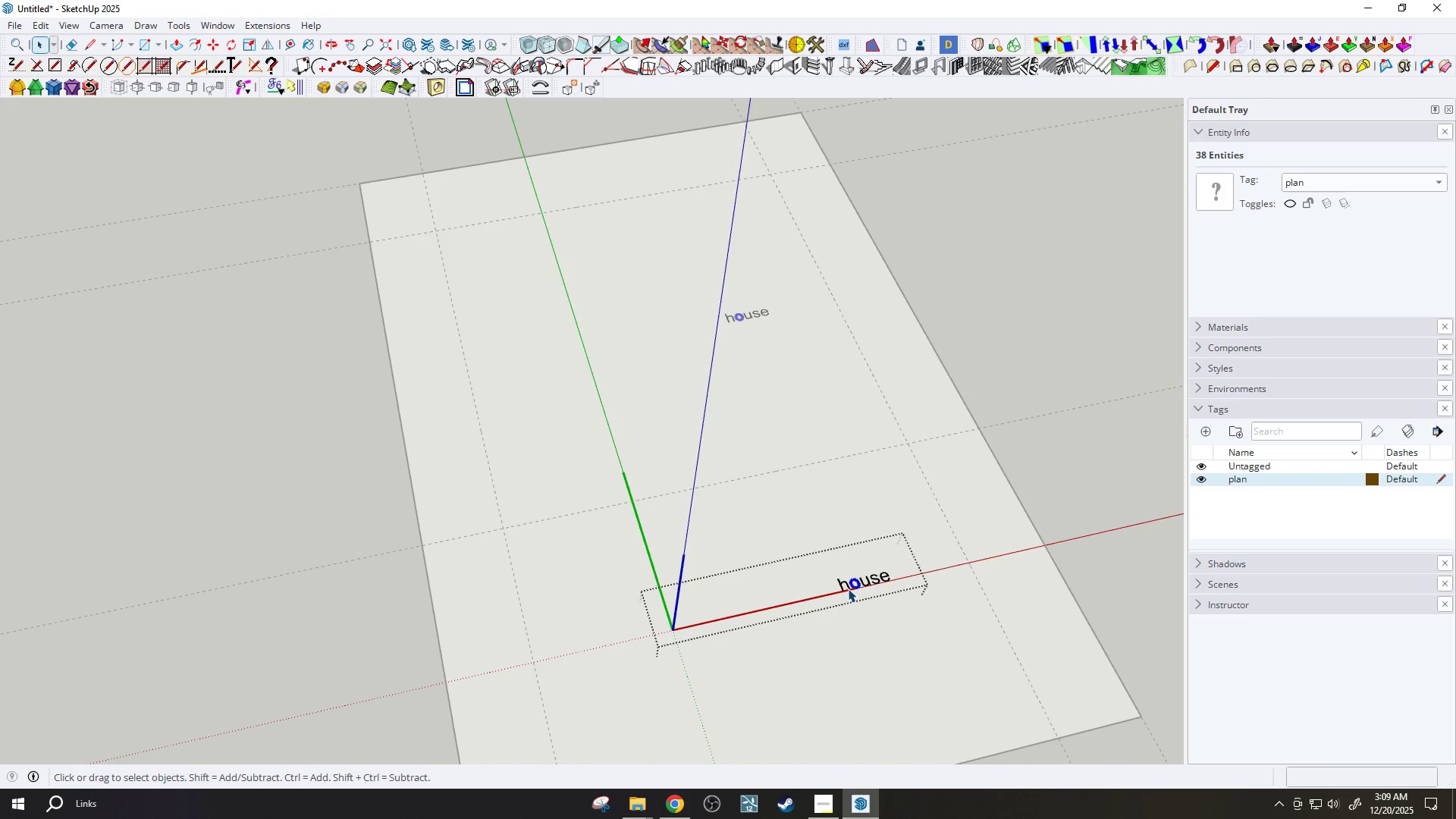 
left_click([847, 588])
 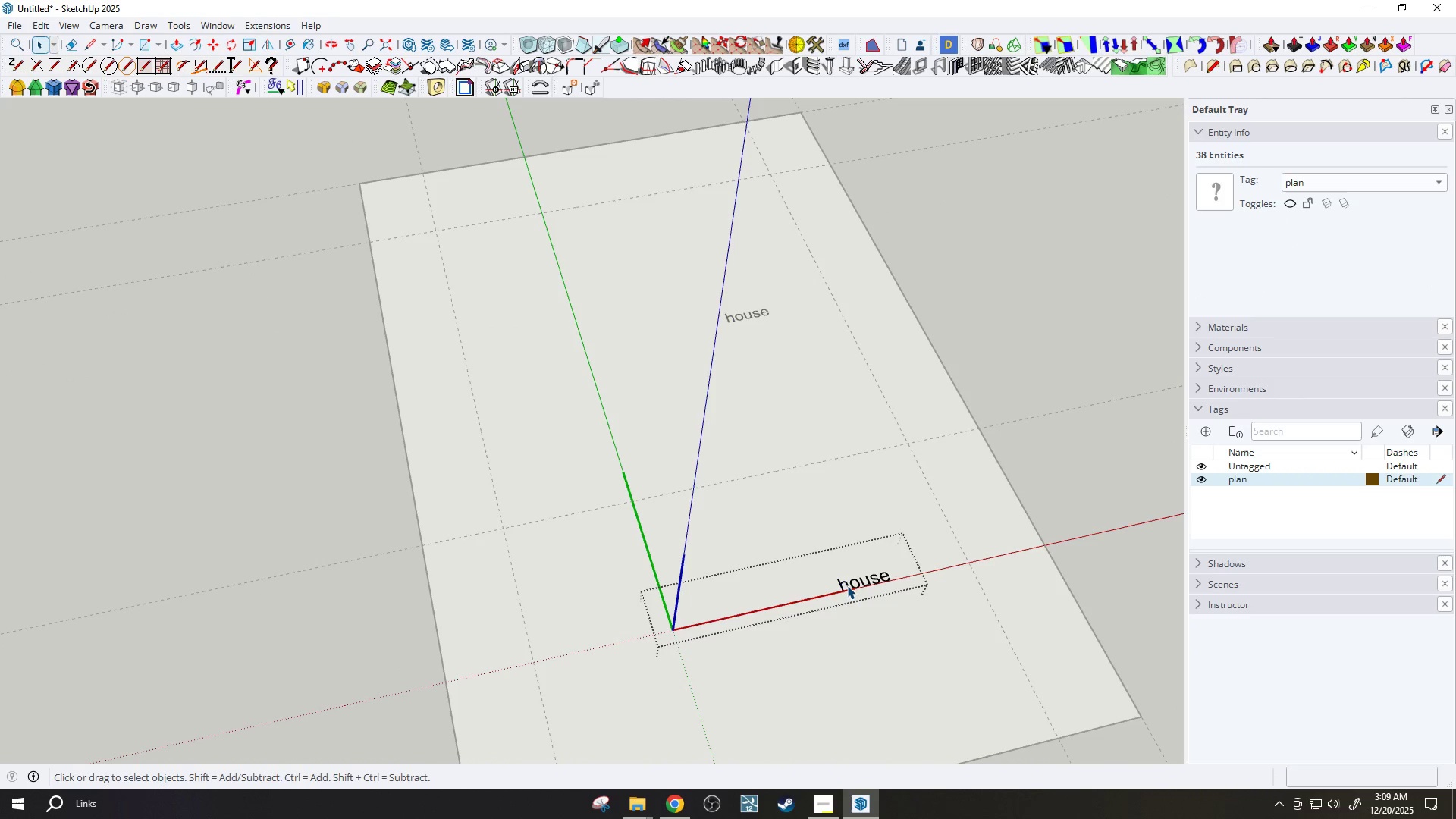 
key(Escape)
 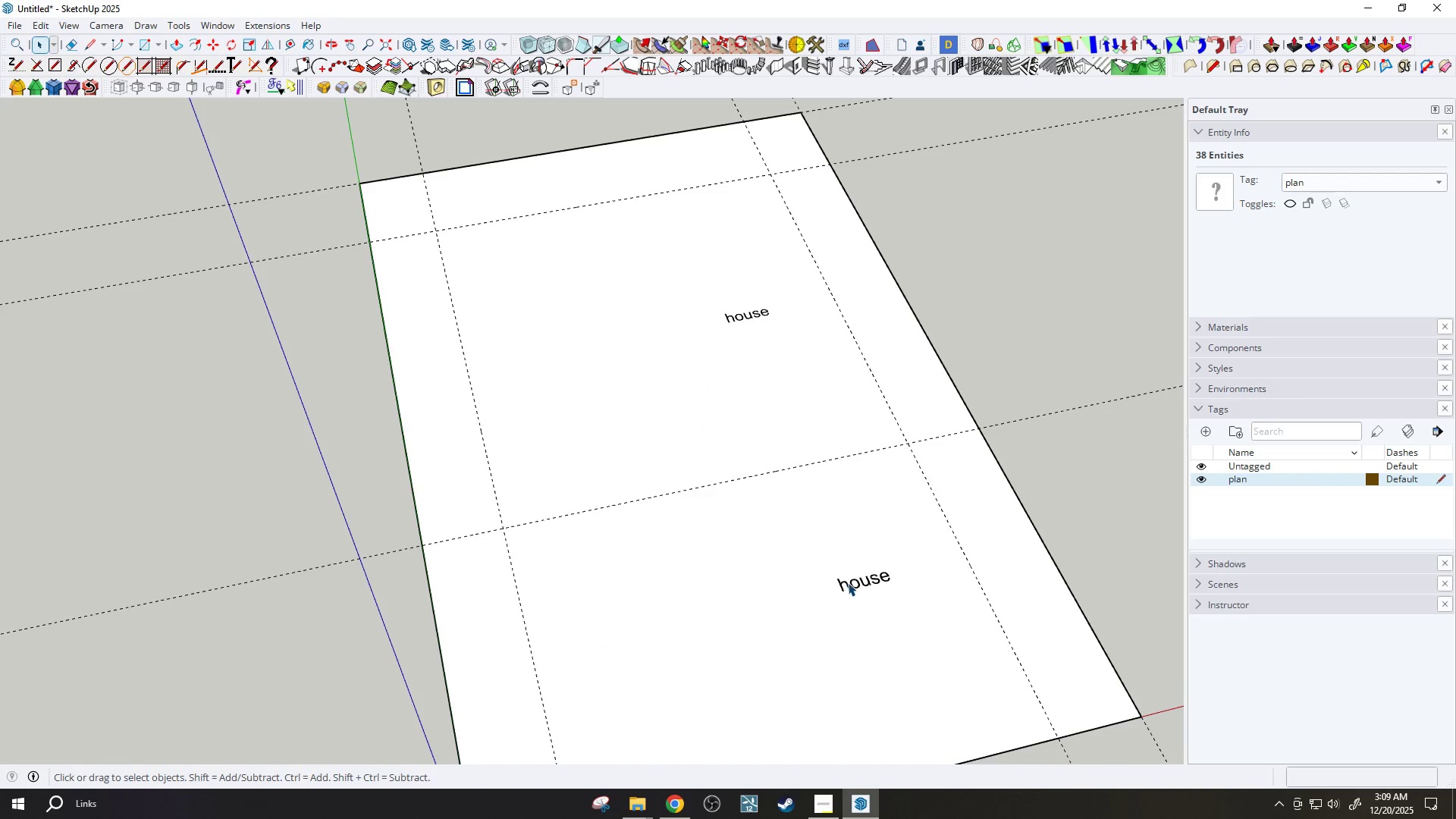 
left_click([849, 582])
 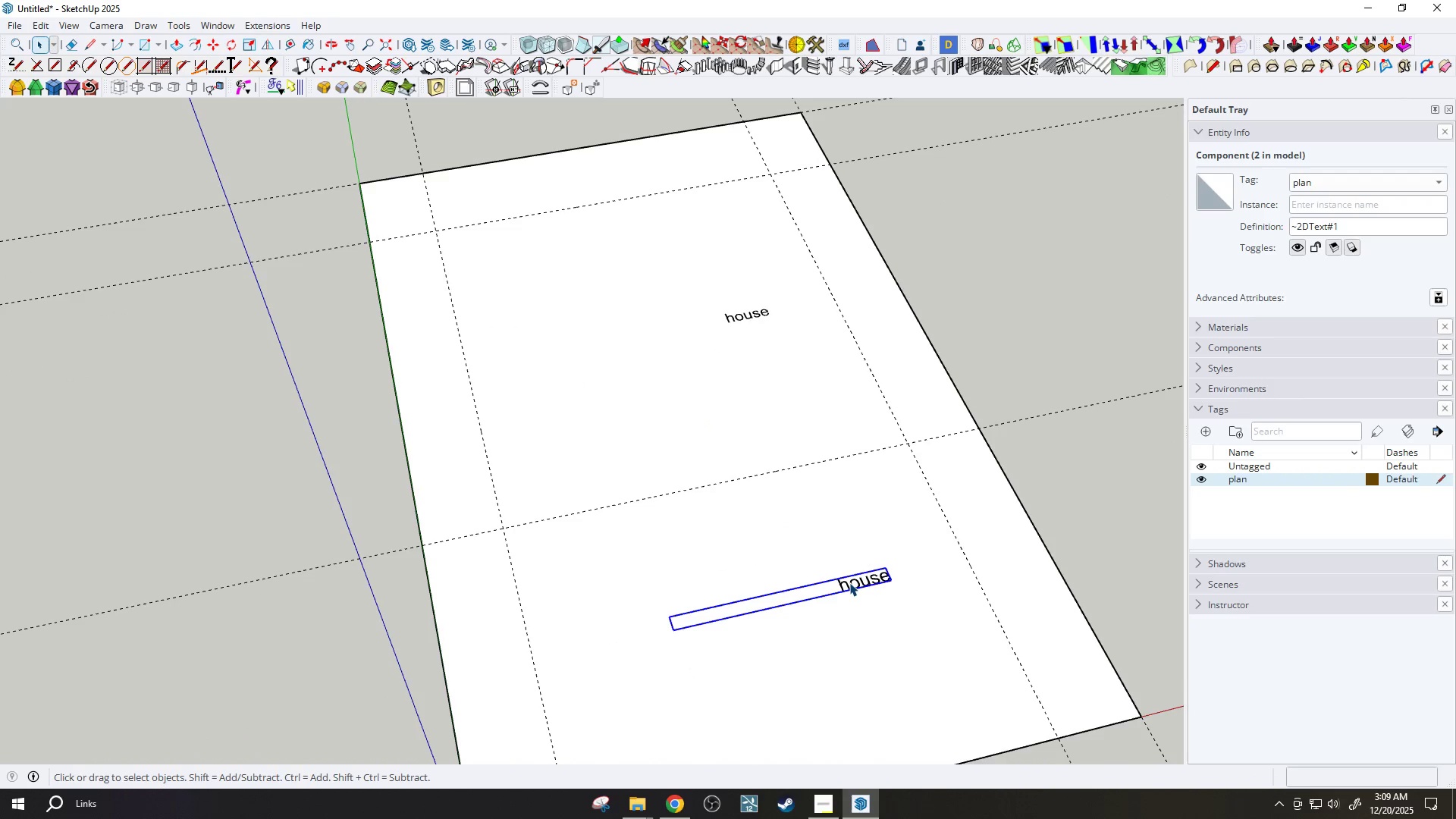 
key(Delete)
 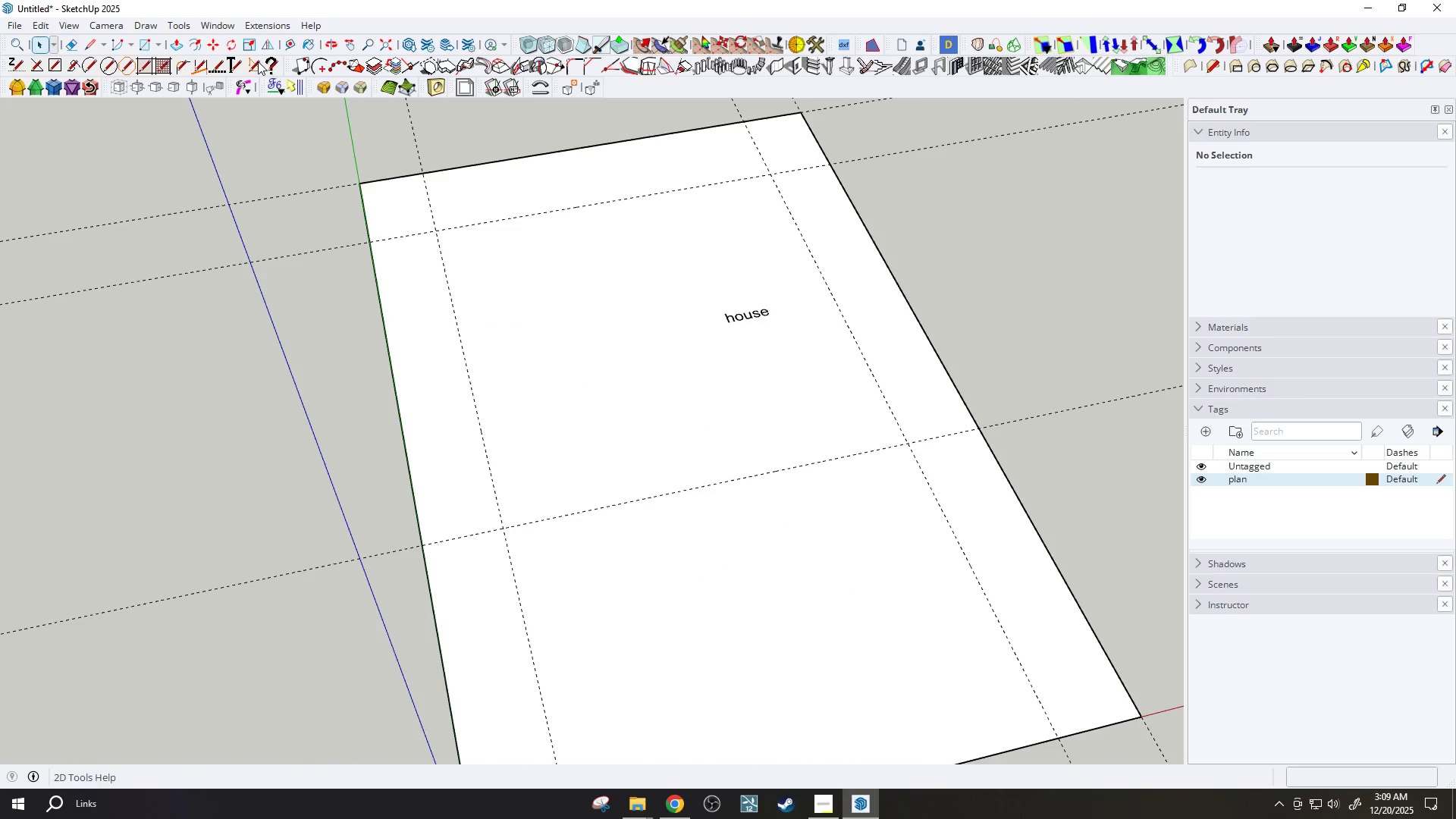 
left_click([230, 67])
 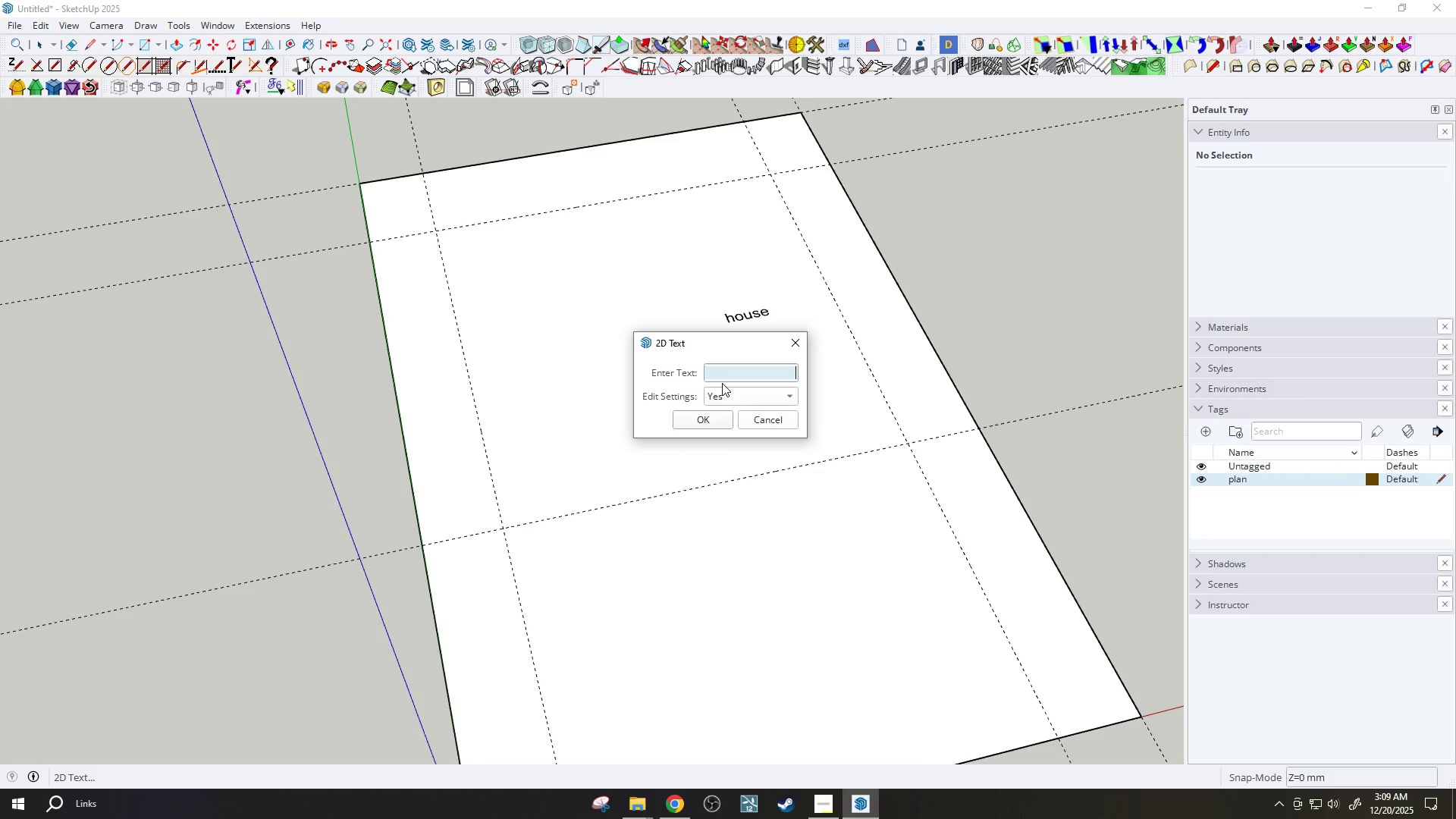 
key(Backspace)
type(BACKYARD AEA)
 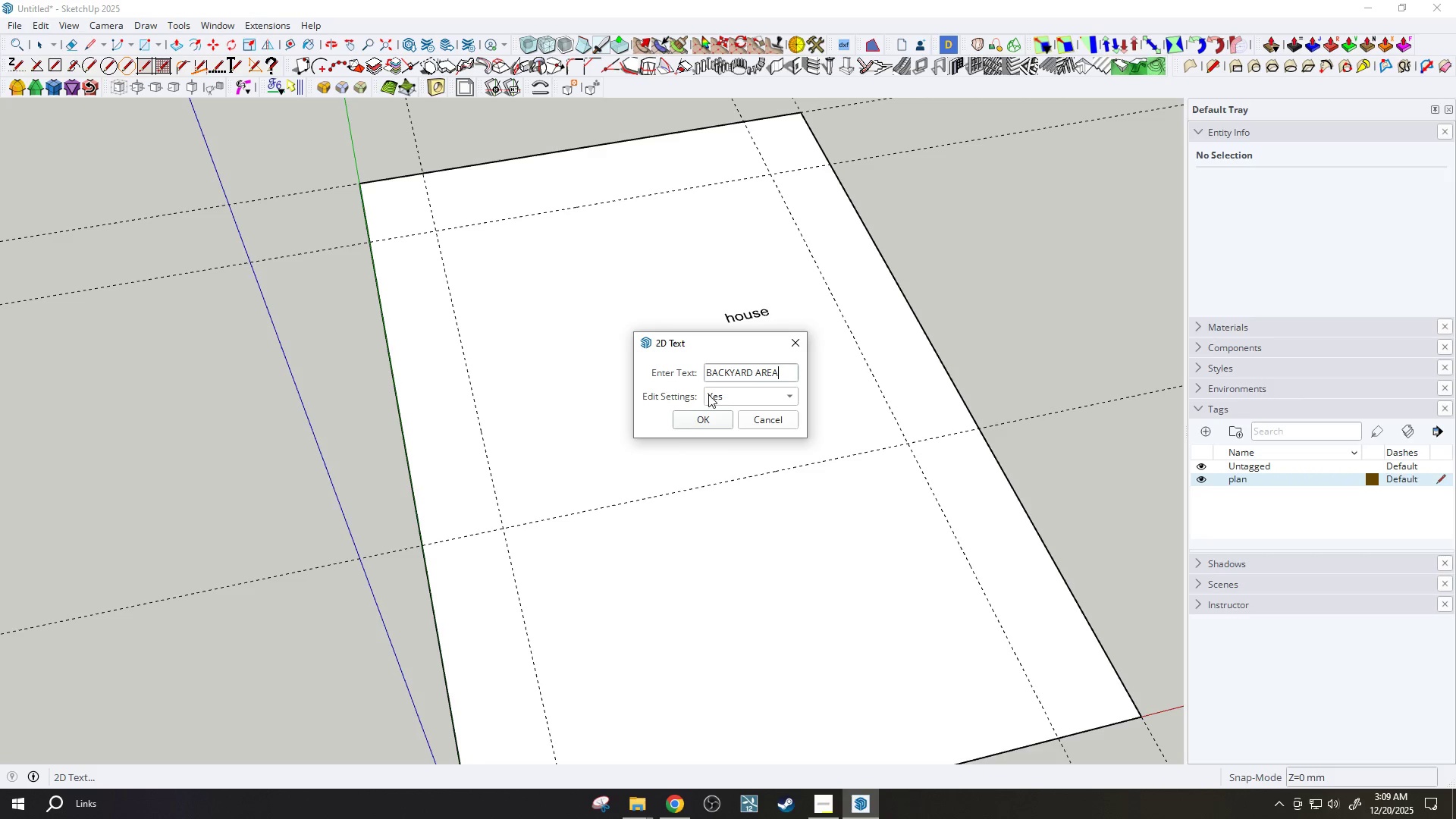 
hold_key(key=R, duration=0.31)
 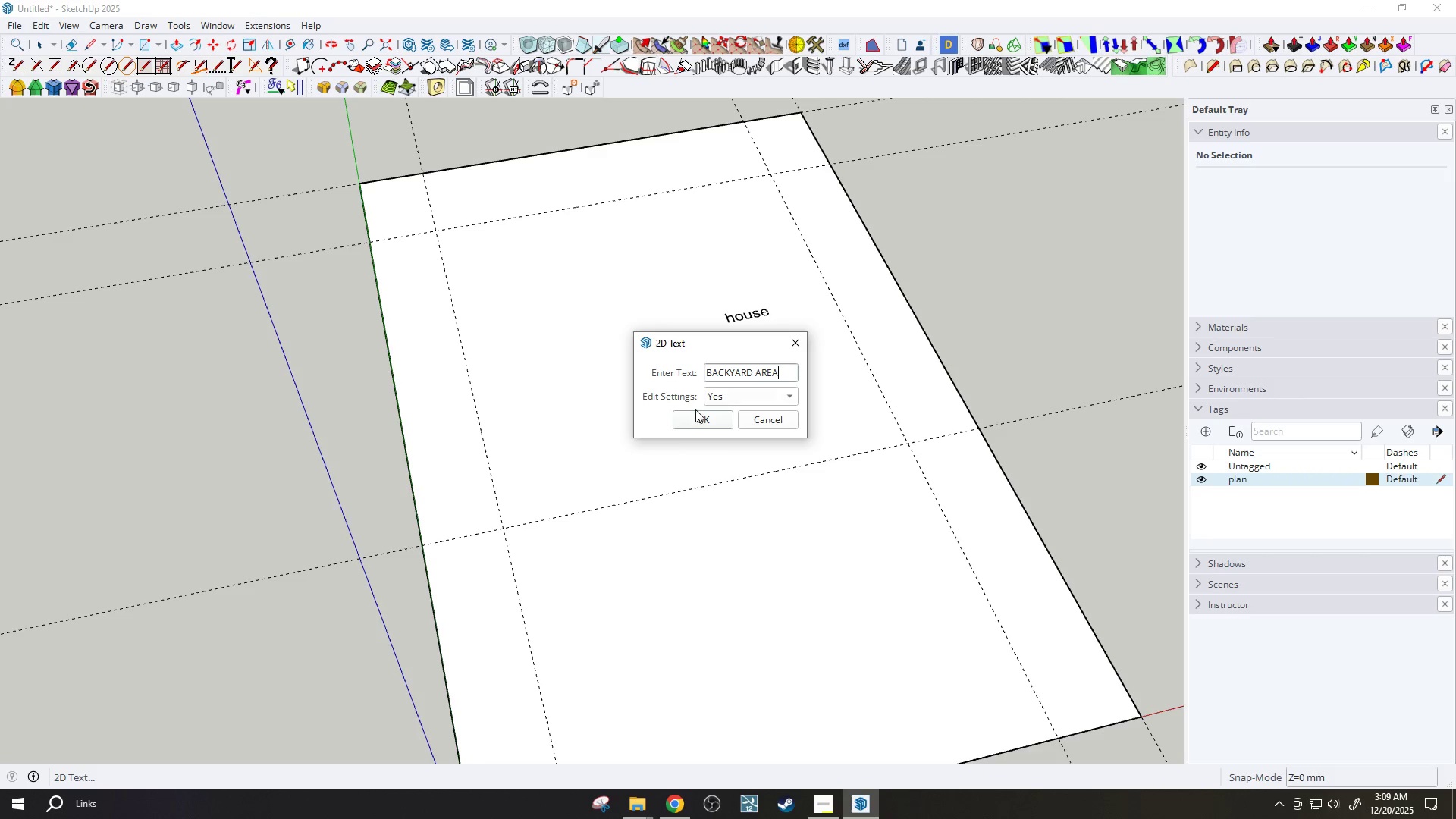 
left_click([688, 428])
 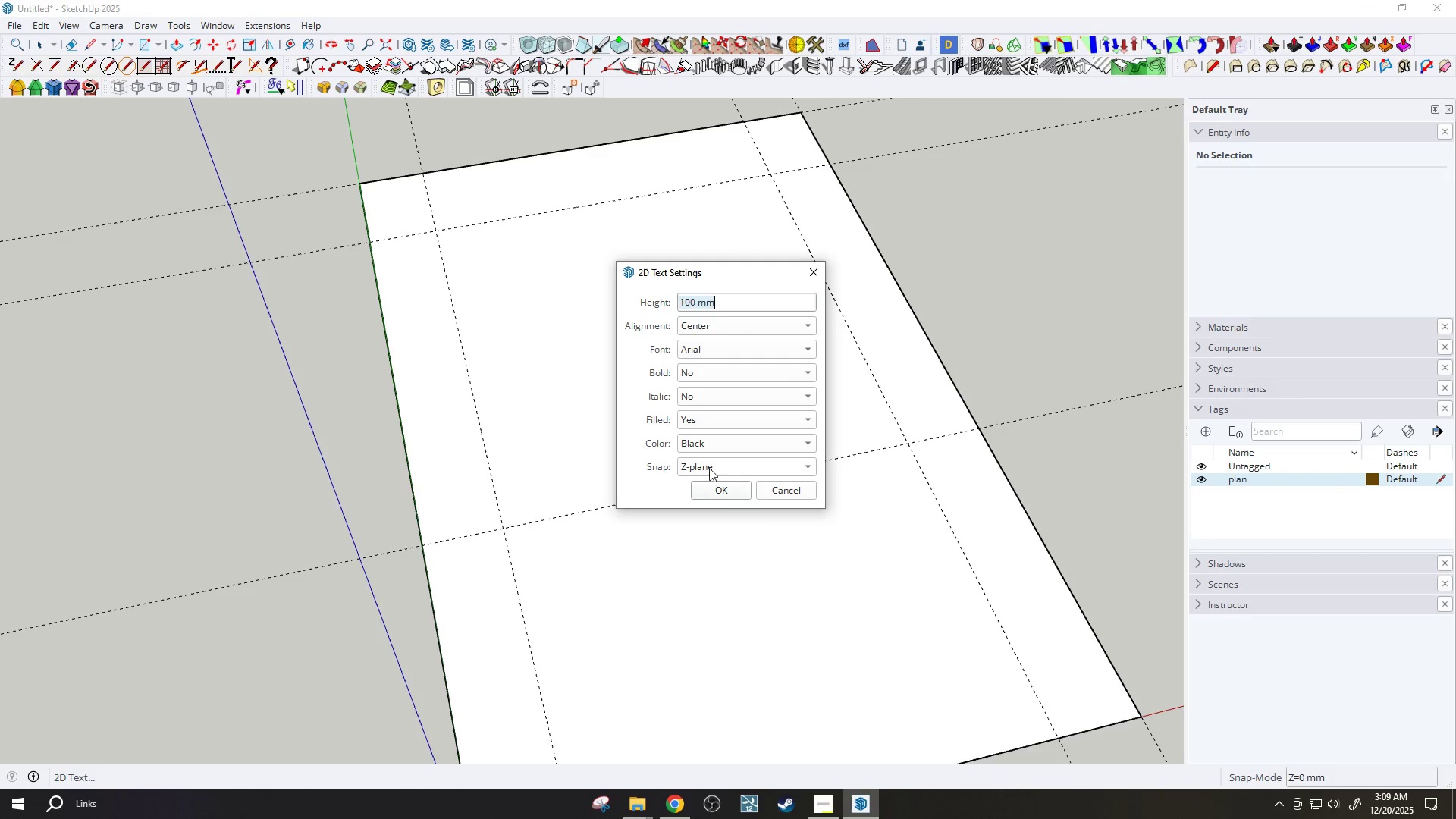 
left_click([705, 482])
 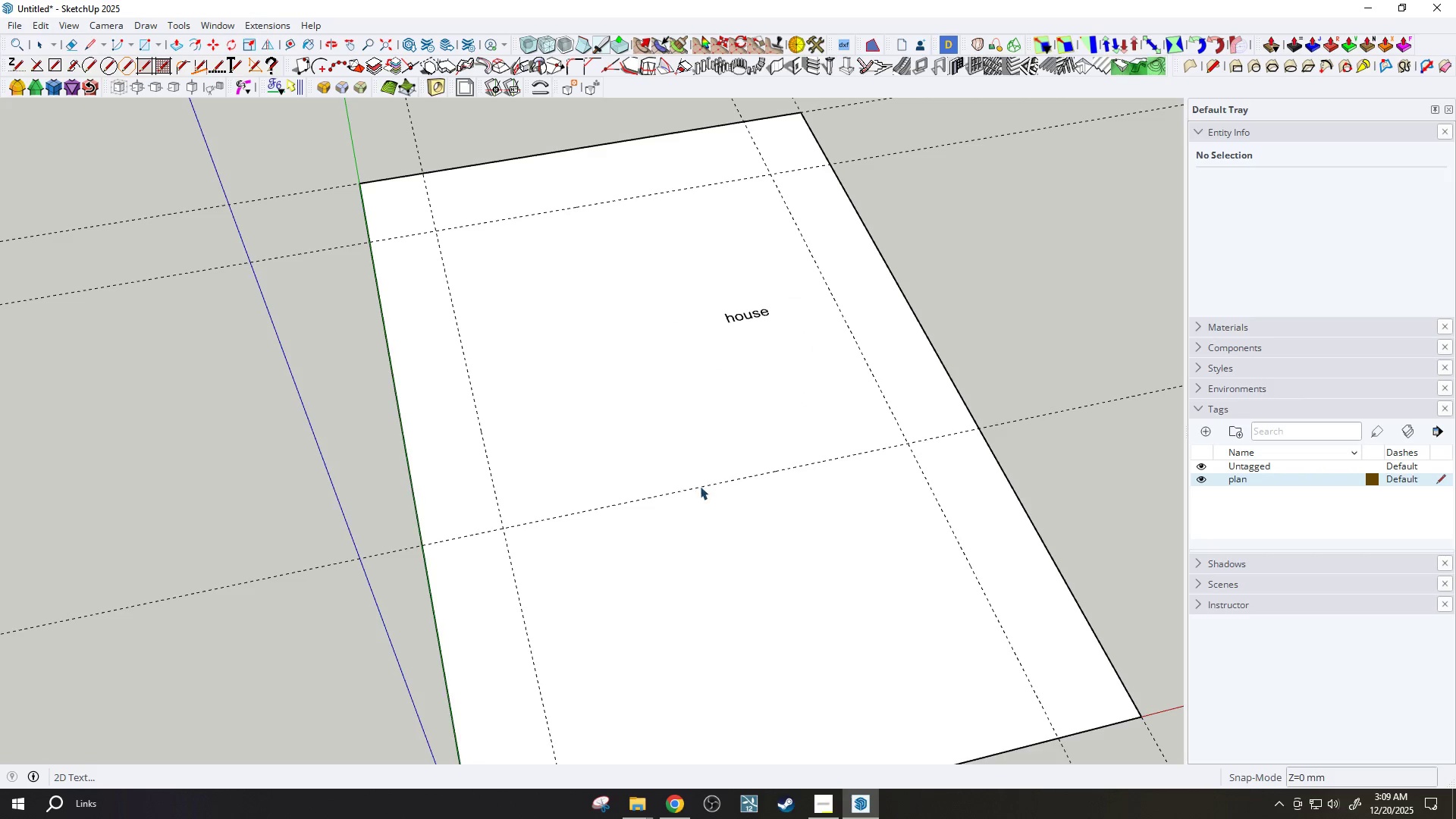 
scroll: coordinate [700, 486], scroll_direction: down, amount: 2.0
 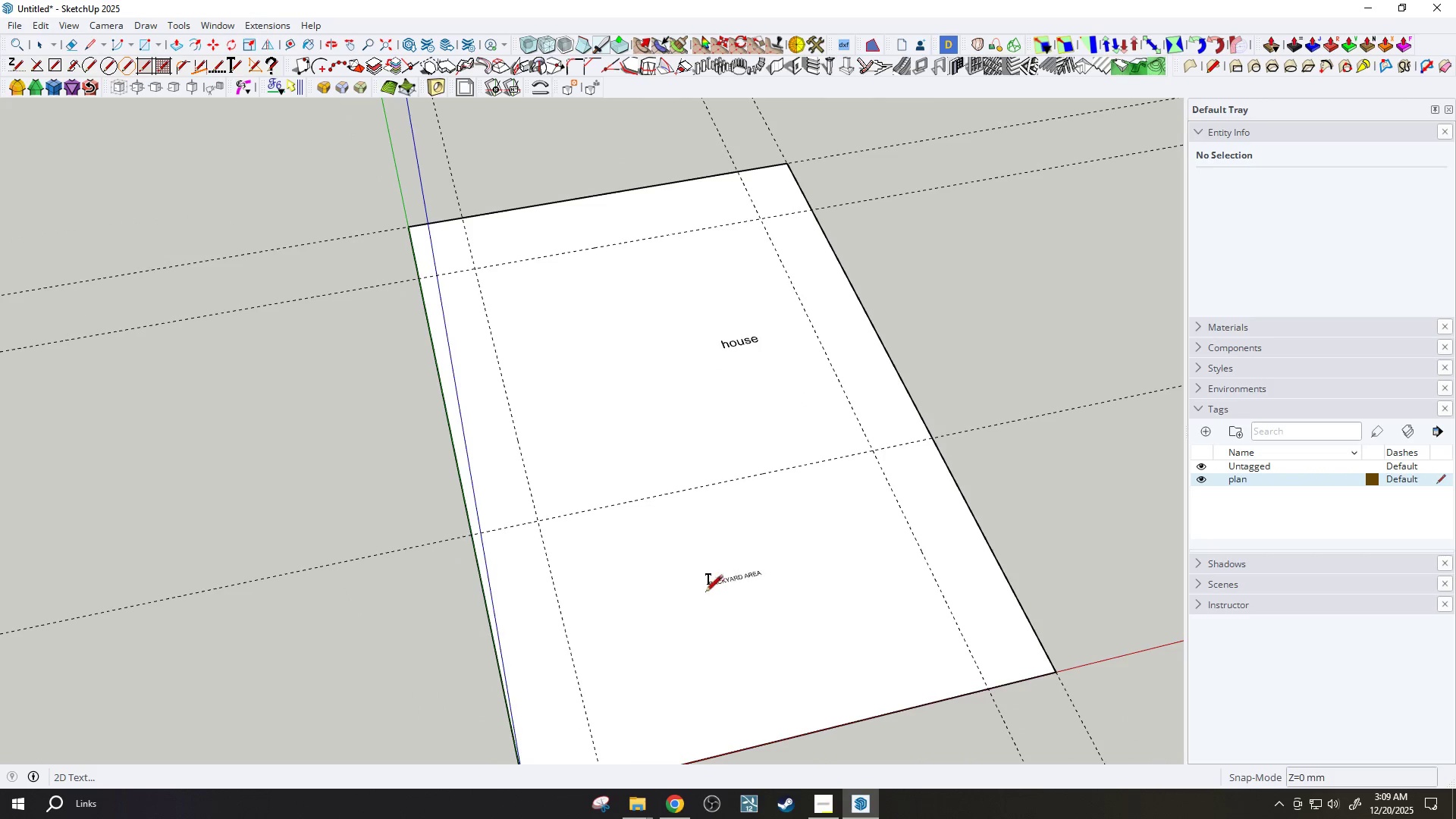 
left_click([704, 596])
 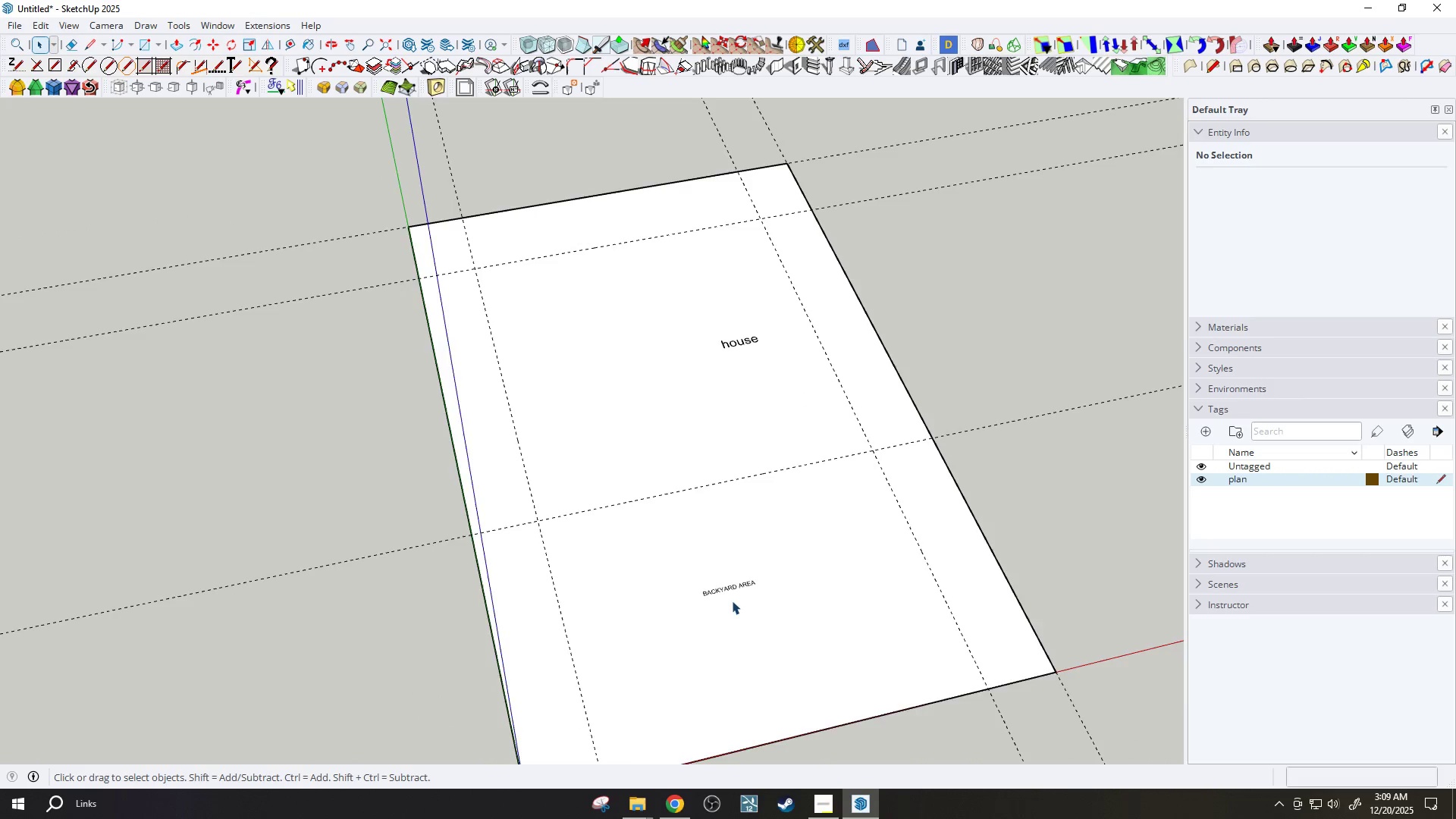 
key(Space)
 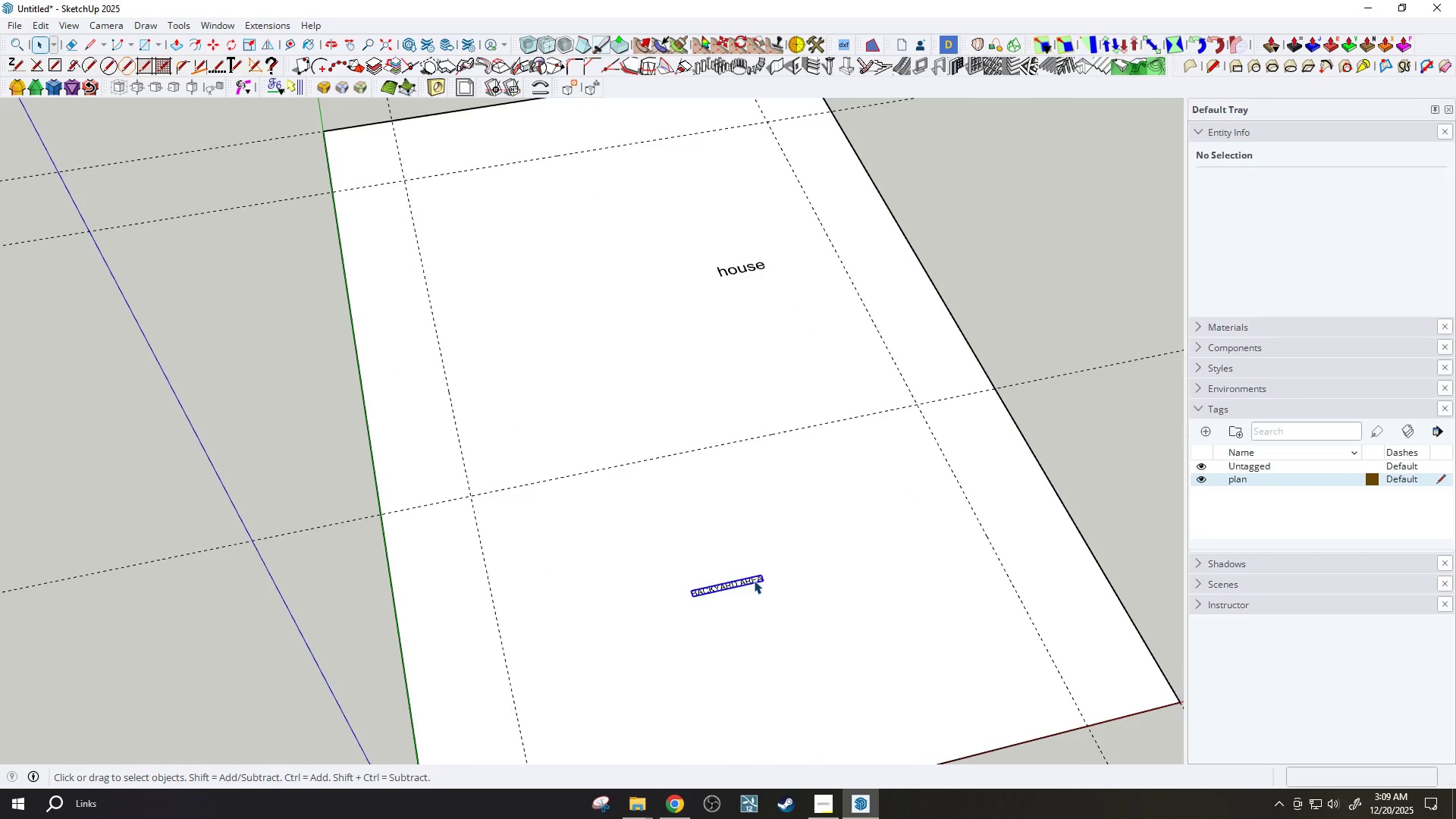 
scroll: coordinate [735, 594], scroll_direction: up, amount: 3.0
 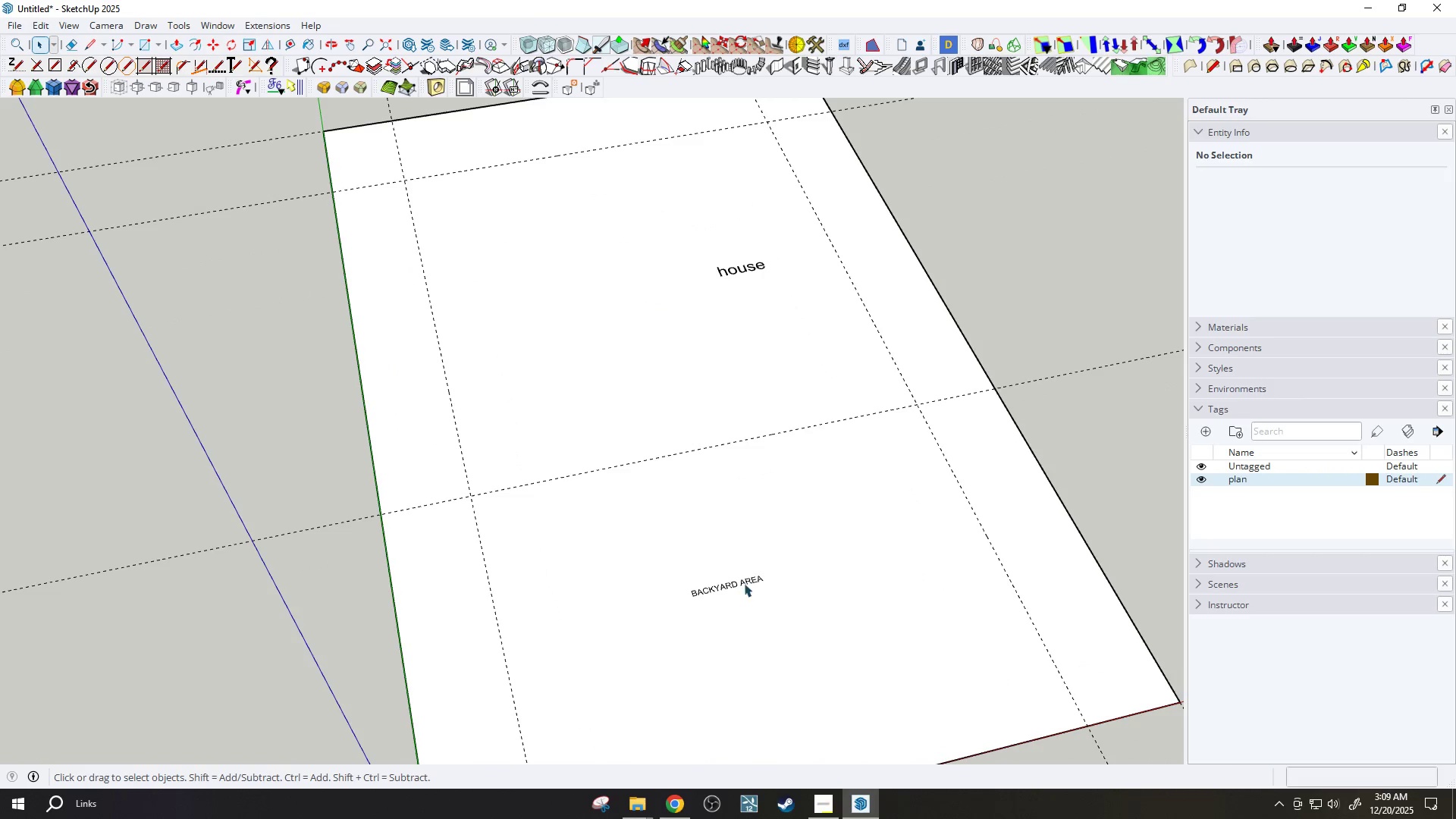 
key(S)
 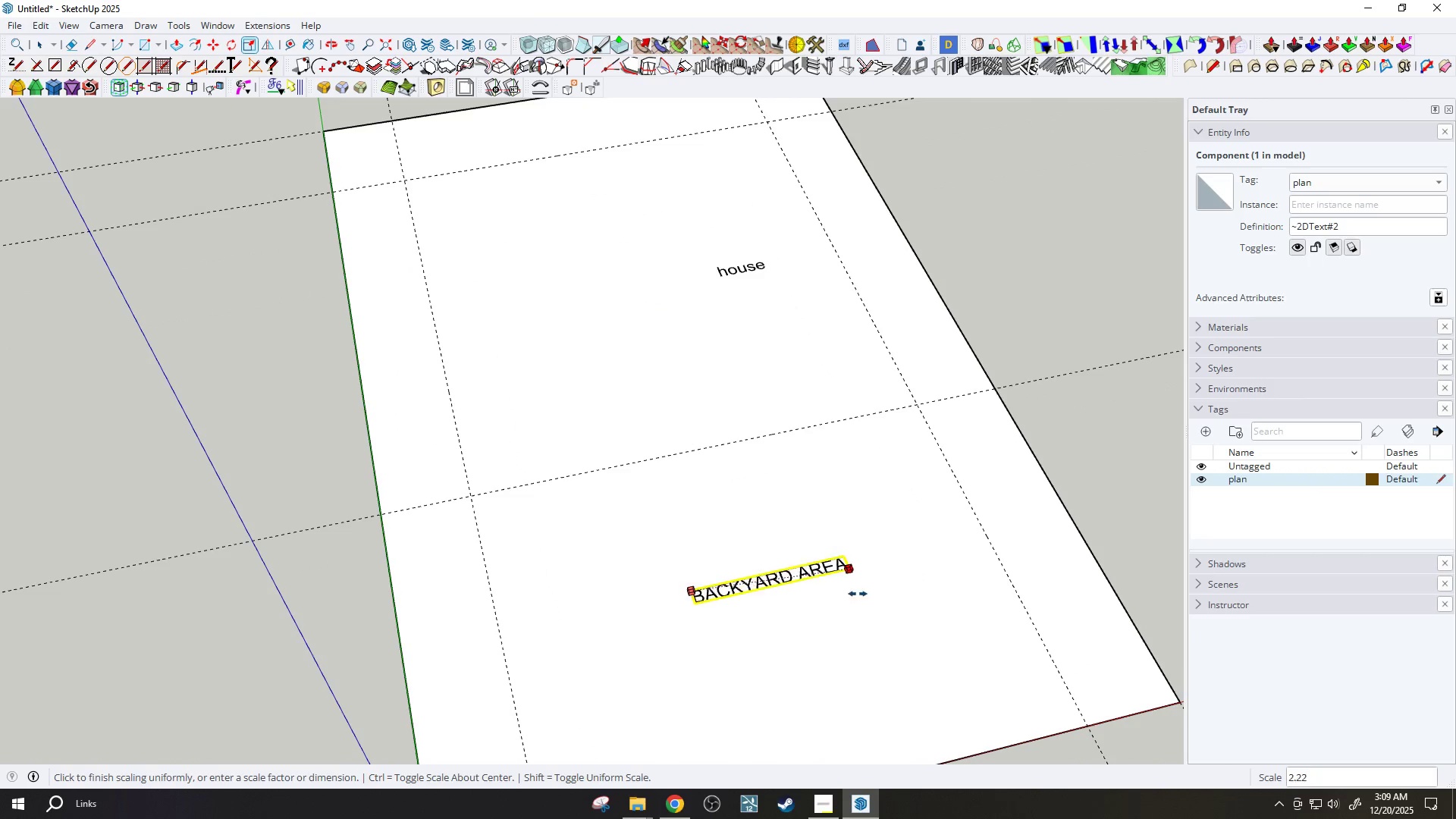 
left_click([890, 594])
 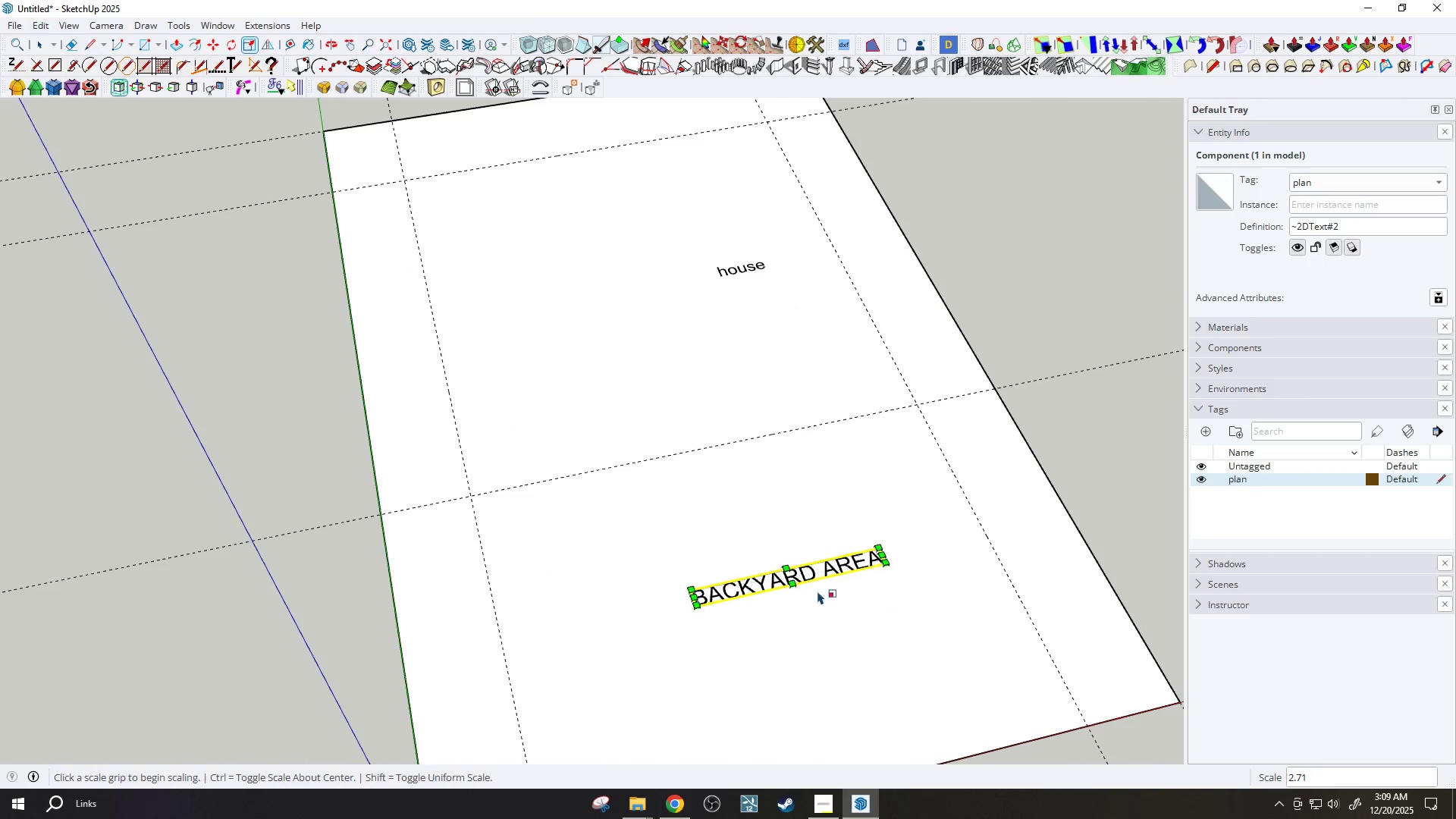 
key(Space)
 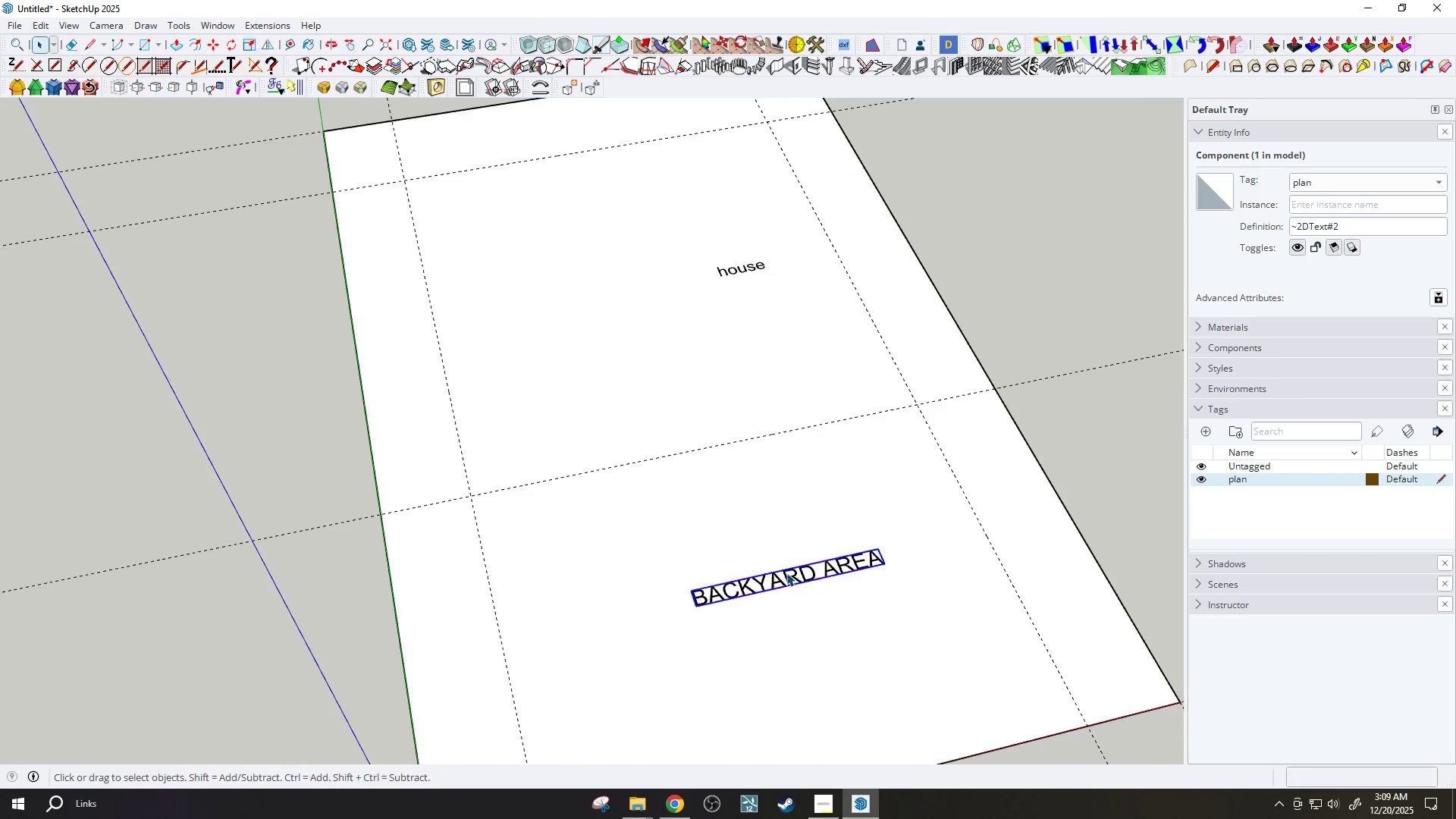 
scroll: coordinate [664, 535], scroll_direction: down, amount: 8.0
 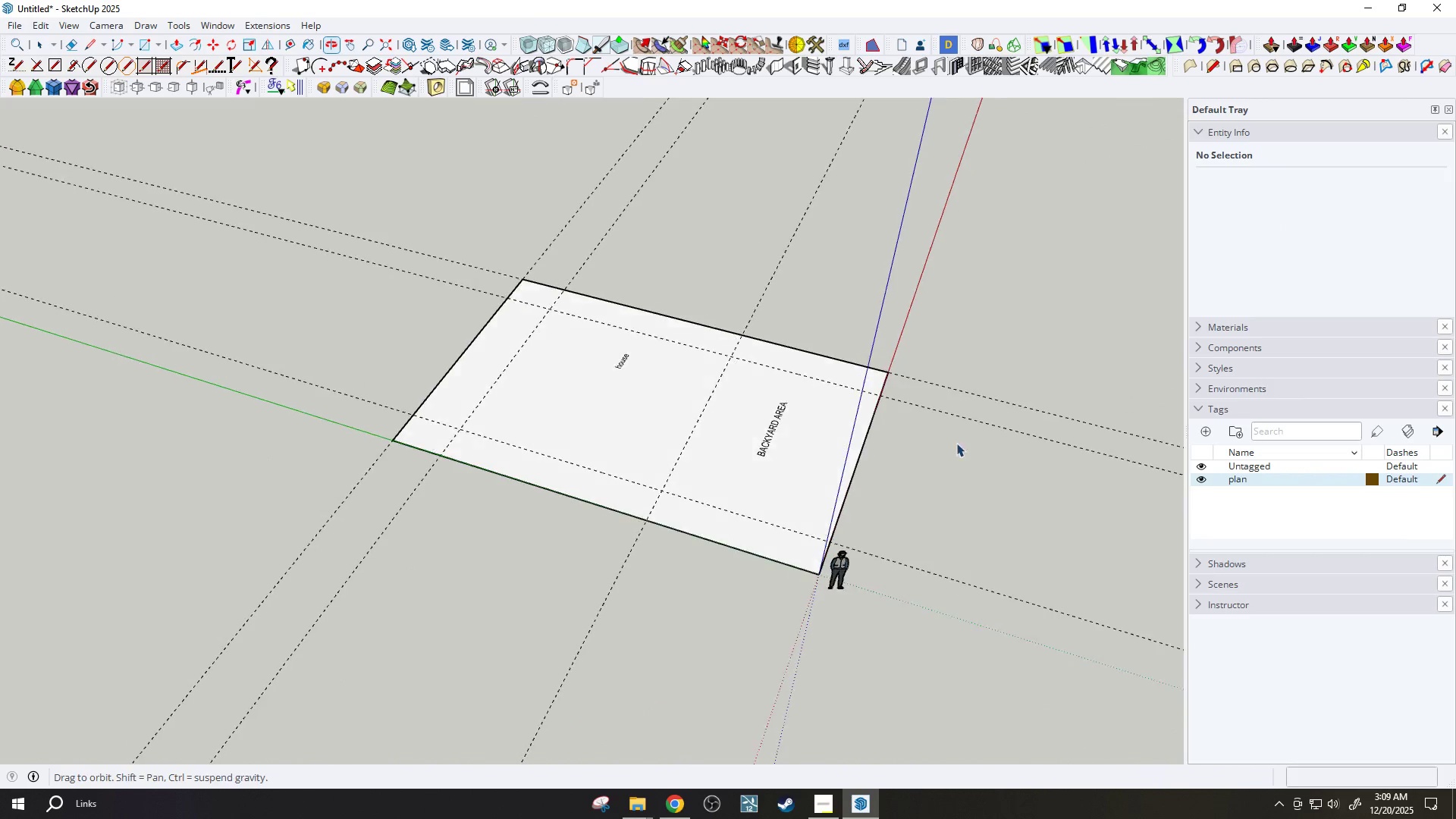 
scroll: coordinate [753, 329], scroll_direction: up, amount: 5.0
 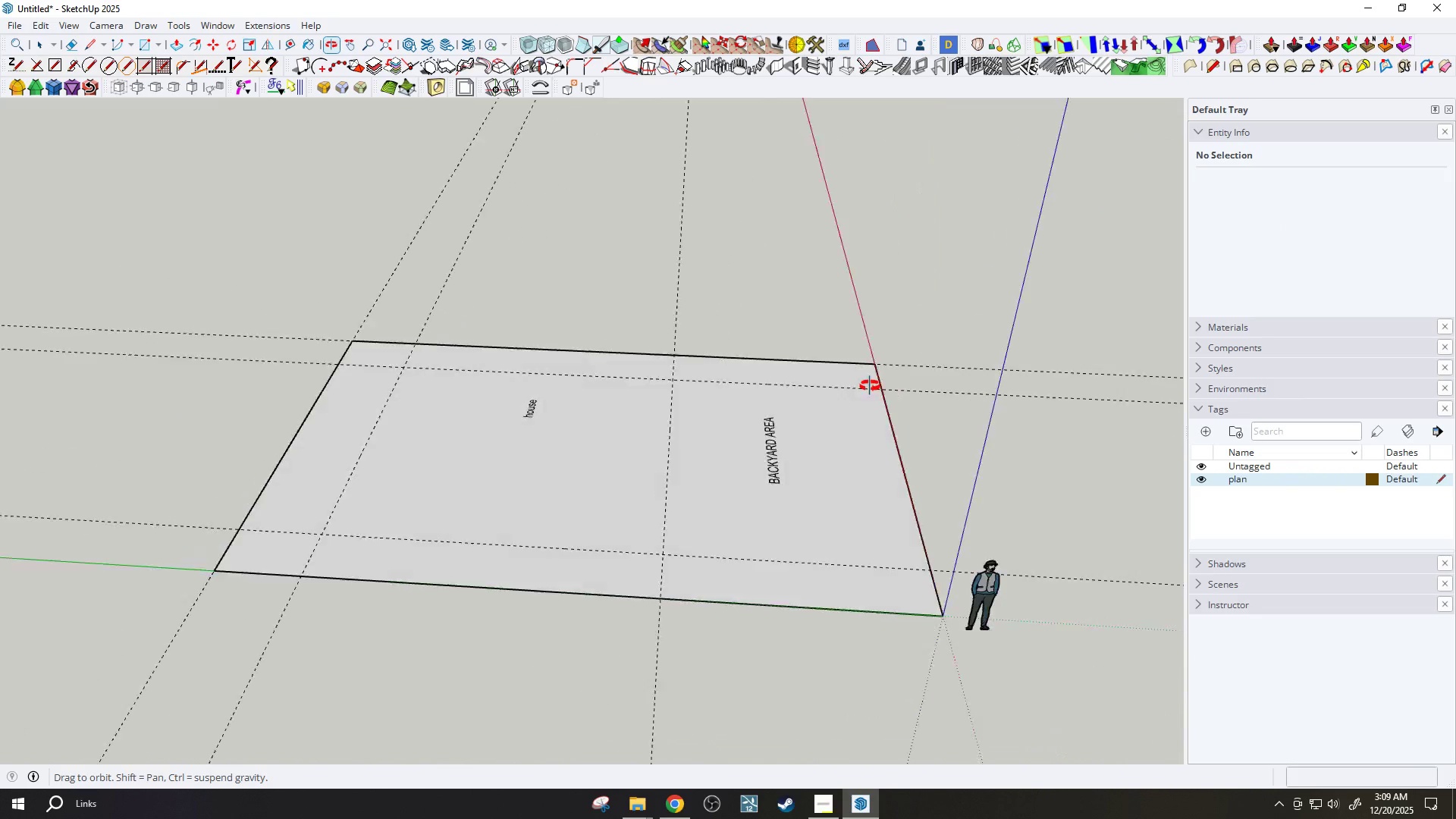 
scroll: coordinate [555, 431], scroll_direction: down, amount: 2.0
 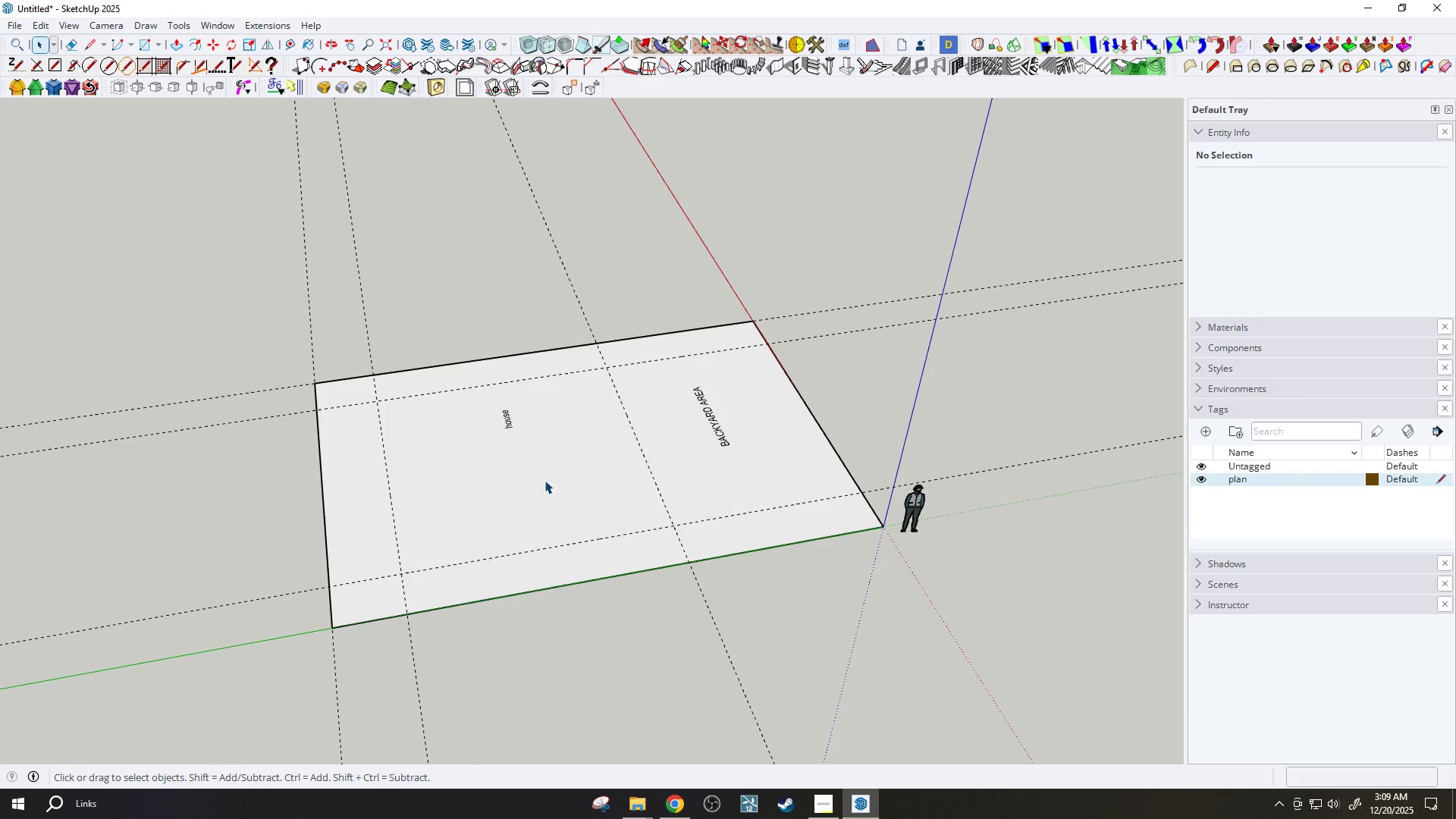 
key(R)
 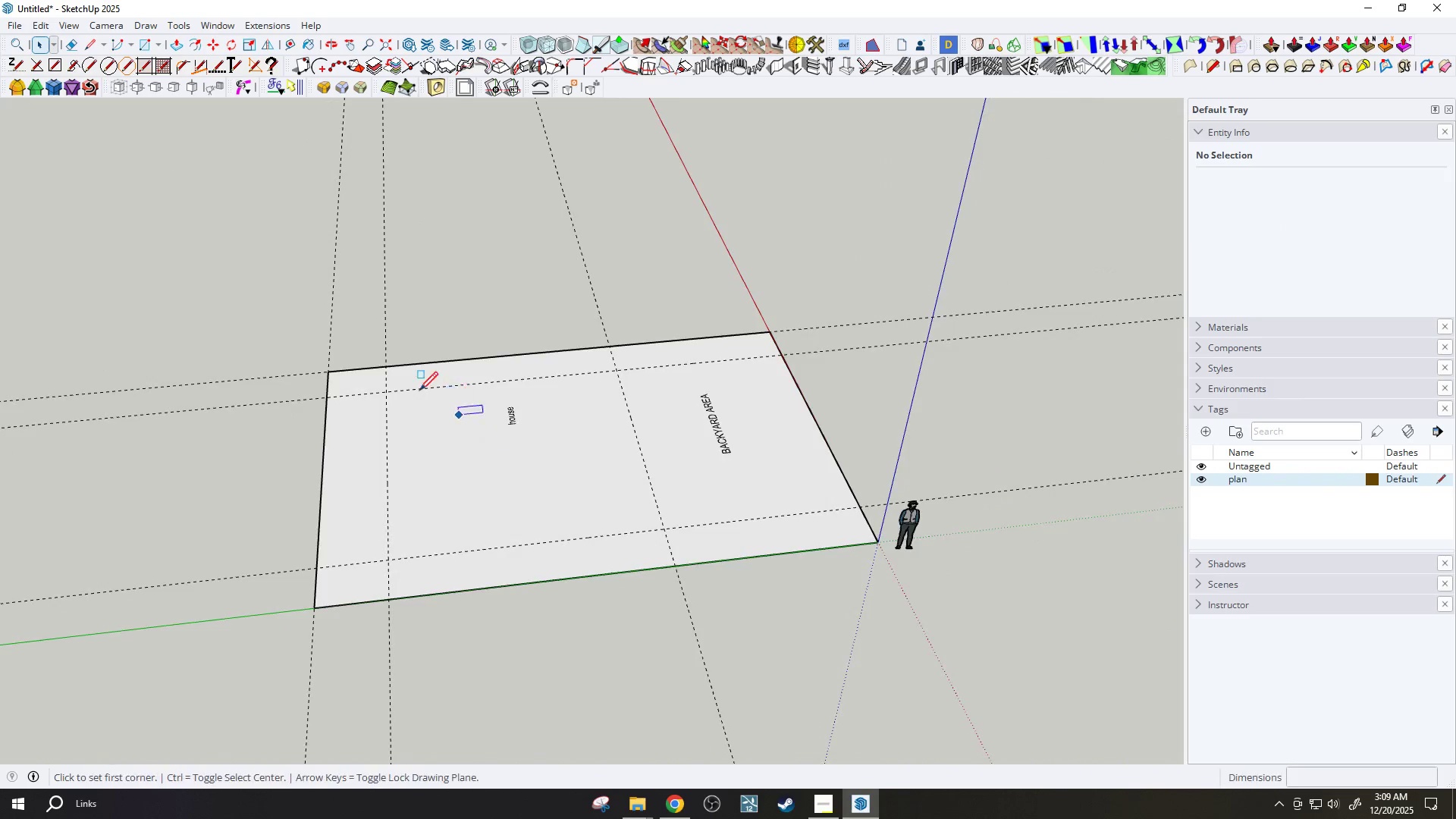 
scroll: coordinate [430, 399], scroll_direction: none, amount: 0.0
 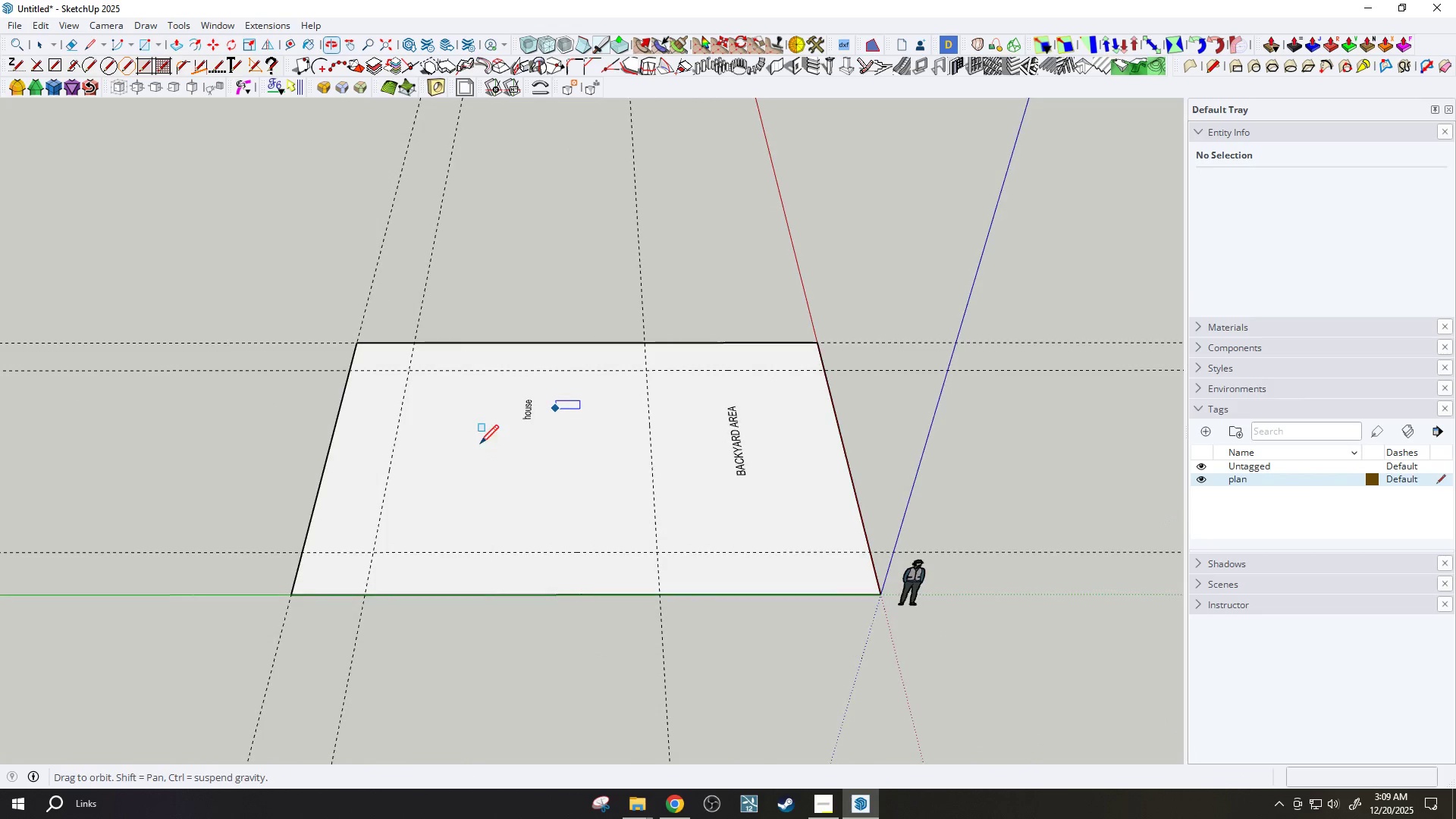 
scroll: coordinate [469, 412], scroll_direction: up, amount: 2.0
 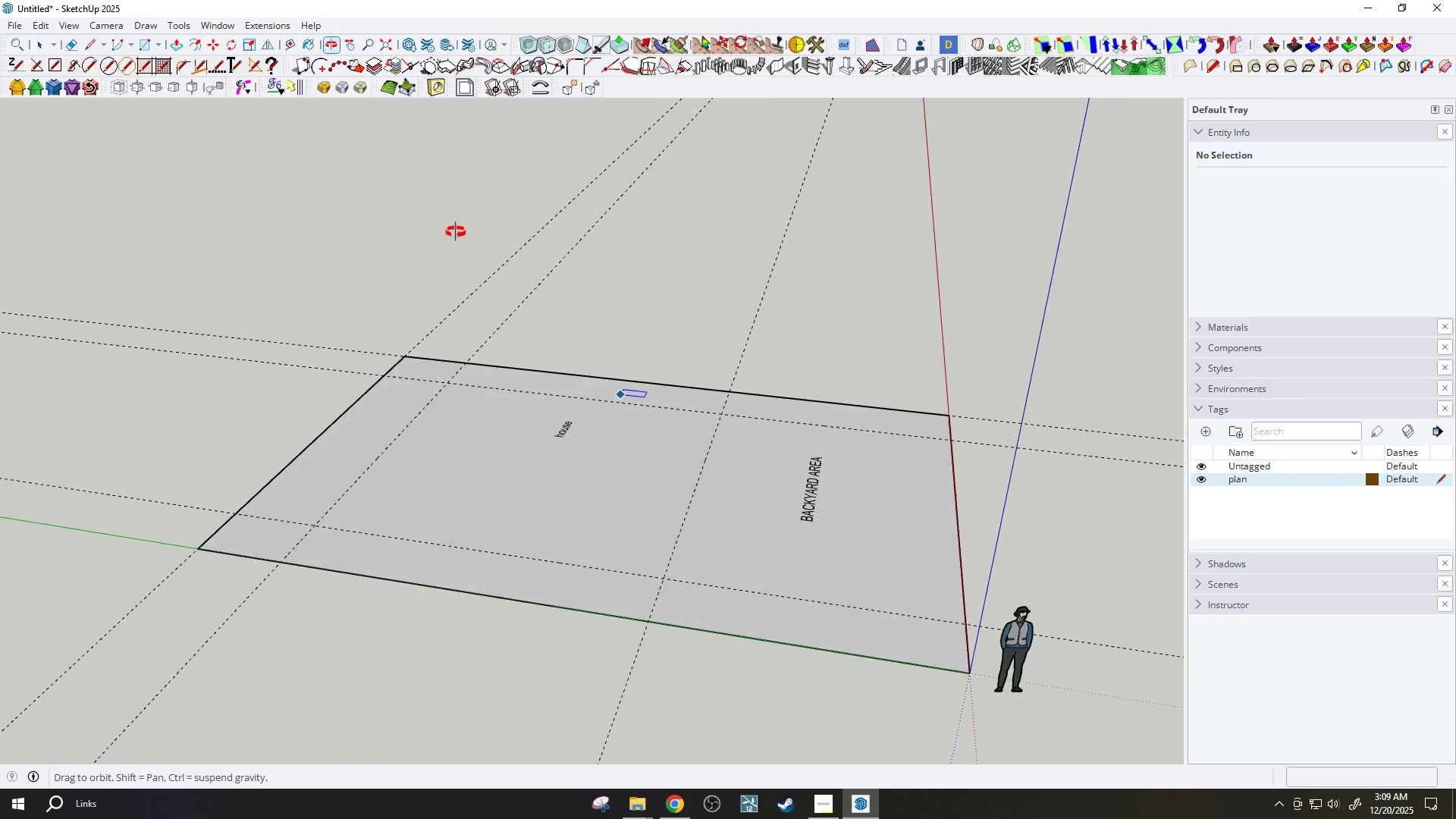 
key(Space)
 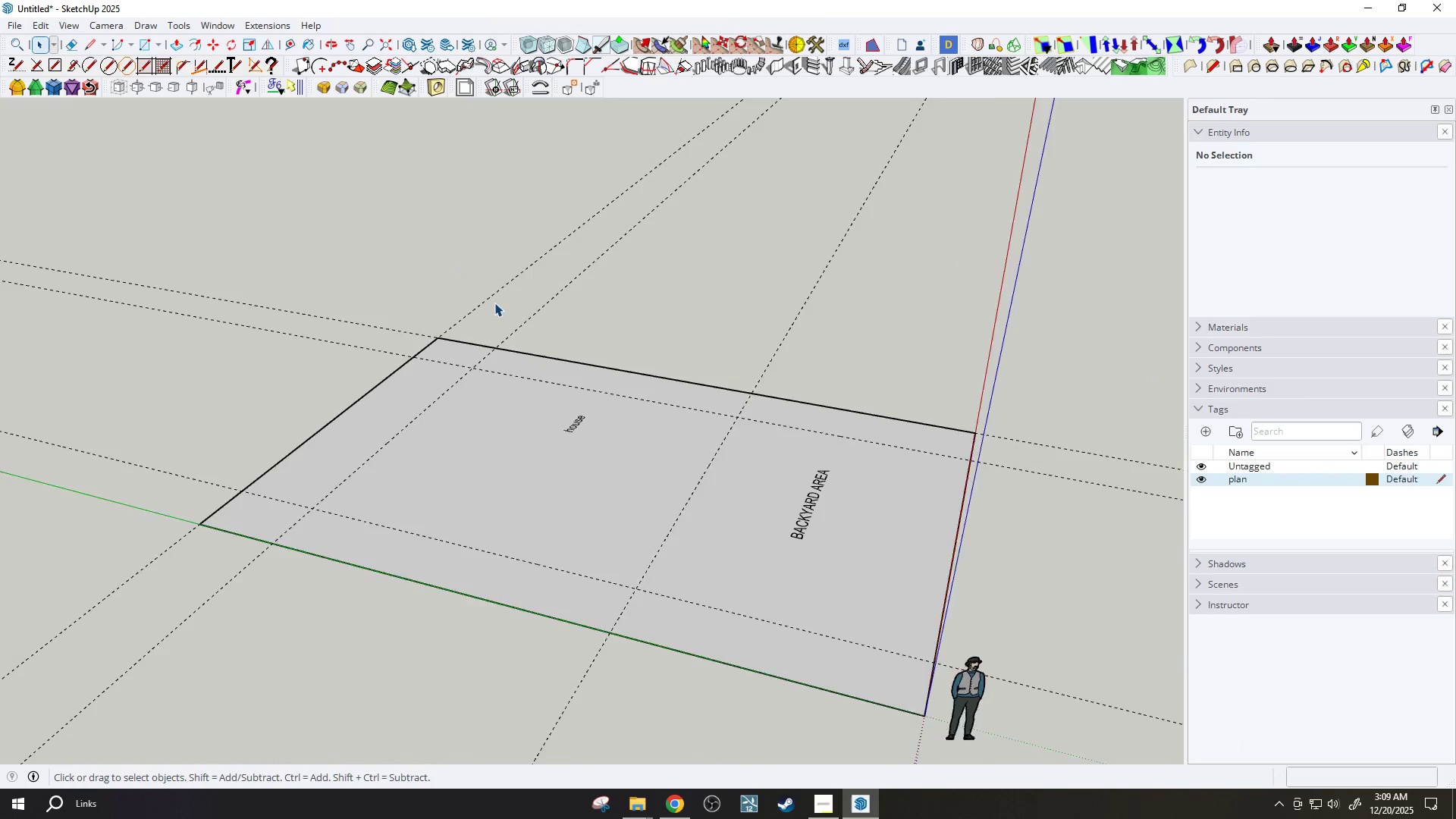 
left_click_drag(start_coordinate=[267, 246], to_coordinate=[997, 668])
 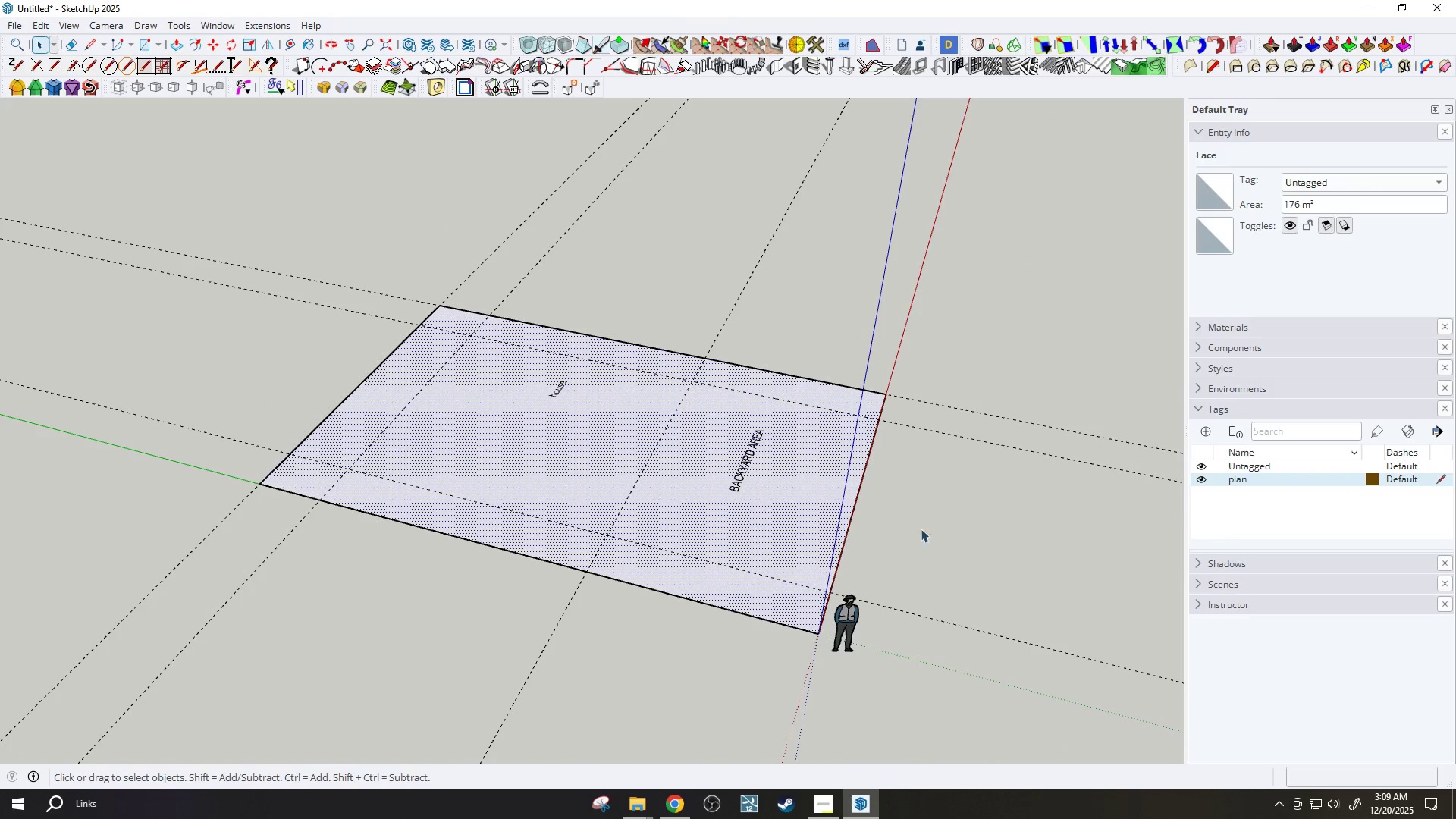 
scroll: coordinate [490, 309], scroll_direction: down, amount: 3.0
 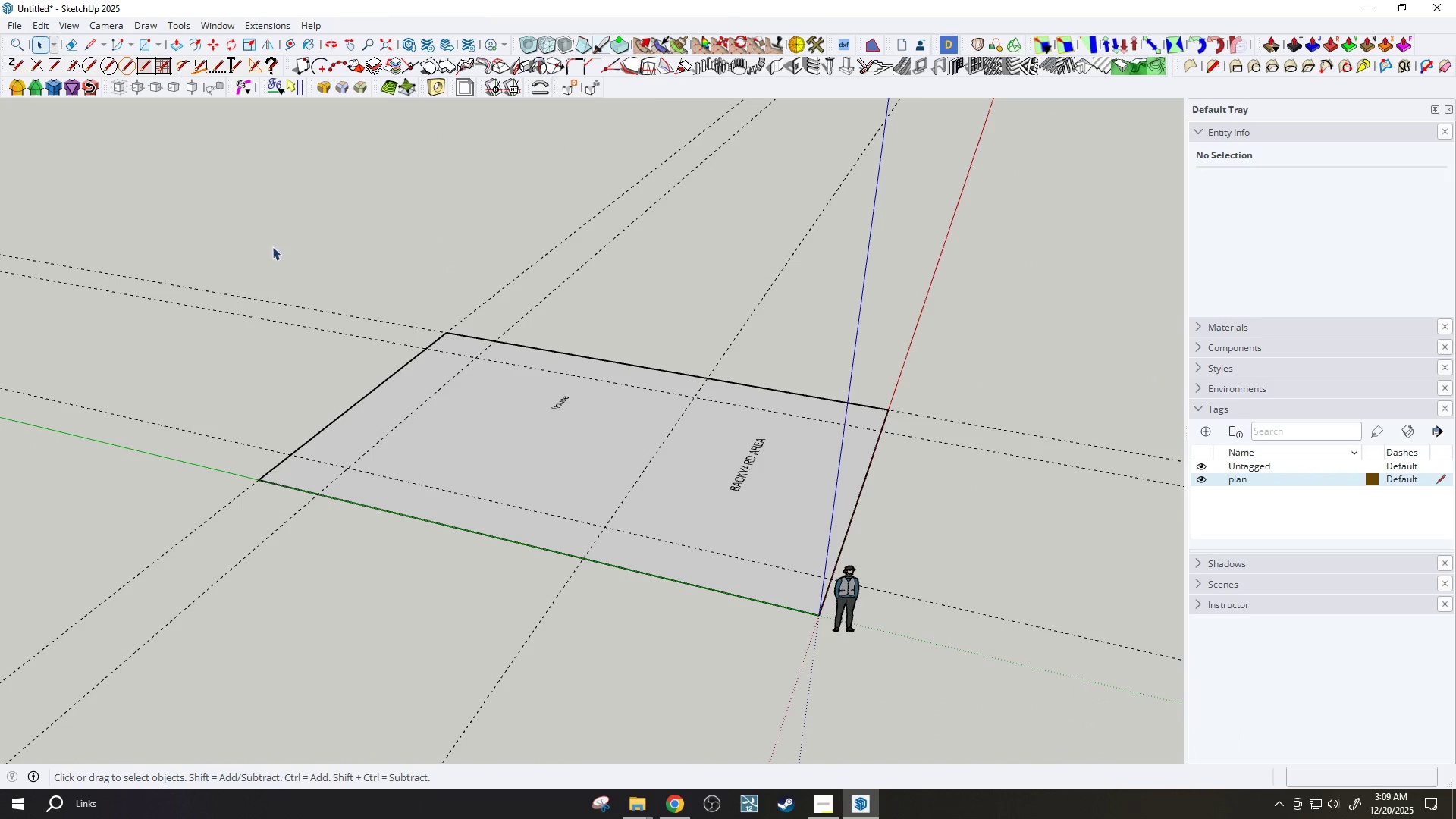 
left_click([745, 601])
 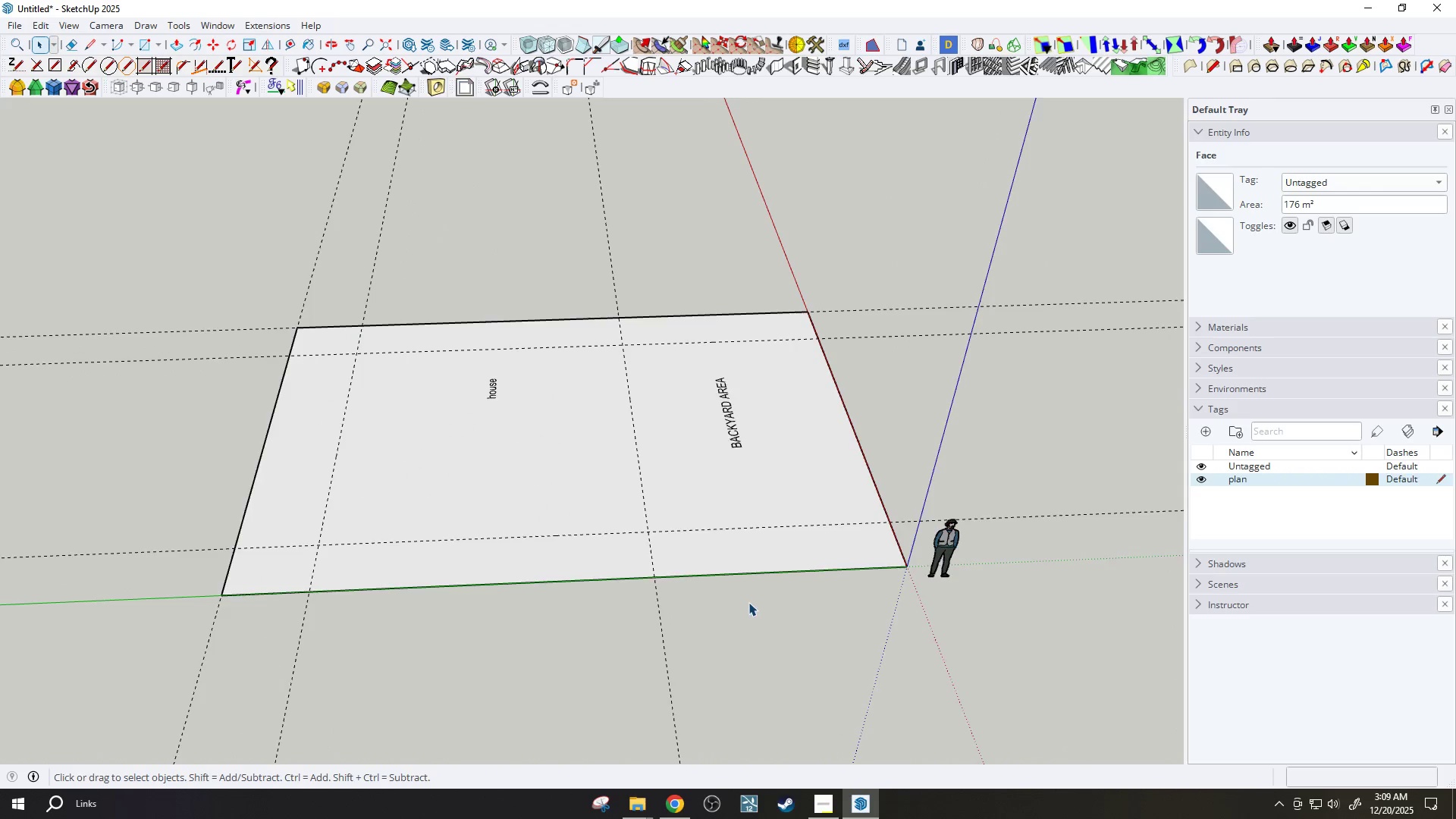 
scroll: coordinate [720, 484], scroll_direction: up, amount: 1.0
 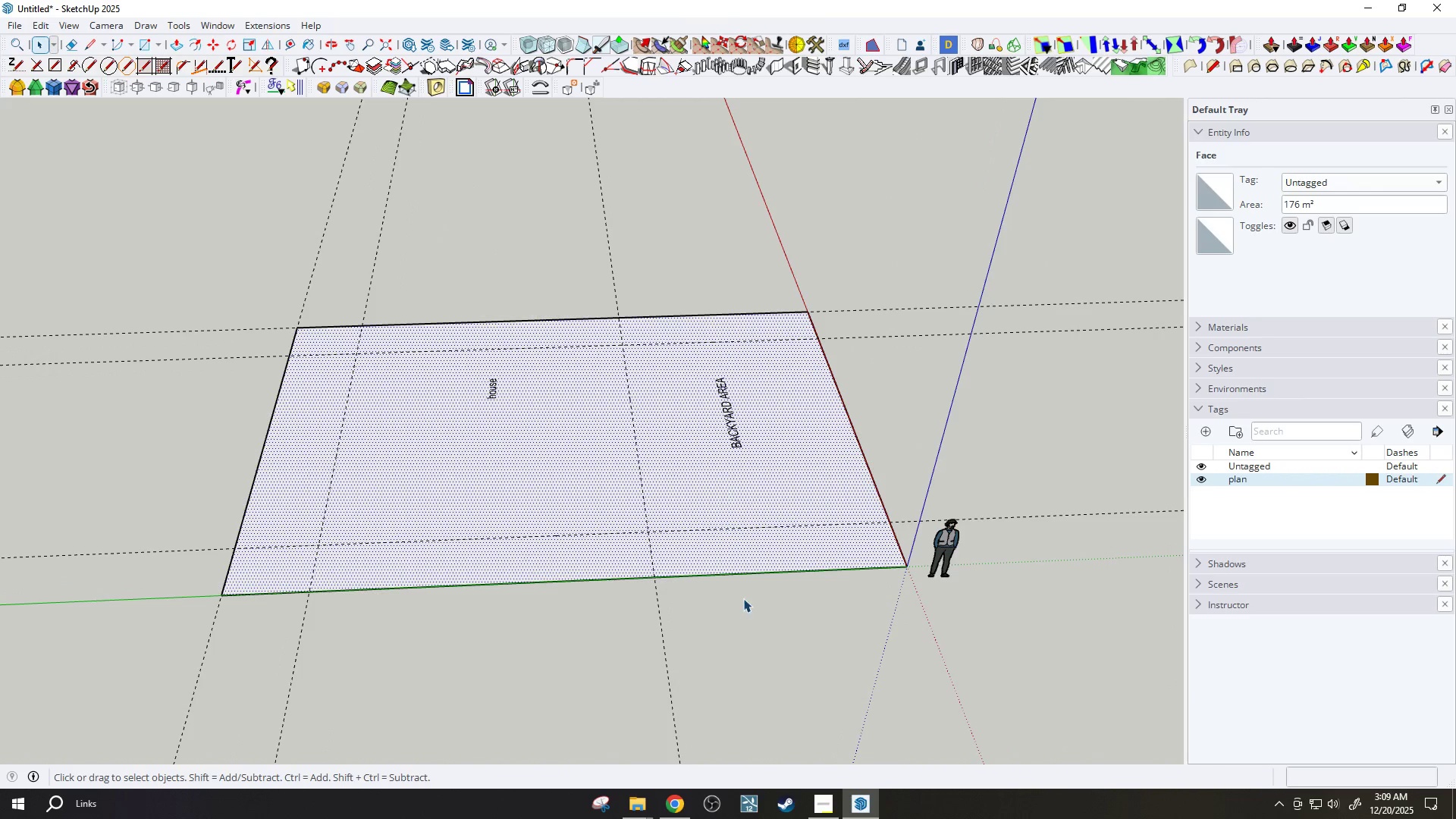 
scroll: coordinate [752, 599], scroll_direction: down, amount: 2.0
 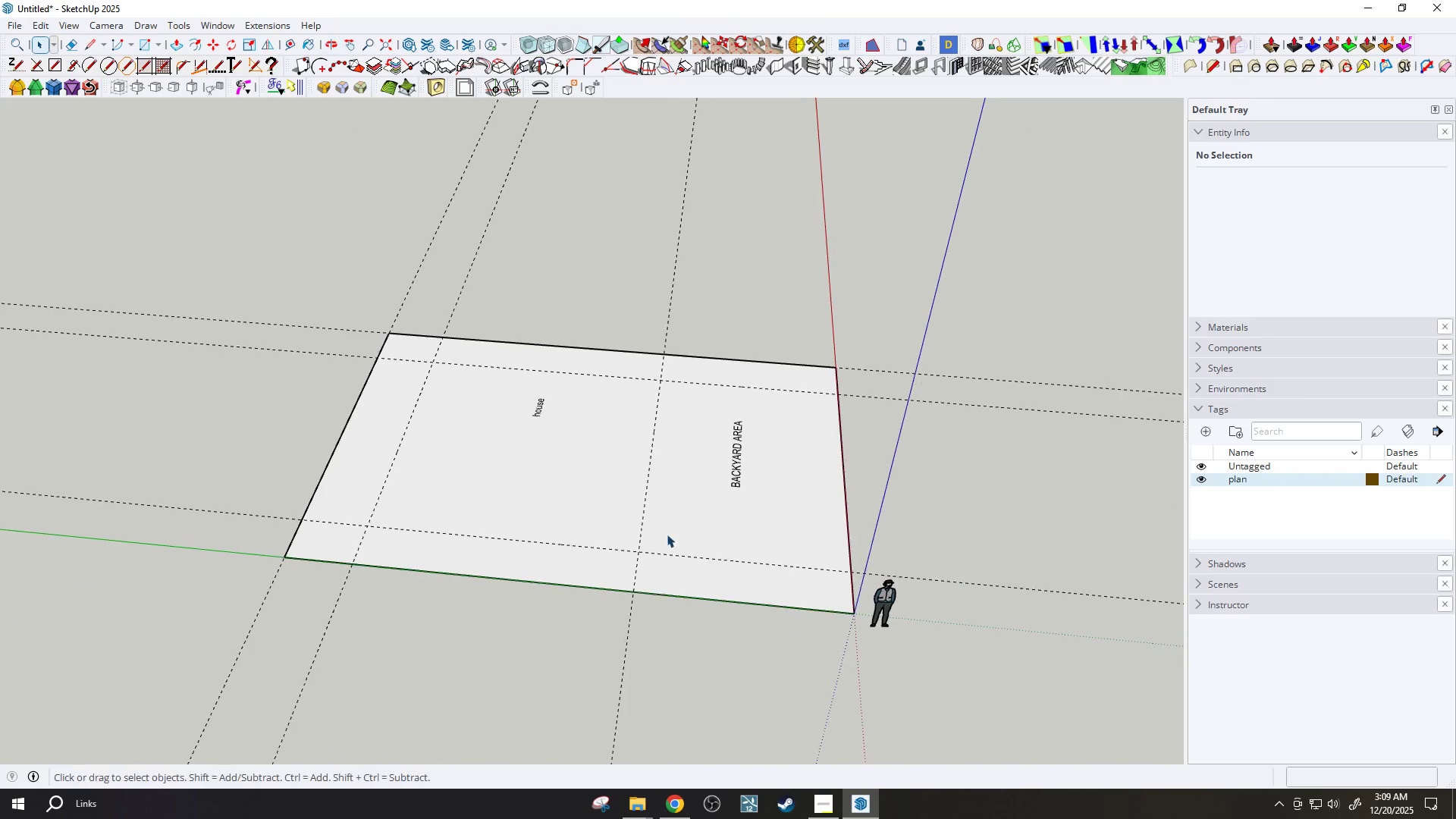 
scroll: coordinate [631, 501], scroll_direction: up, amount: 3.0
 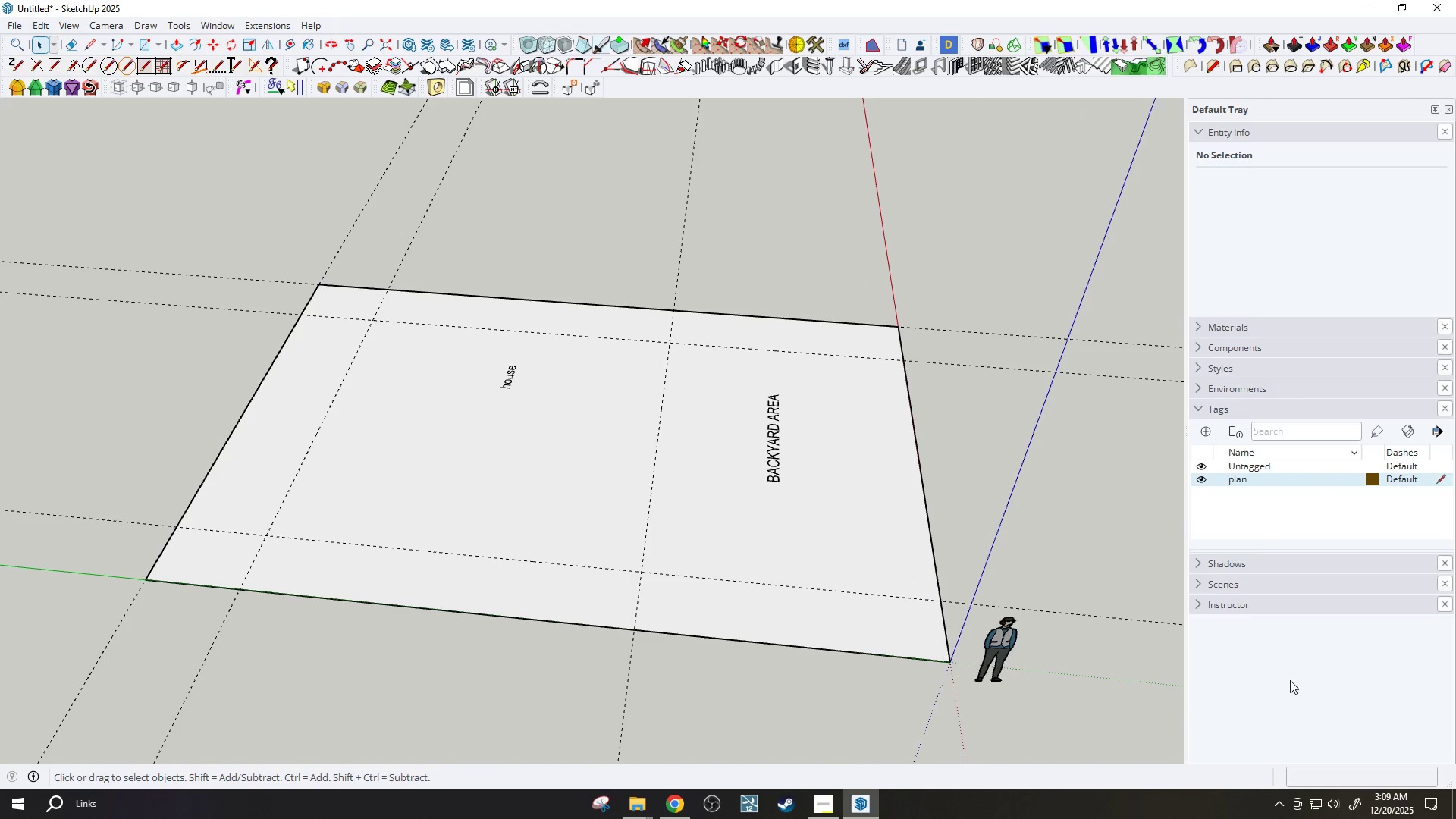 
double_click([1236, 496])
 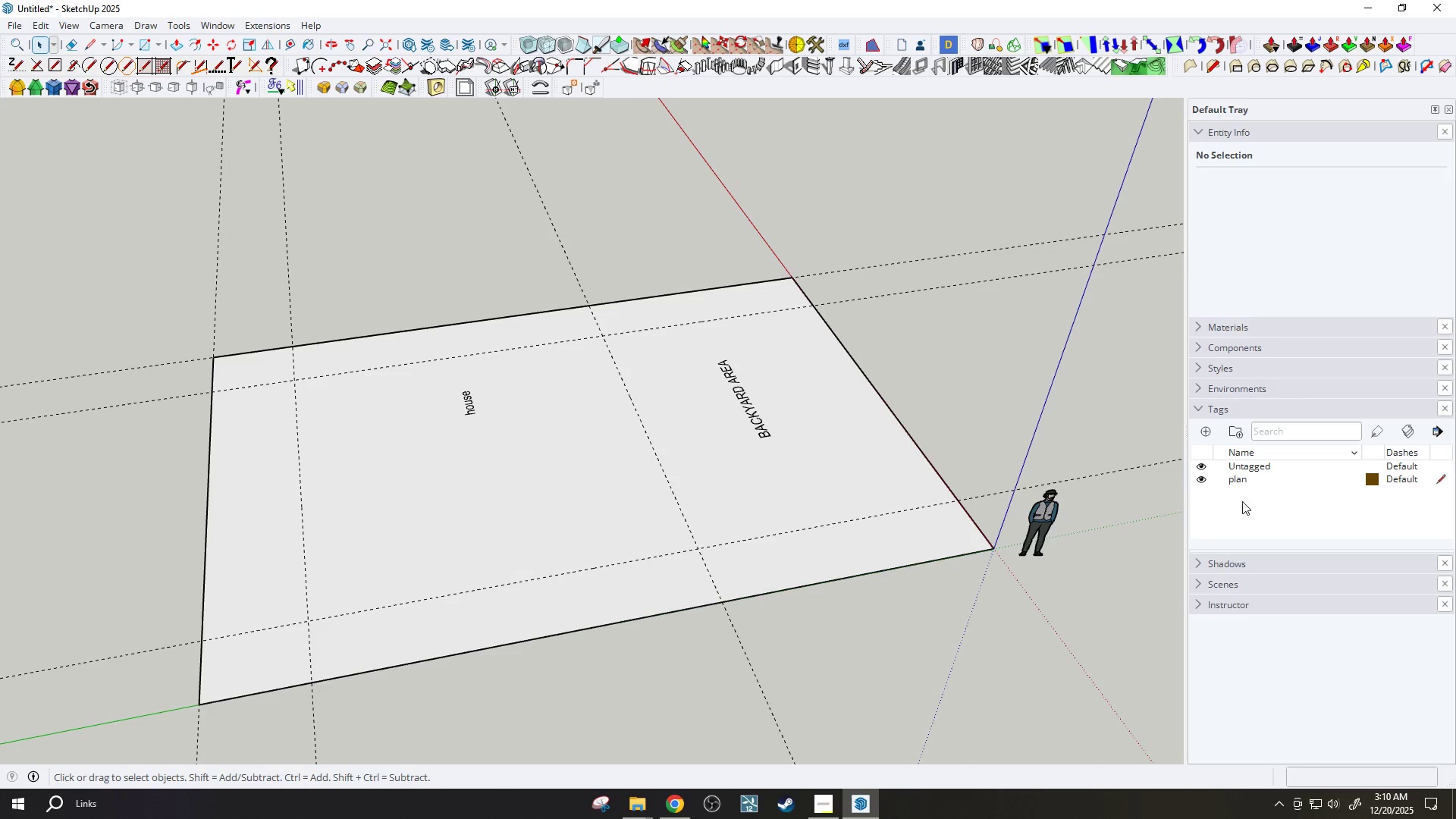 
left_click([1205, 430])
 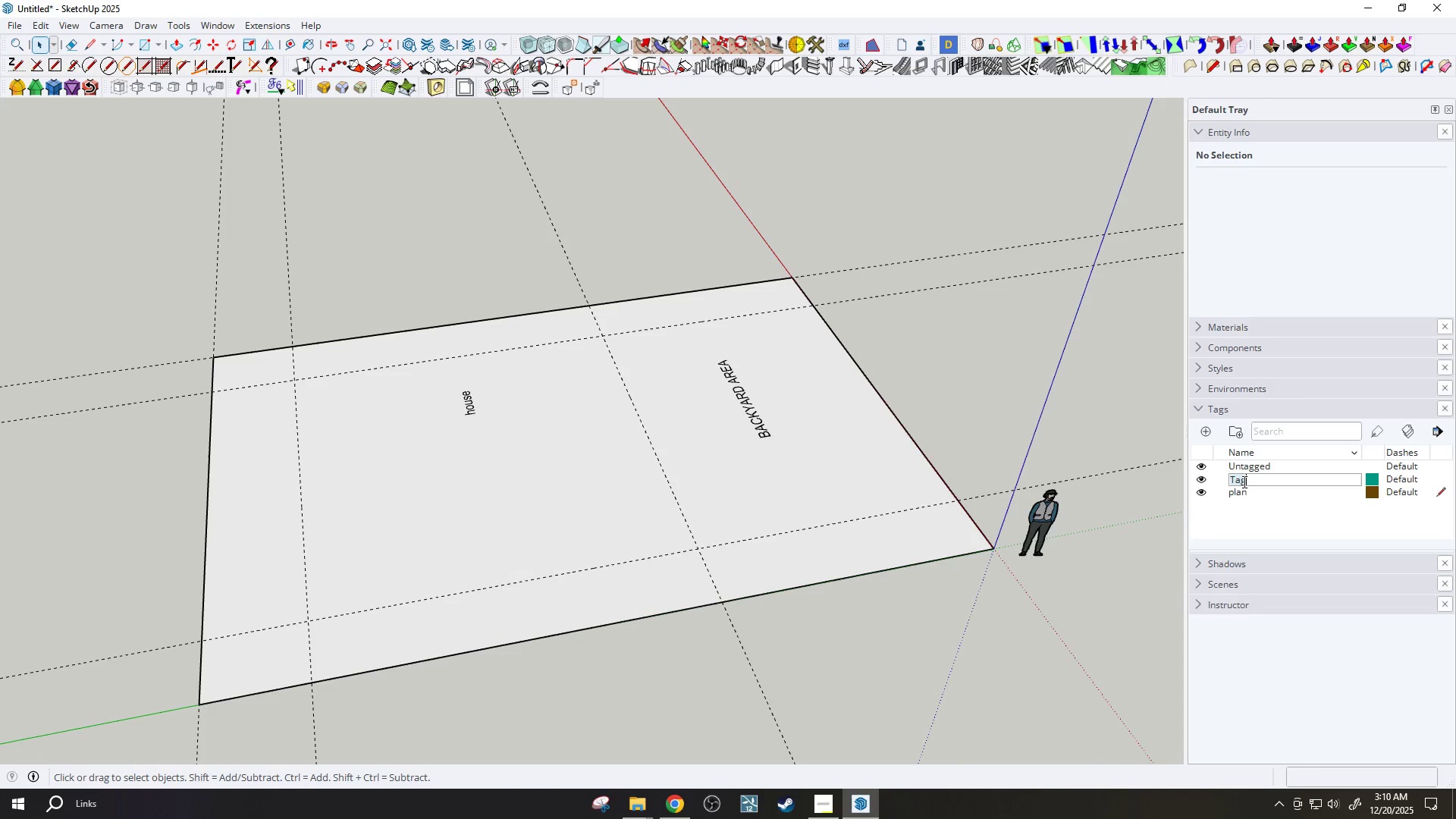 
type(oouse)
key(Backspace)
key(Backspace)
key(Backspace)
key(Backspace)
key(Backspace)
key(Backspace)
type(house)
 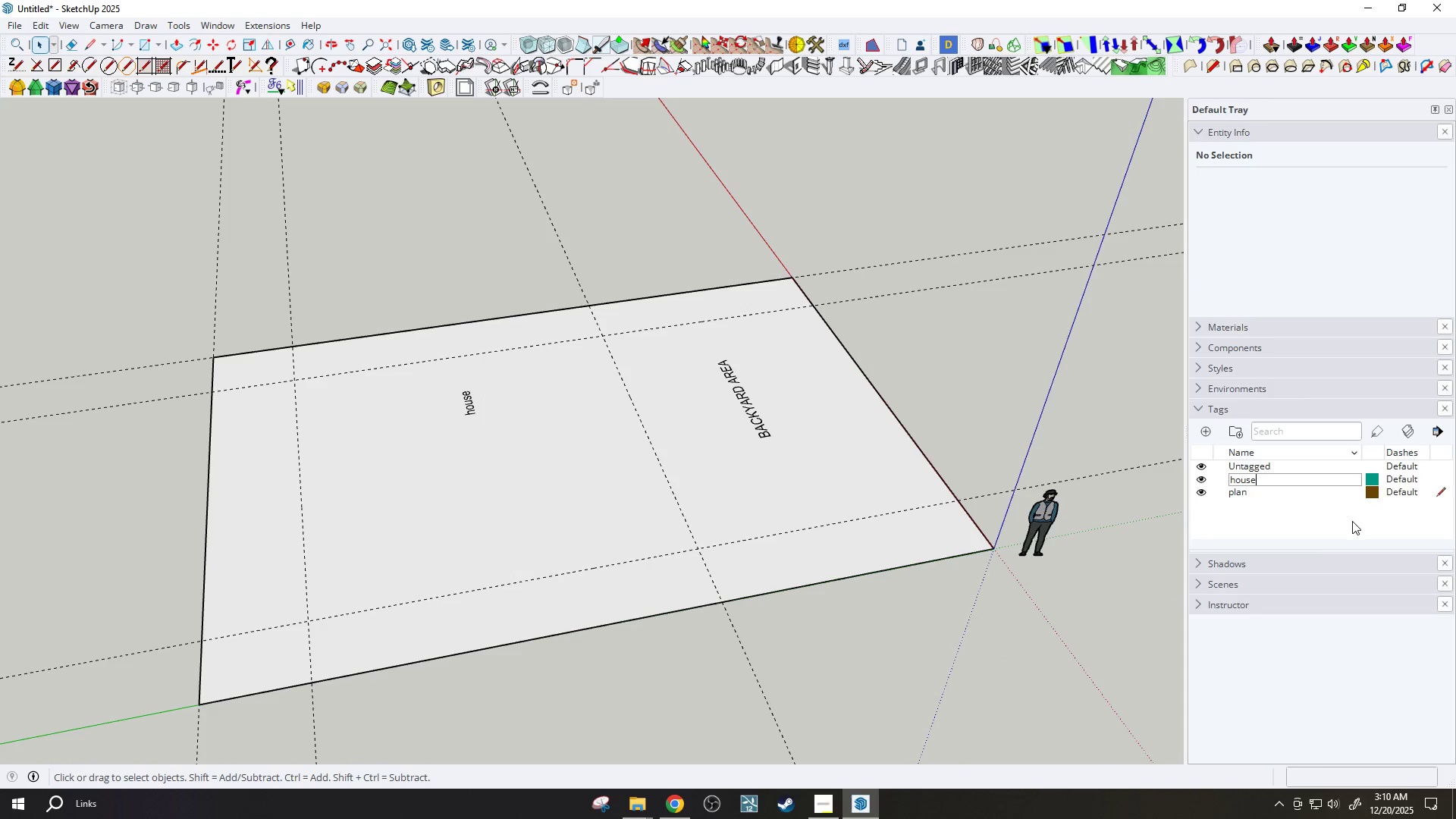 
double_click([1443, 494])
 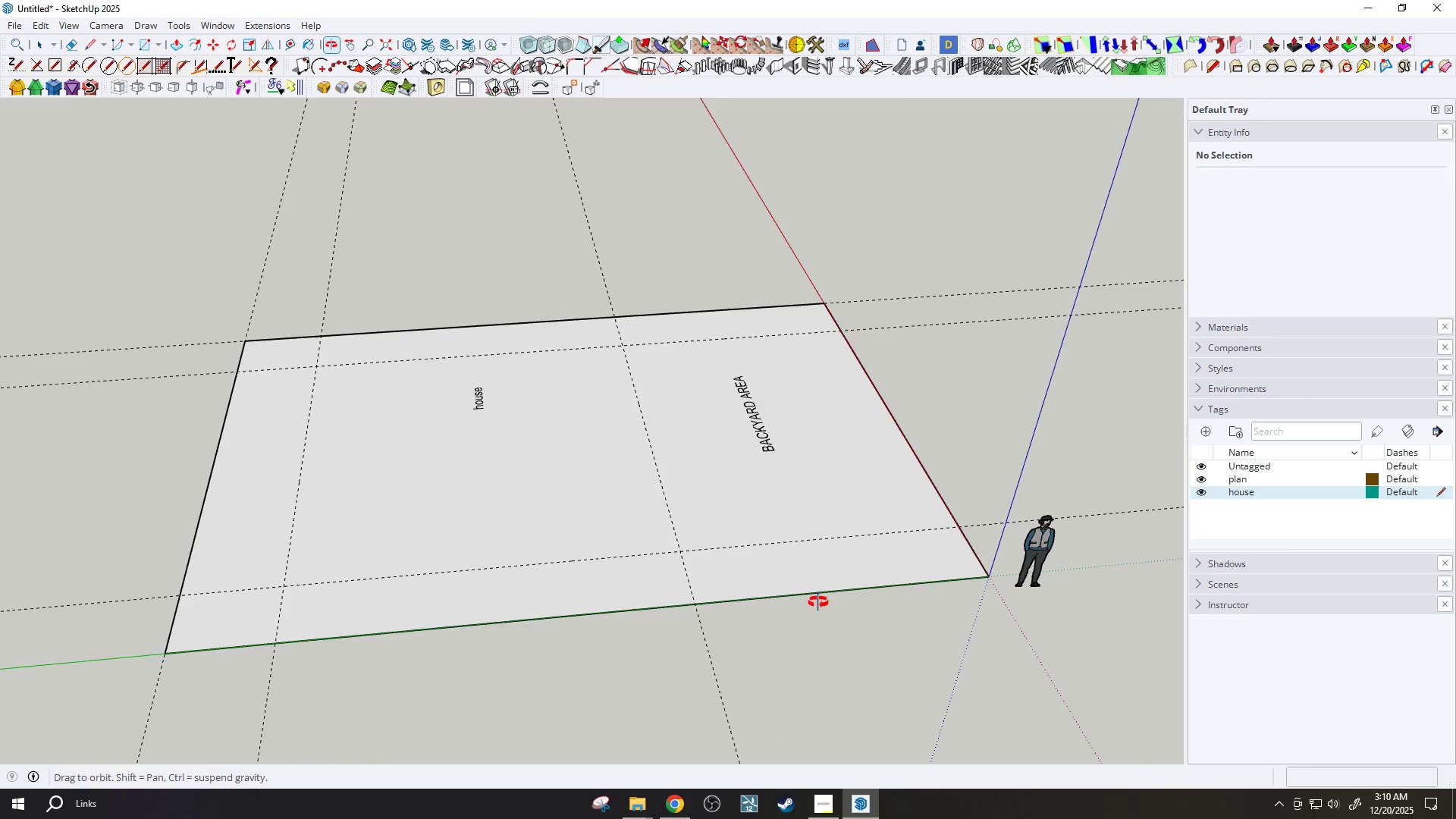 
scroll: coordinate [494, 429], scroll_direction: up, amount: 2.0
 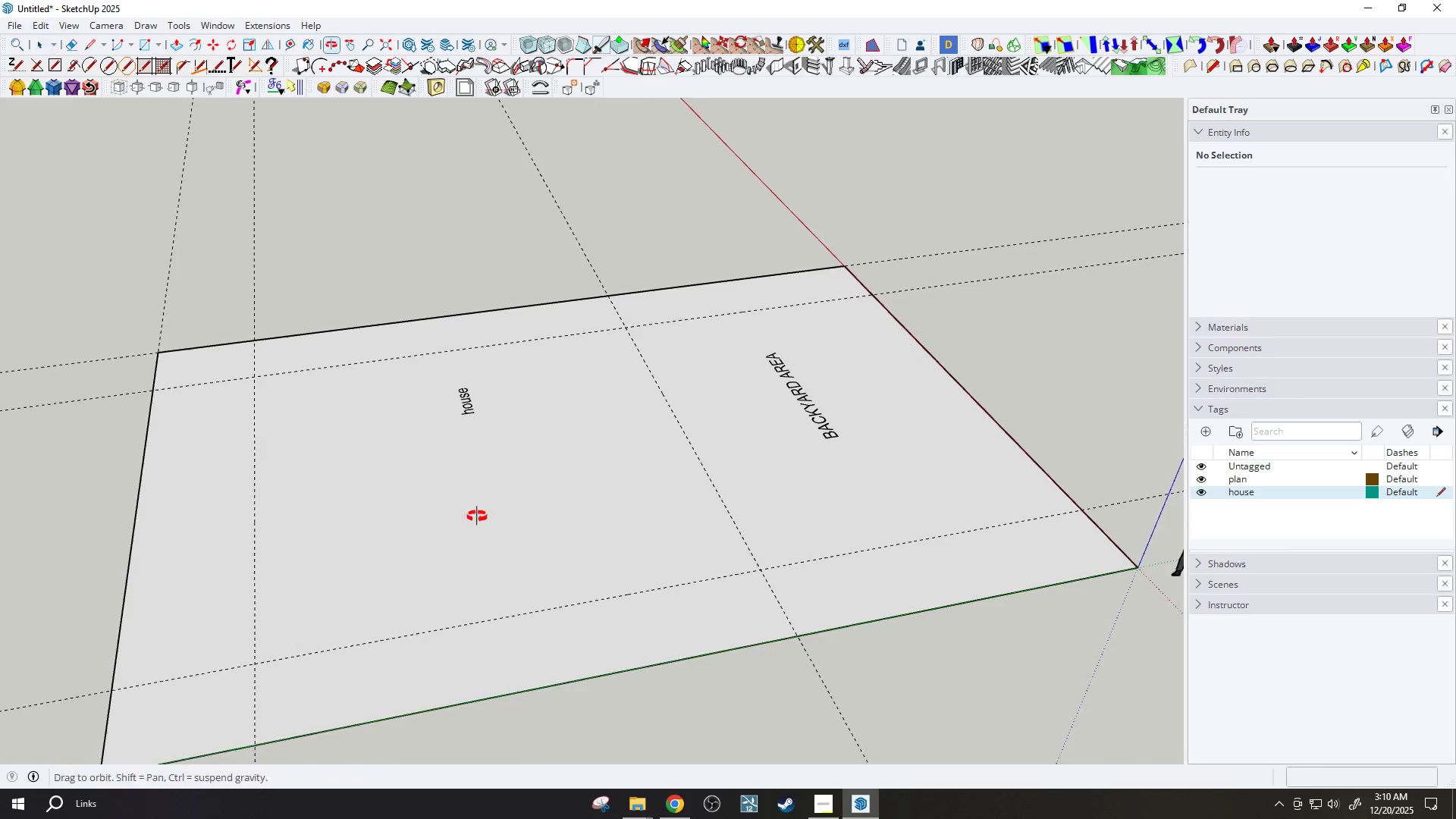 
key(R)
 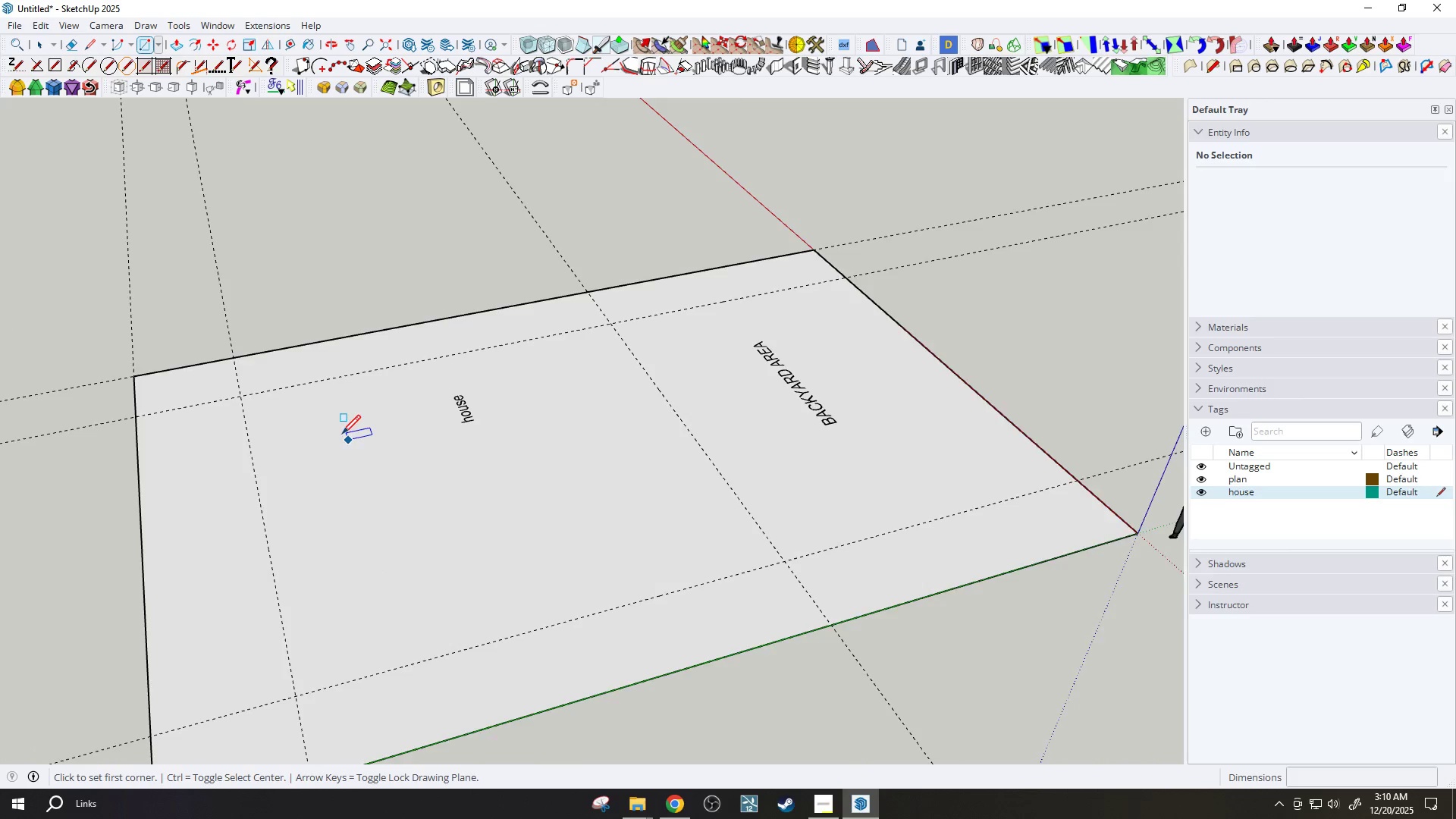 
scroll: coordinate [337, 432], scroll_direction: up, amount: 2.0
 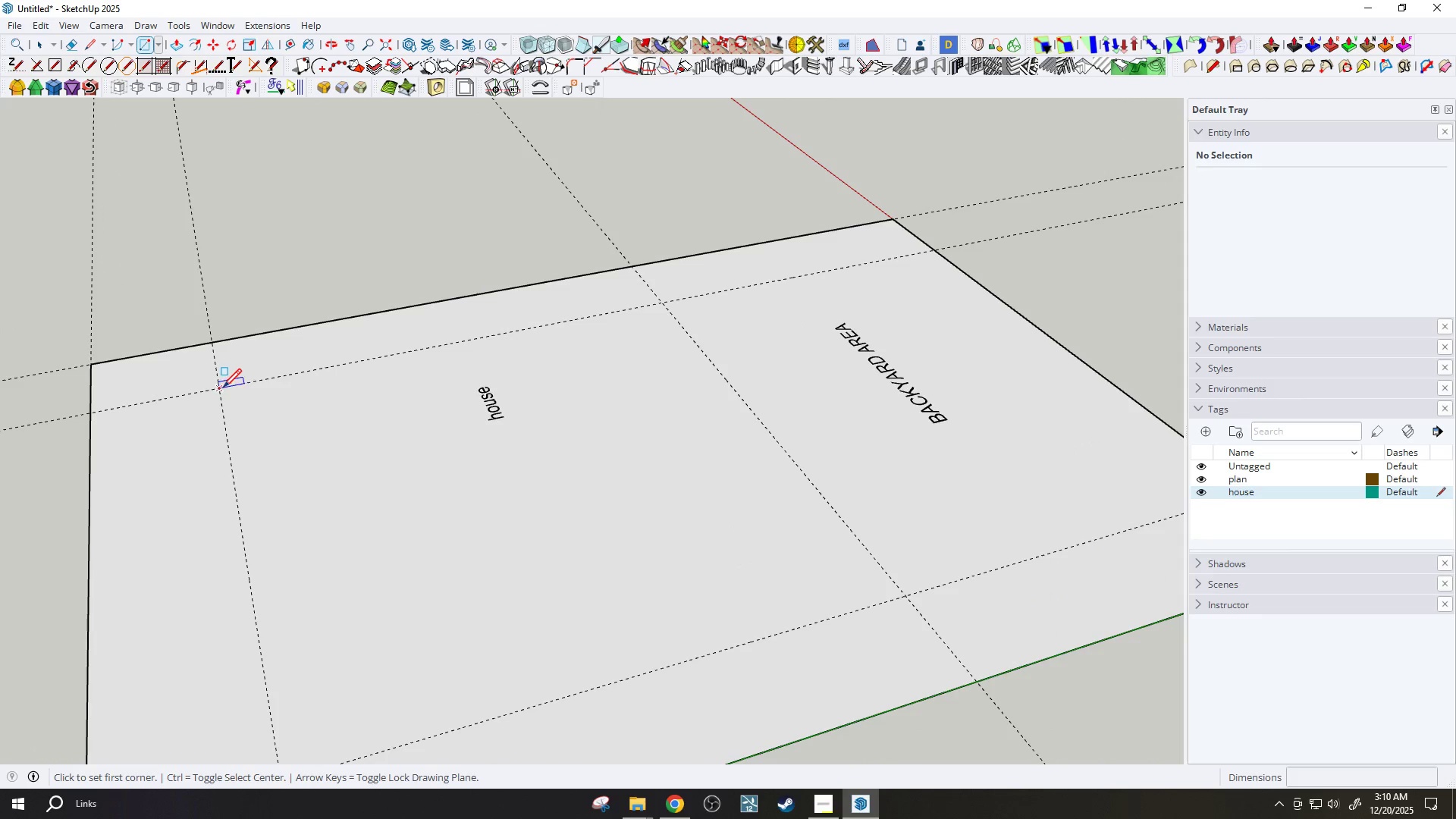 
left_click([220, 389])
 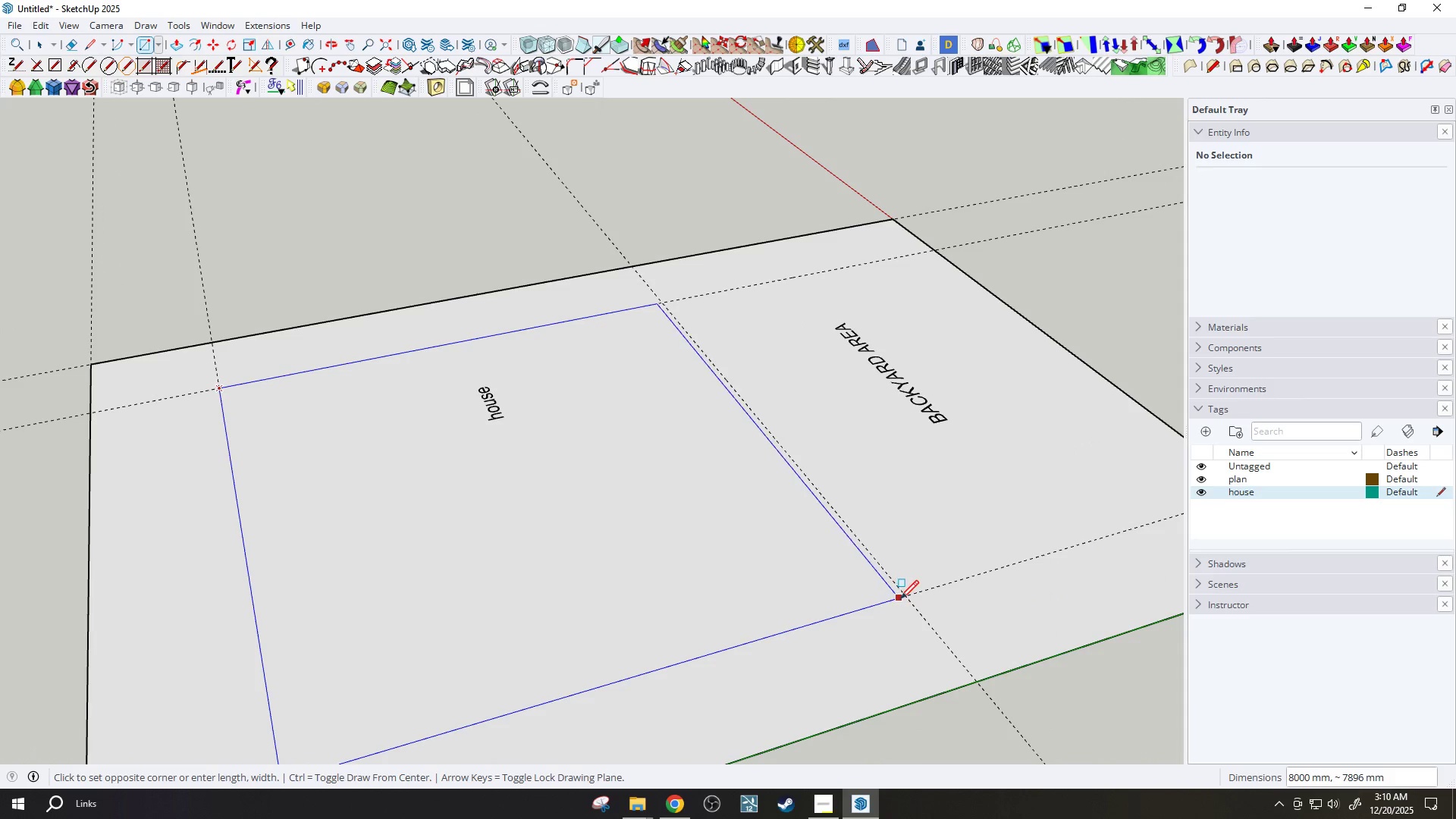 
left_click([905, 601])
 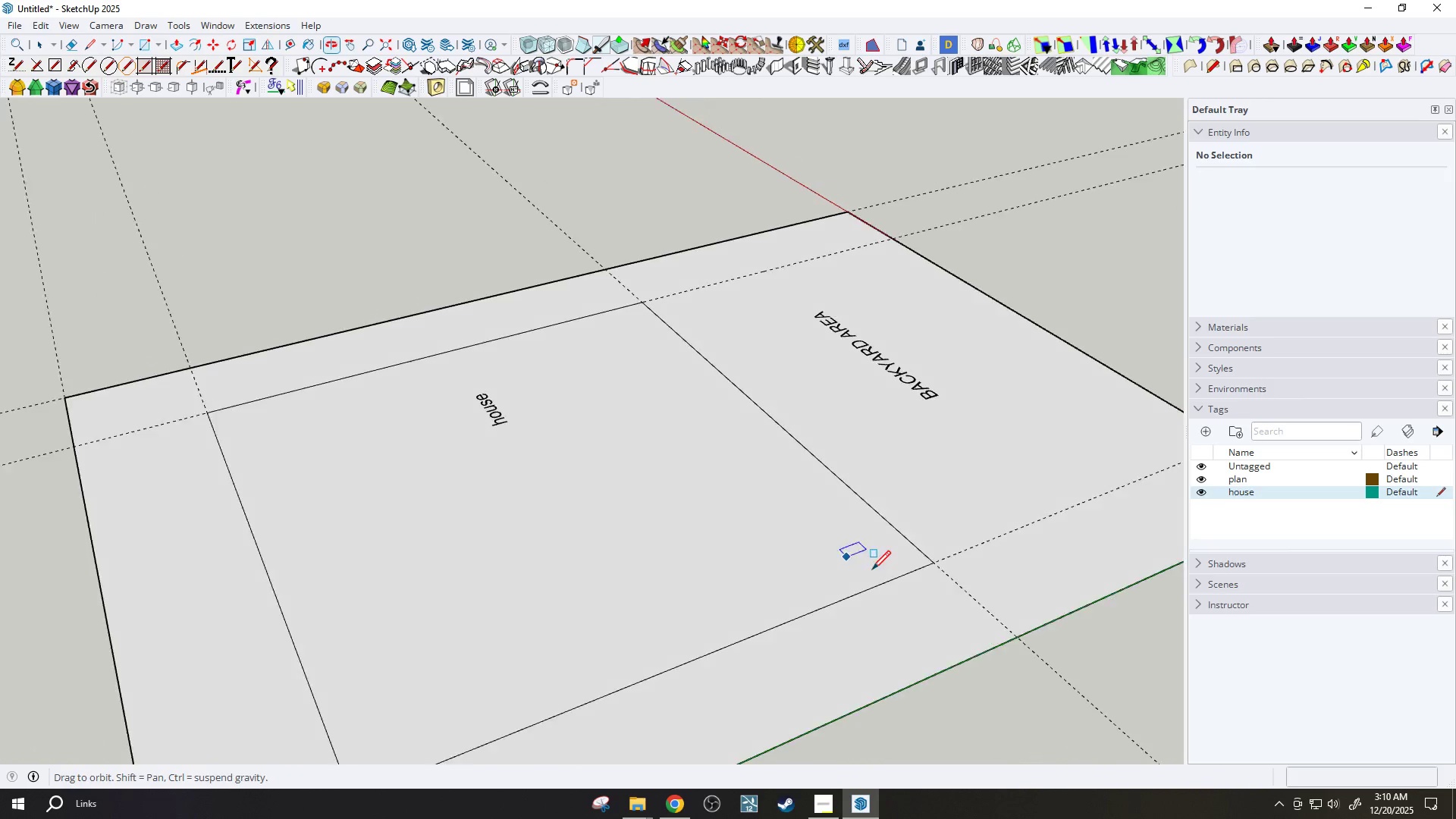 
key(P)
 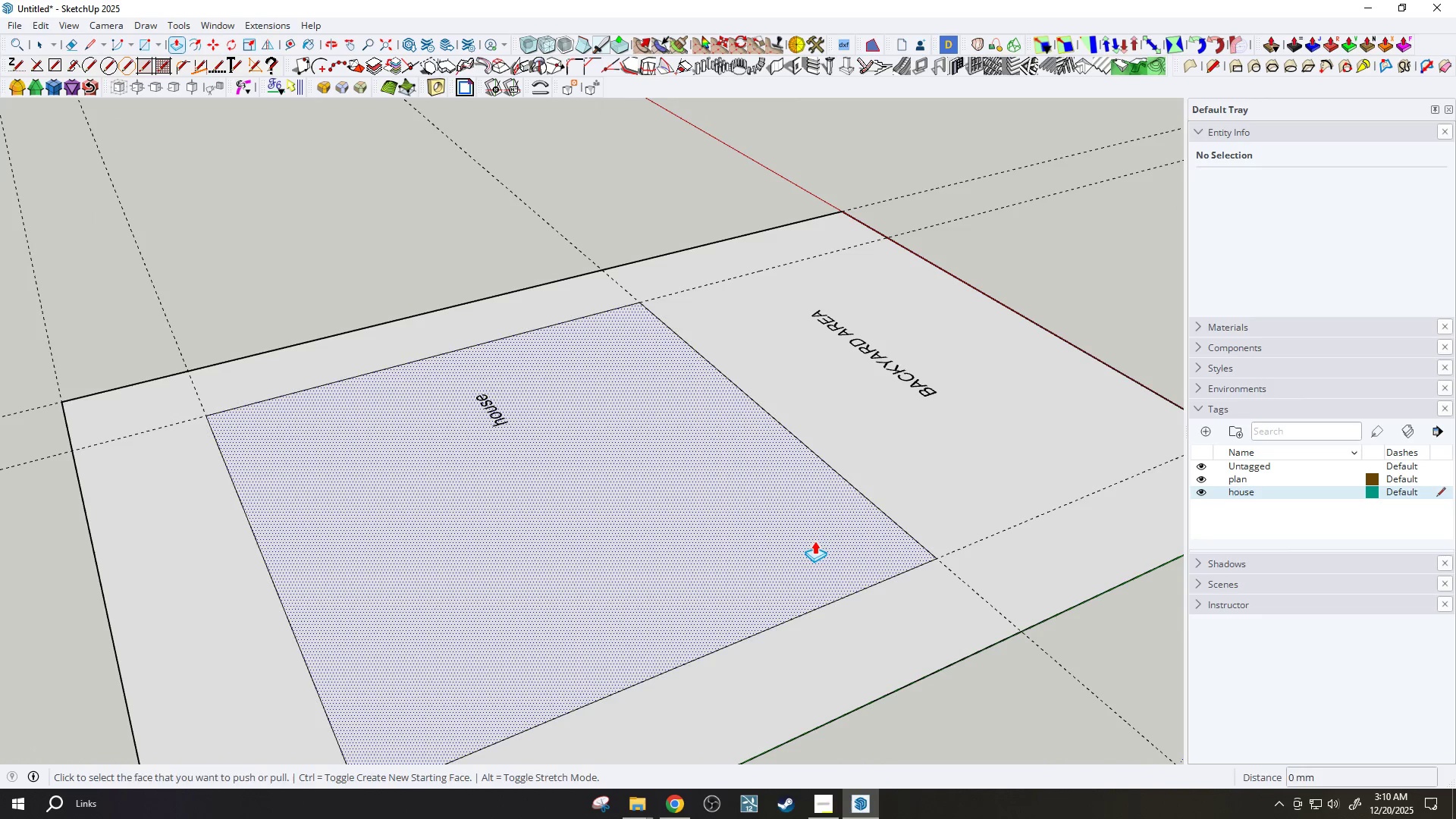 
left_click([814, 541])
 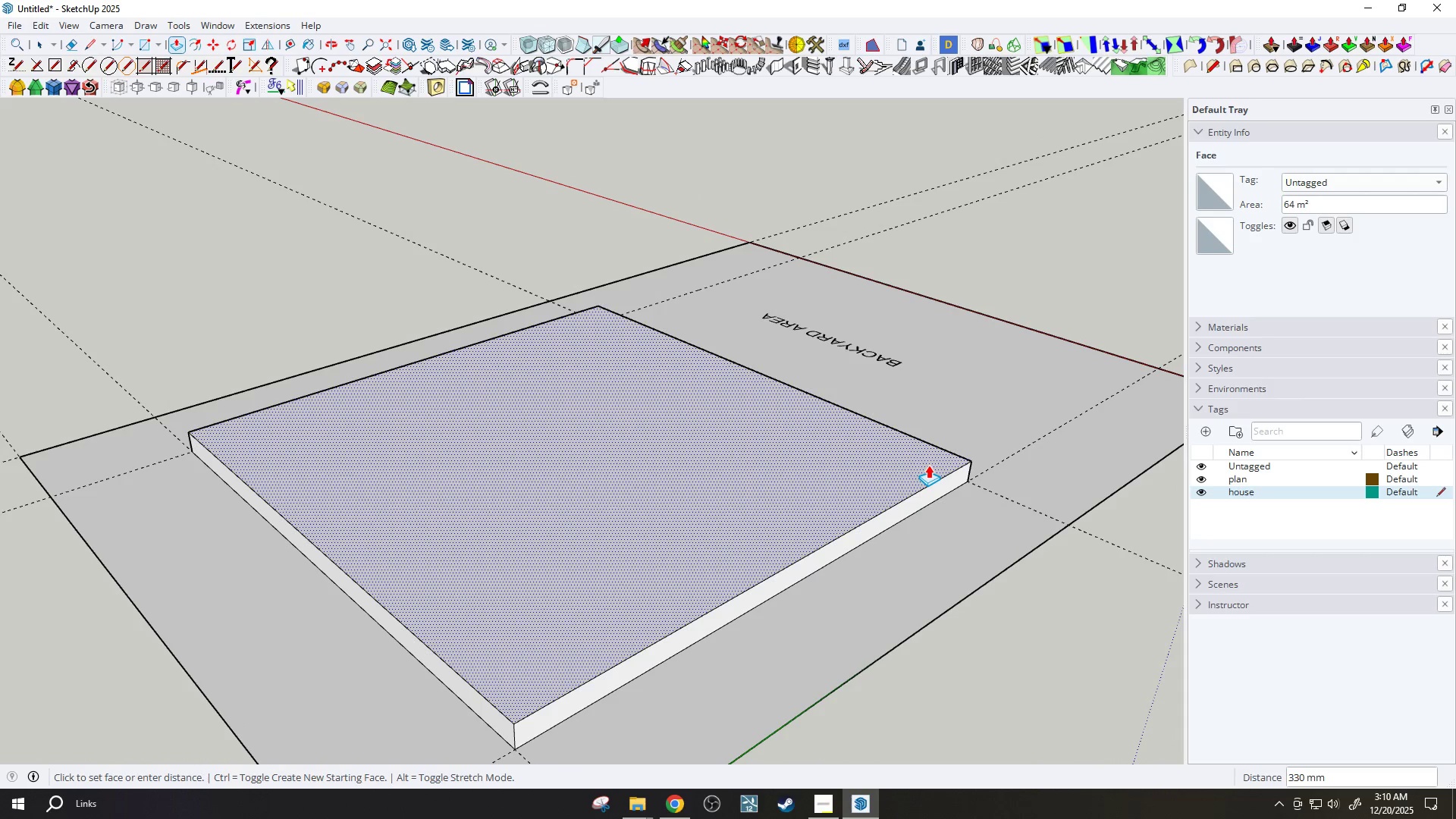 
wait(5.53)
 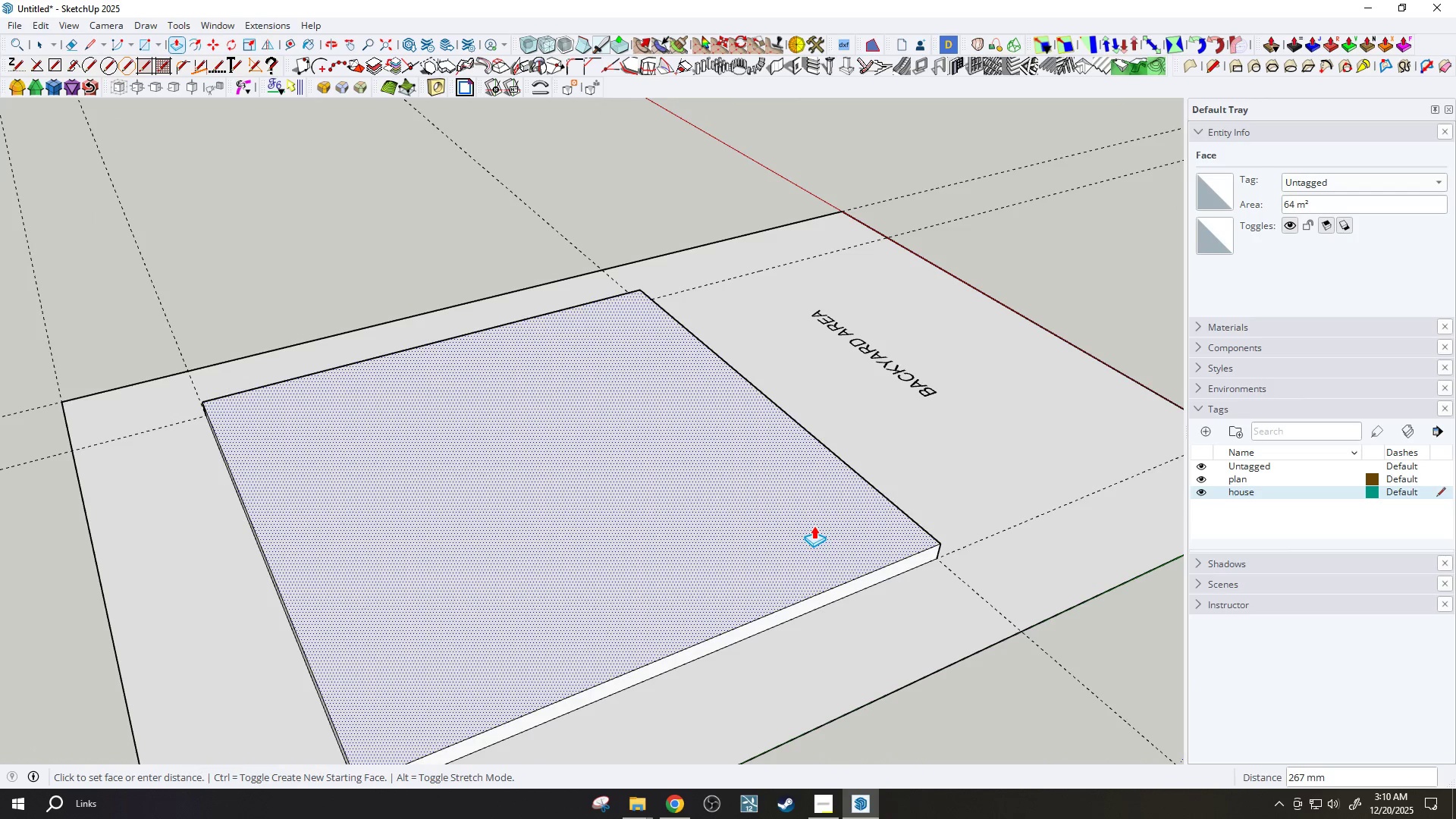 
type(200)
 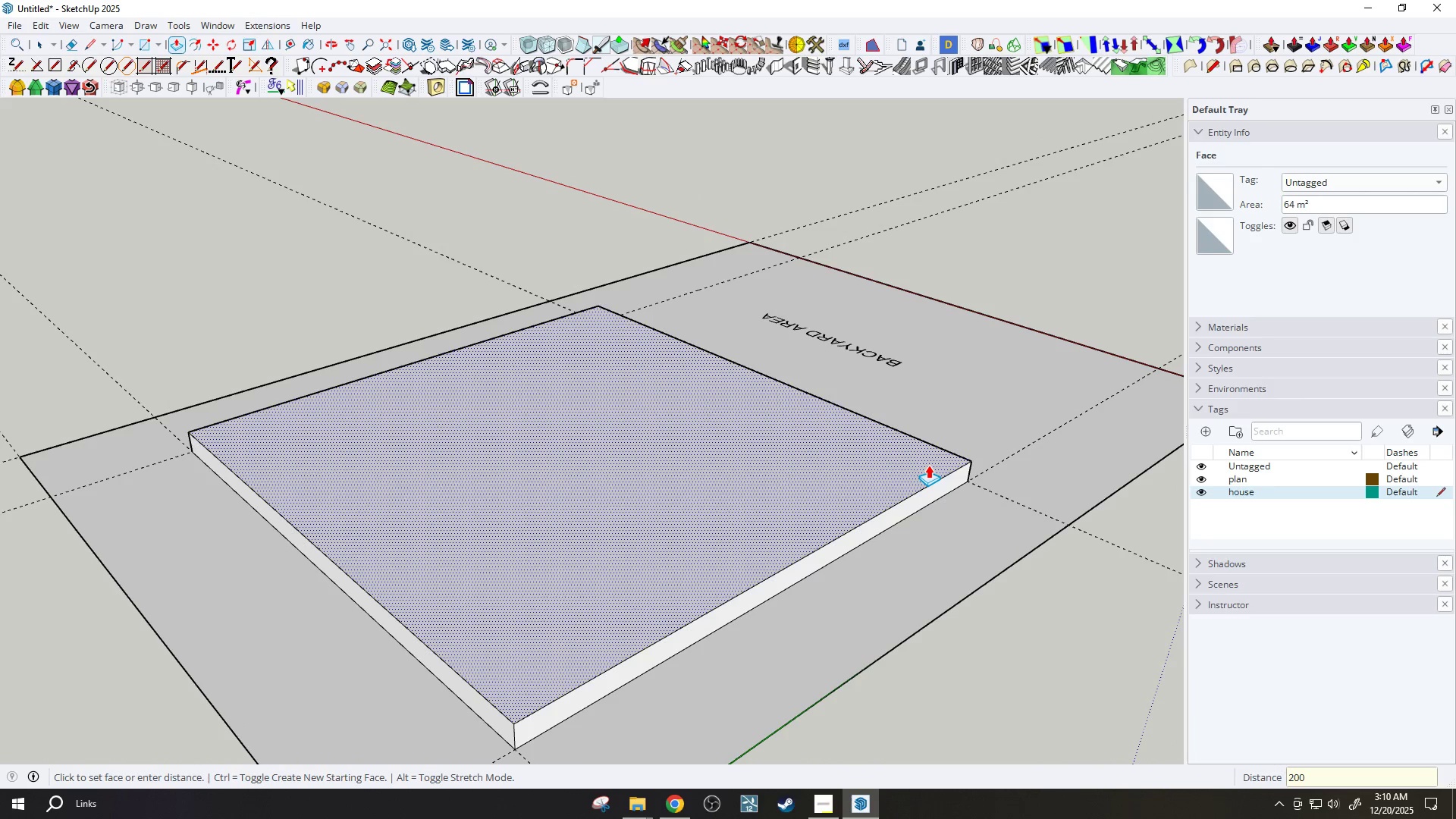 
key(Enter)
 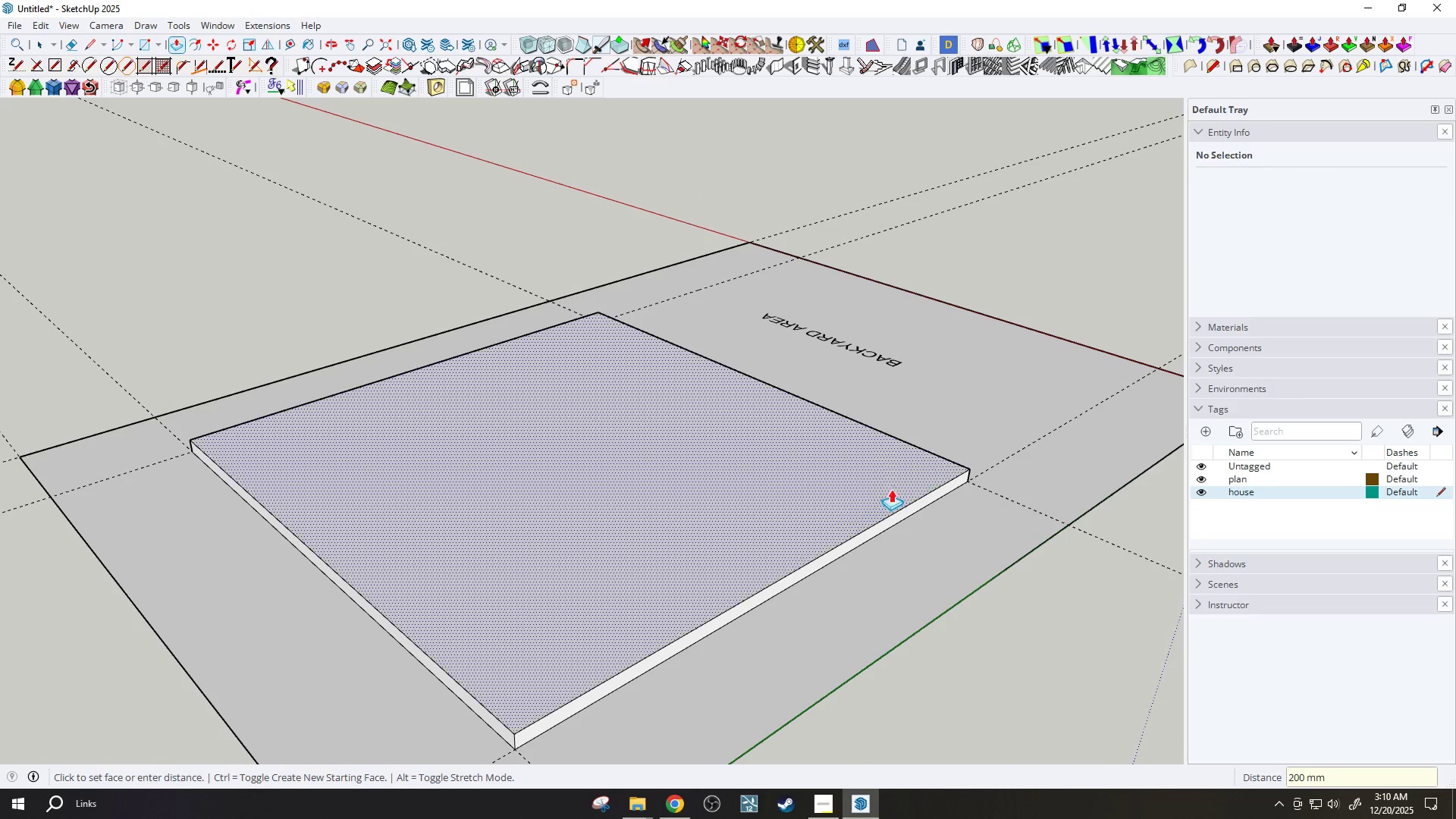 
scroll: coordinate [706, 560], scroll_direction: down, amount: 8.0
 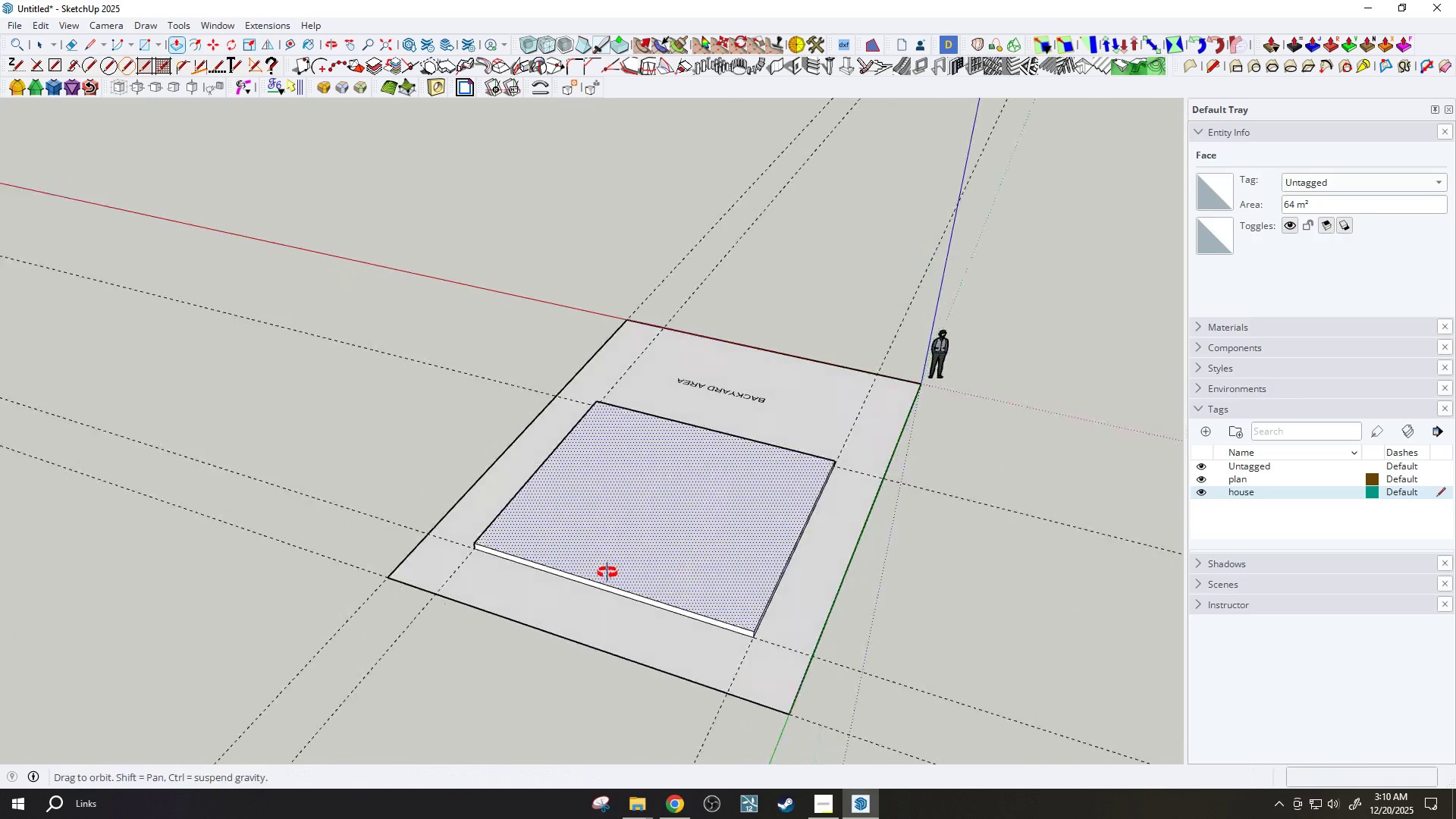 
key(F)
 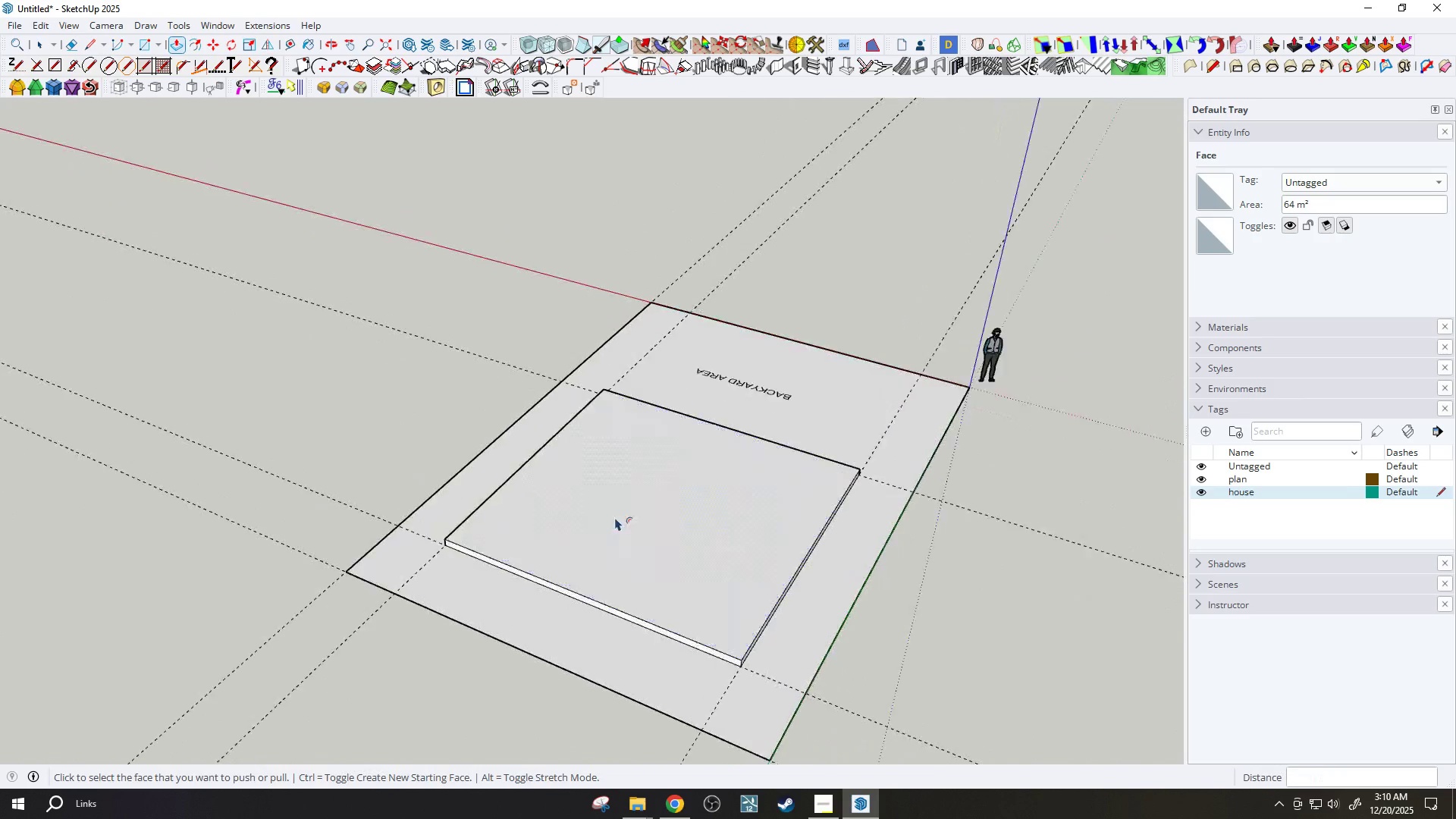 
left_click([404, 556])
 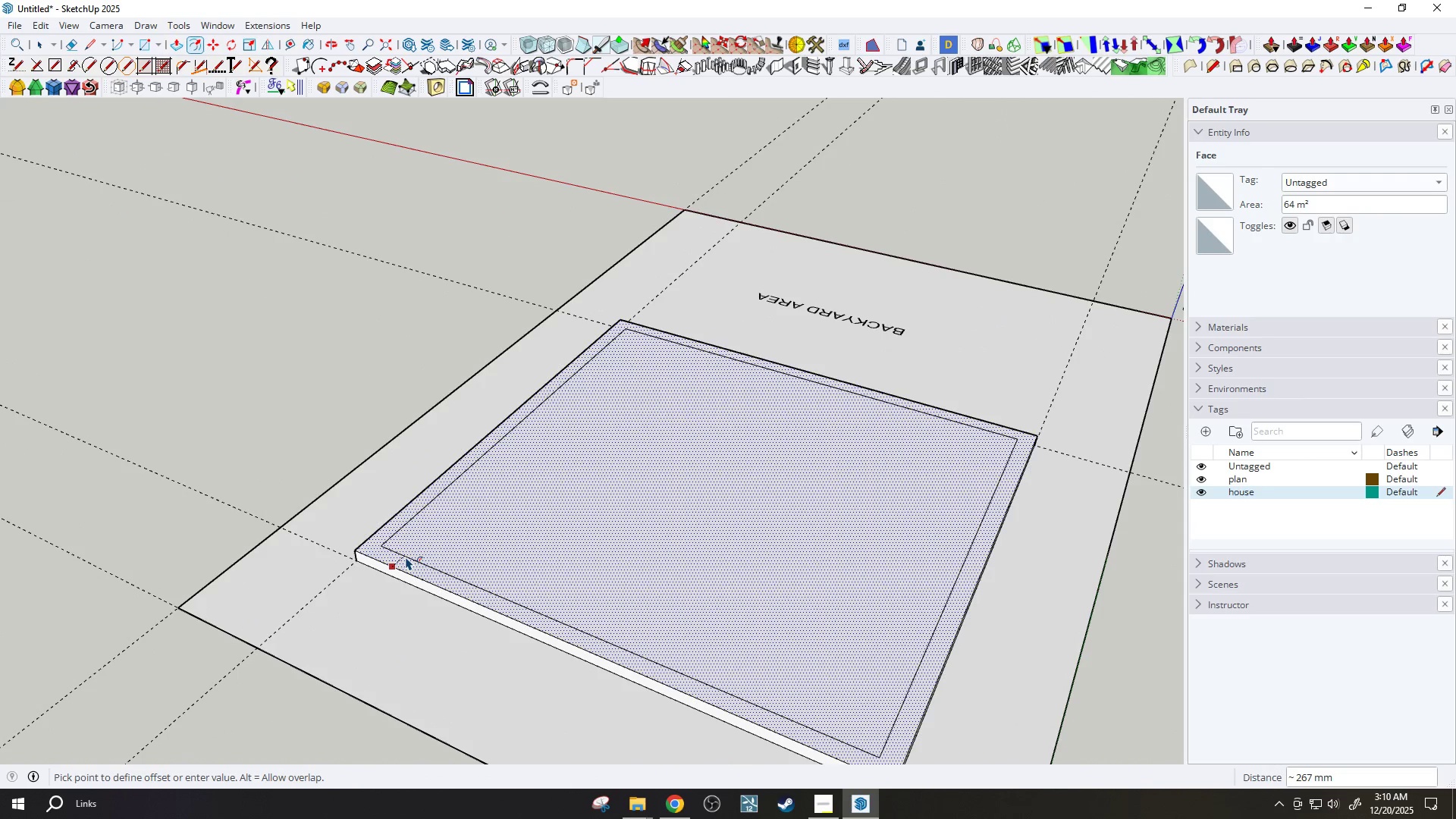 
scroll: coordinate [475, 536], scroll_direction: up, amount: 6.0
 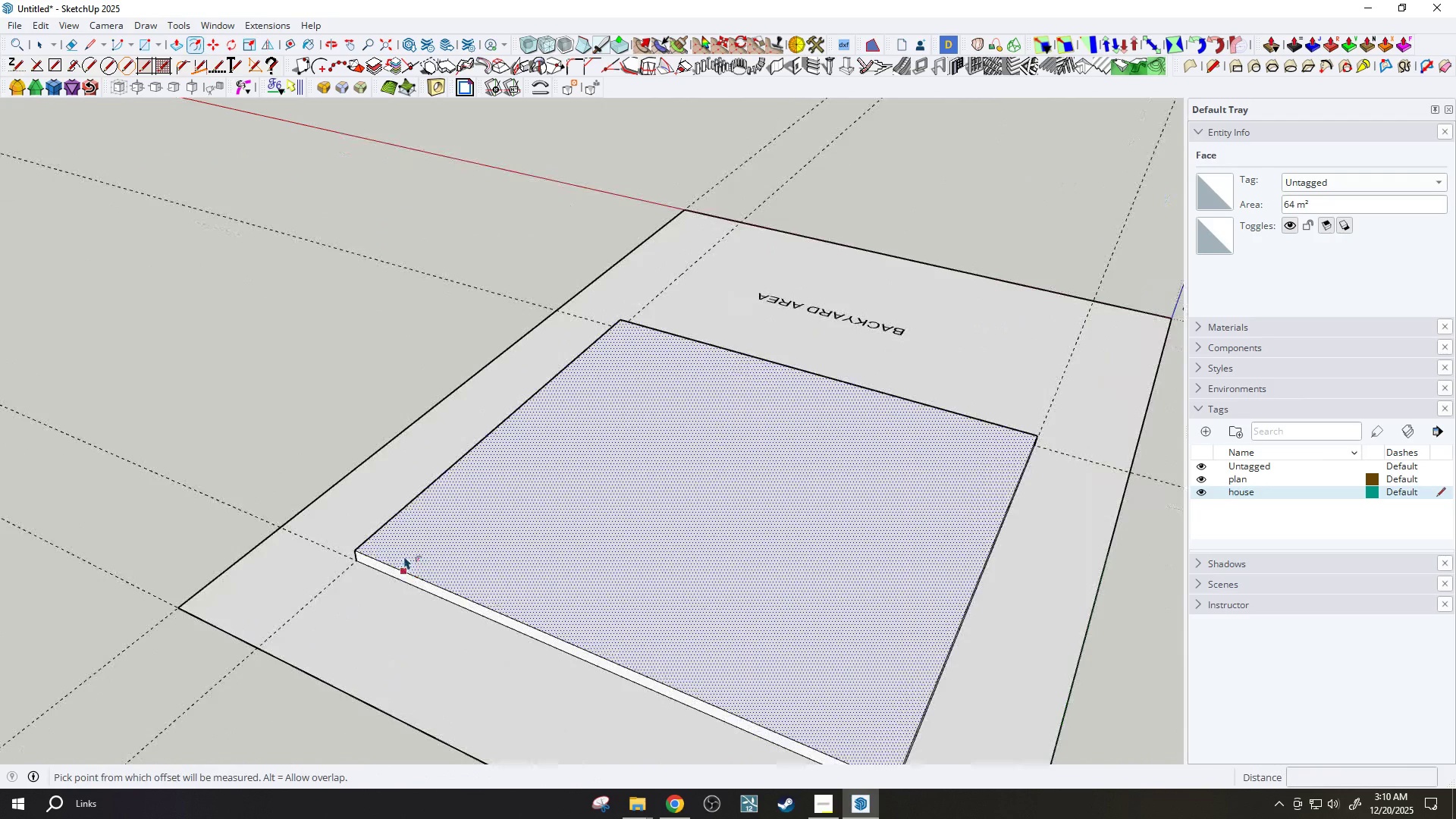 
type(150)
 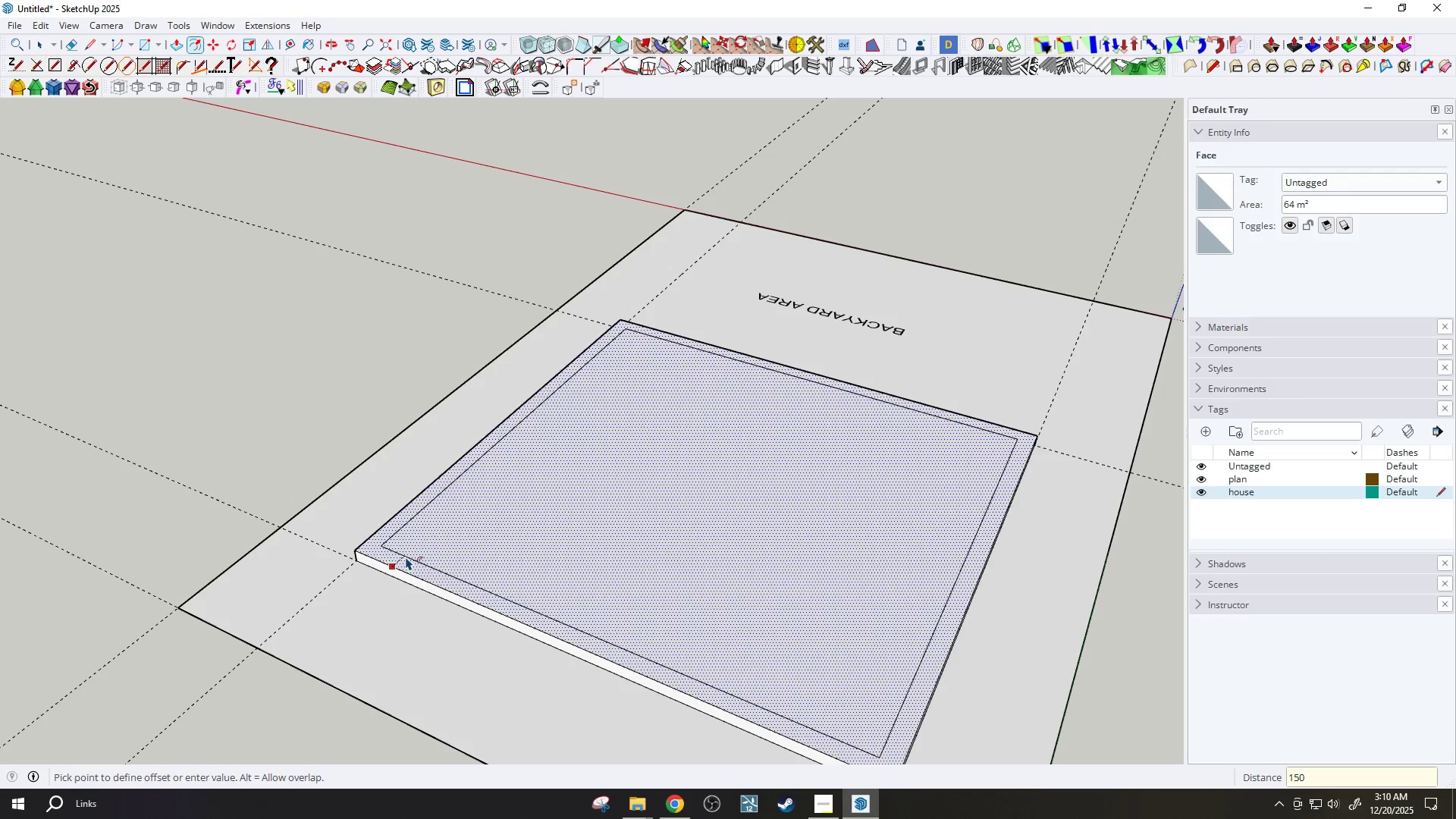 
key(Enter)
 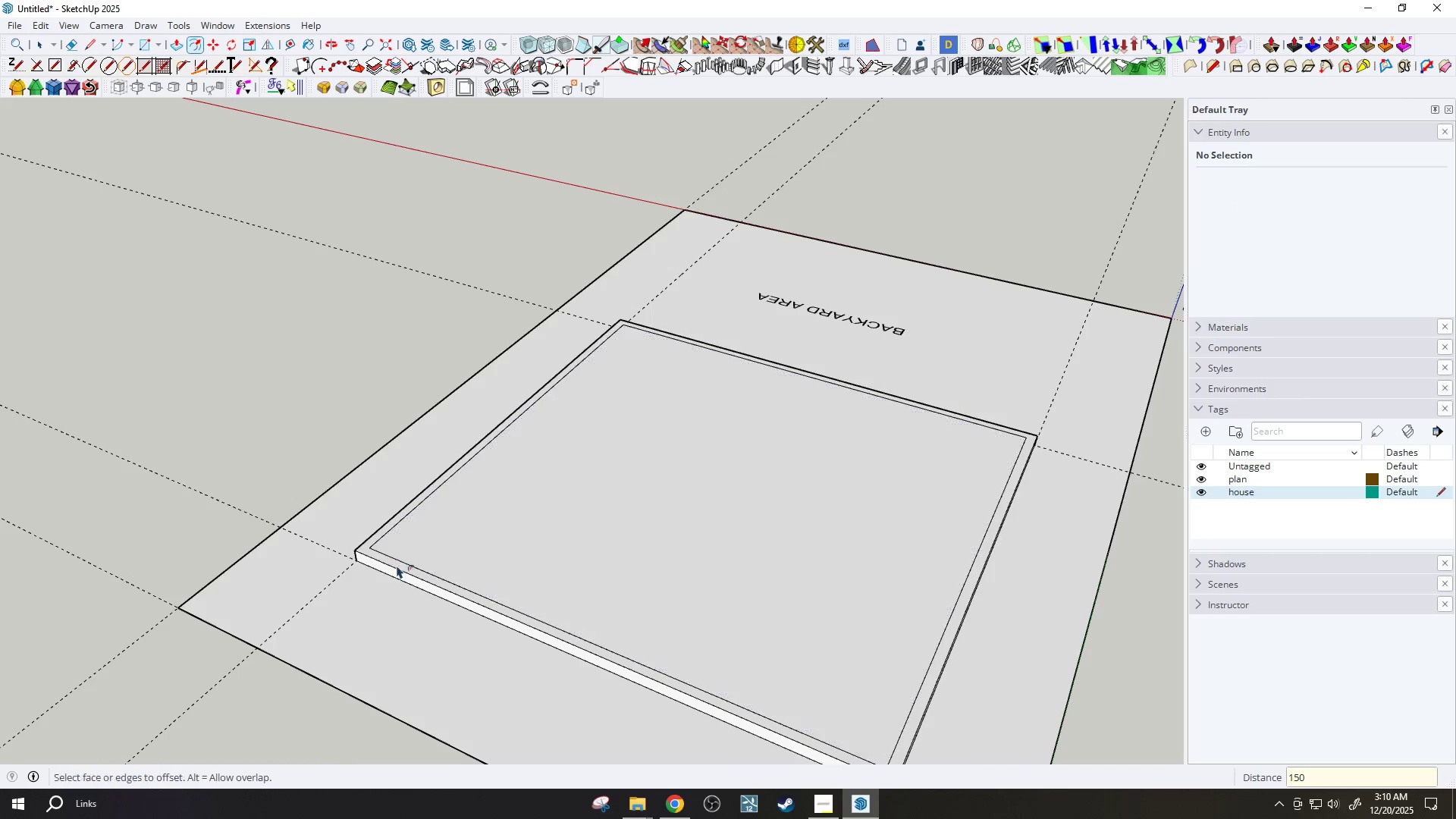 
key(H)
 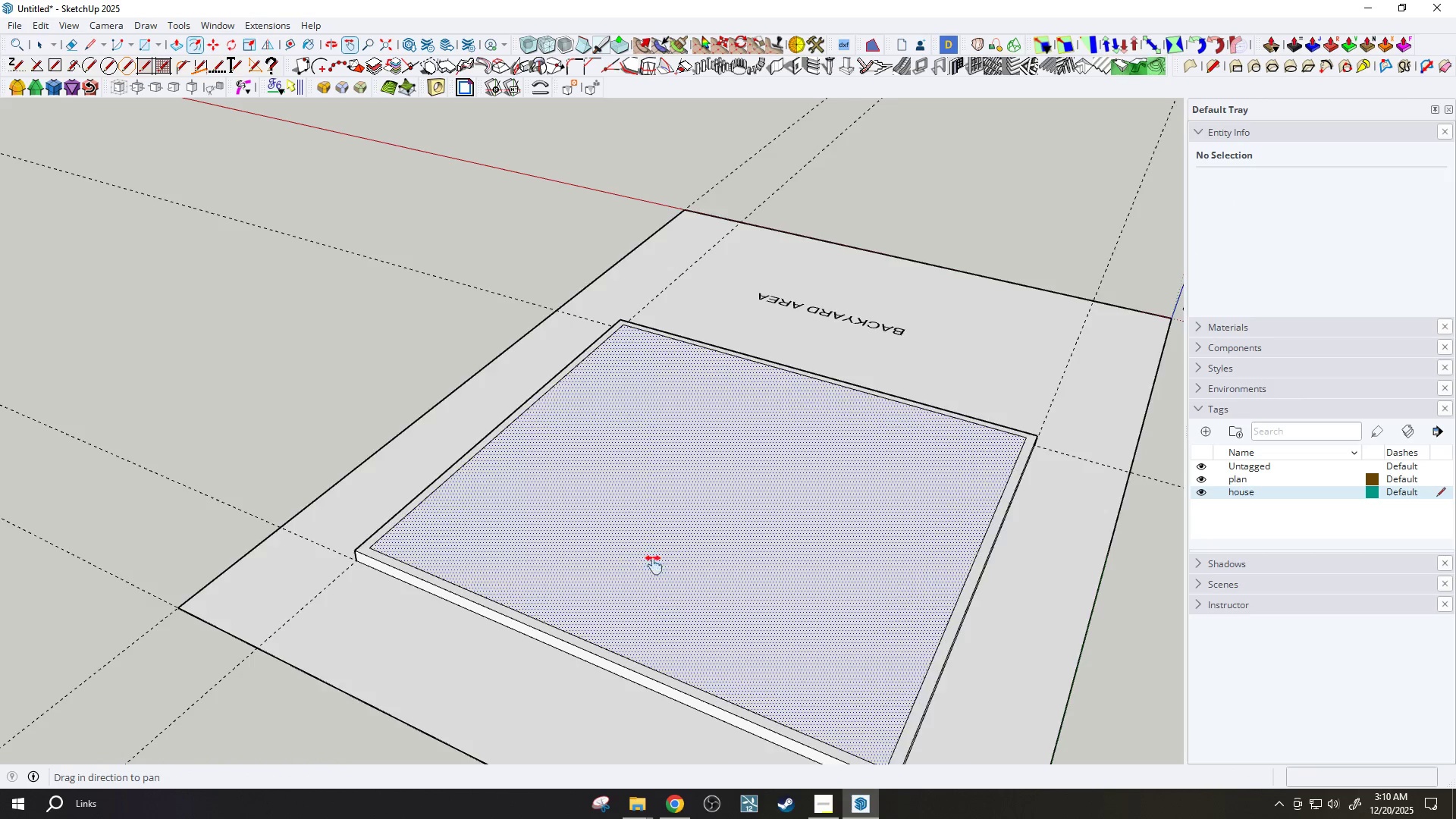 
scroll: coordinate [80, 509], scroll_direction: down, amount: 4.0
 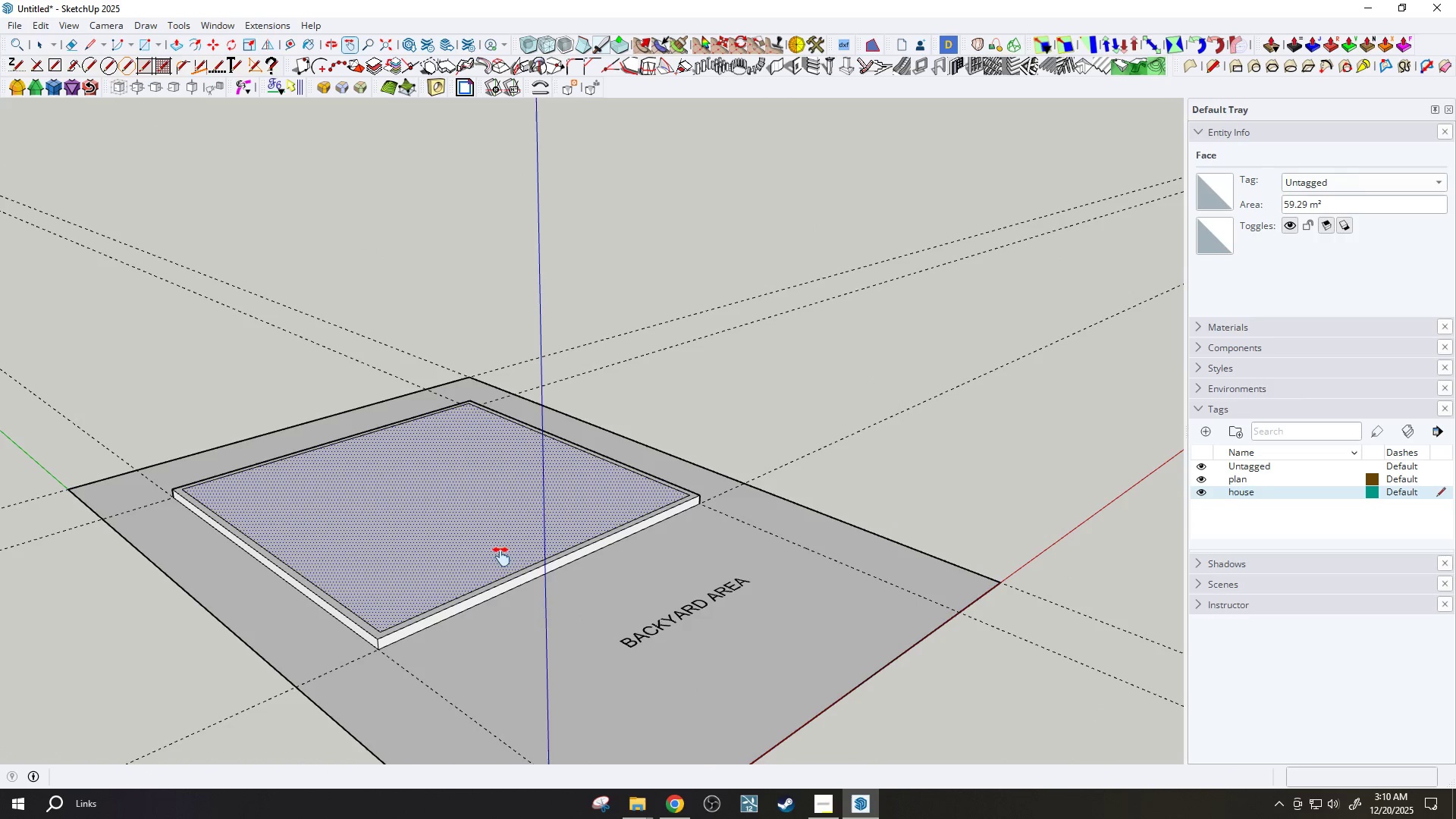 
key(P)
 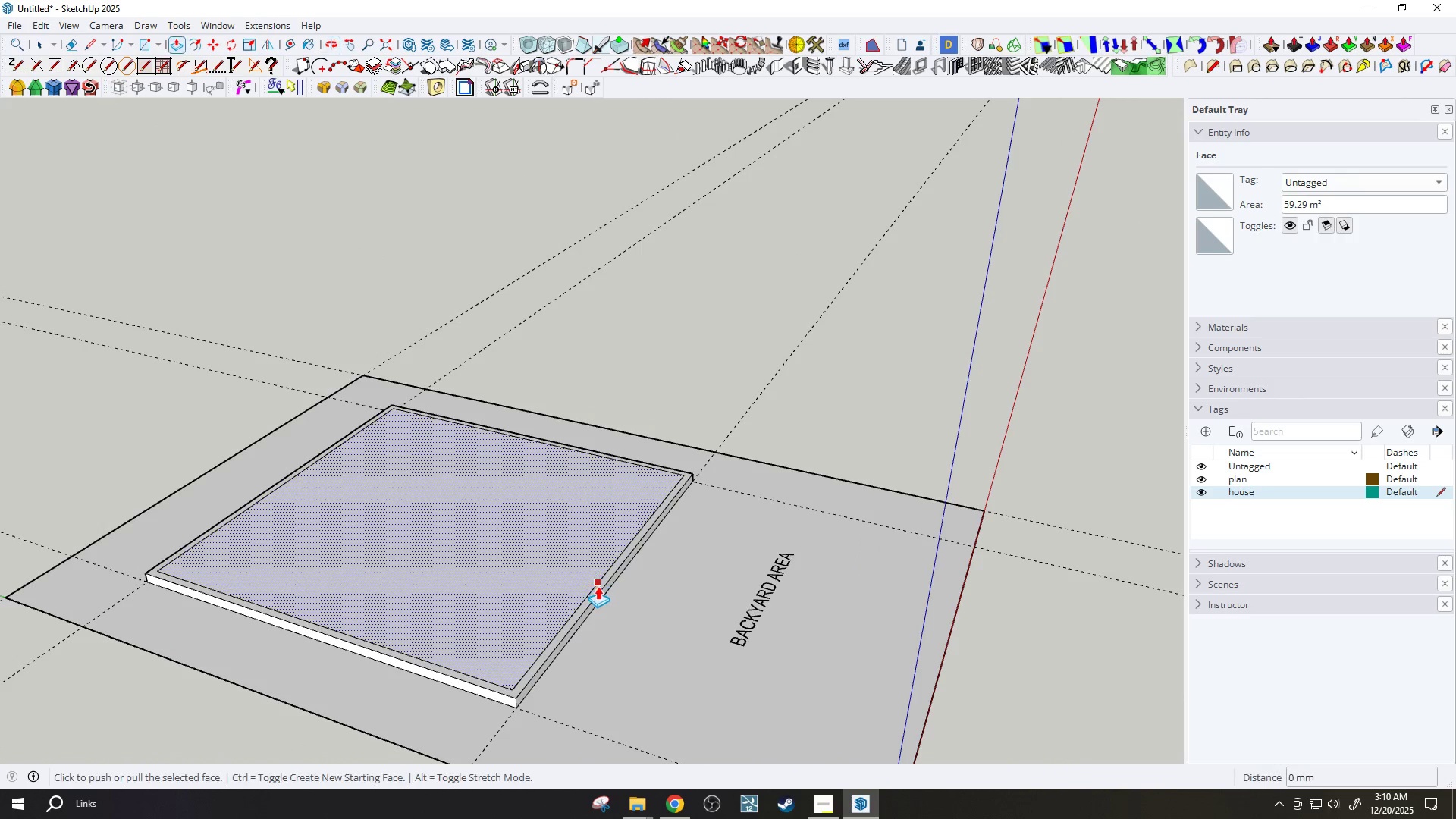 
key(Escape)
 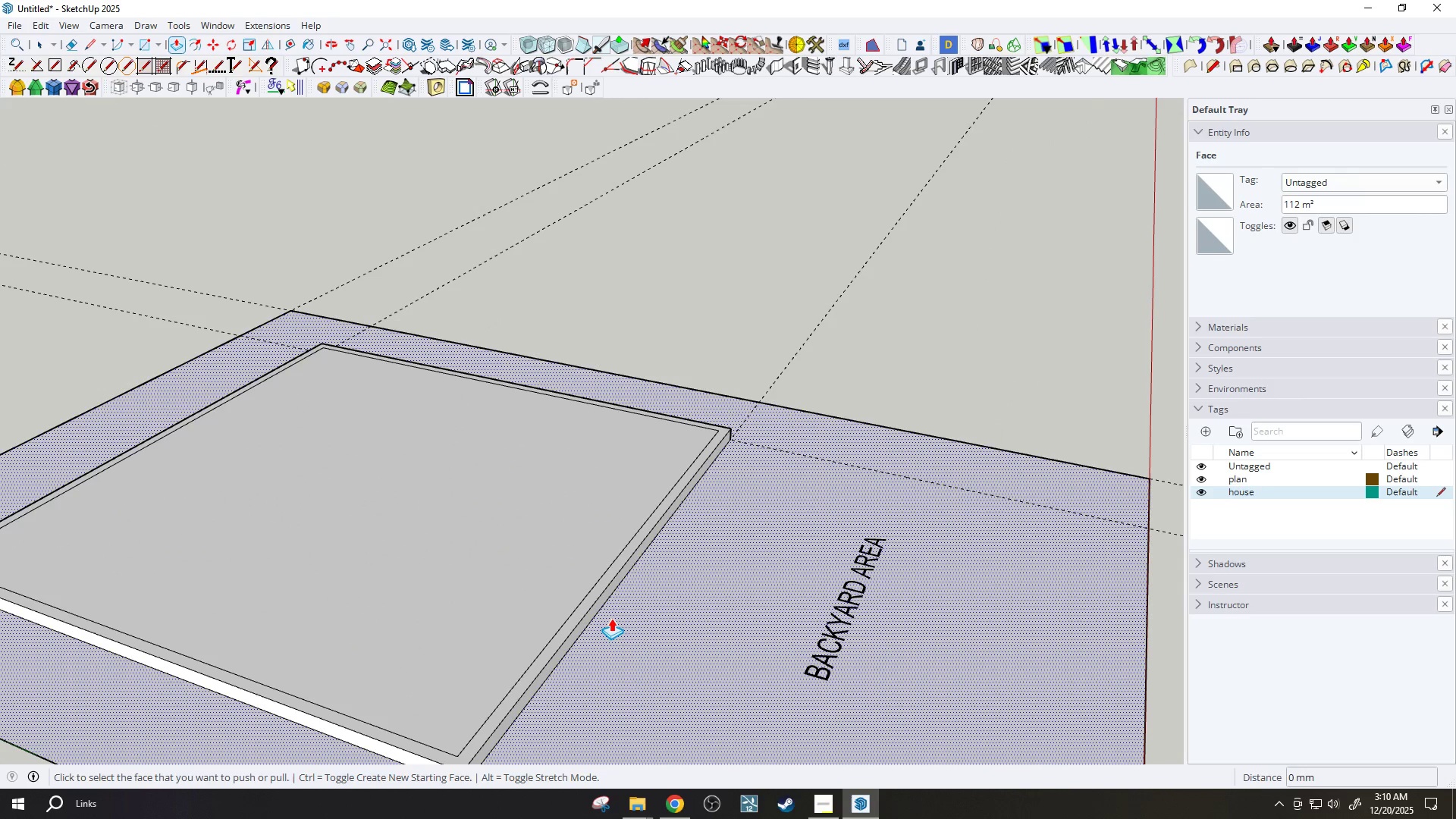 
scroll: coordinate [605, 610], scroll_direction: up, amount: 7.0
 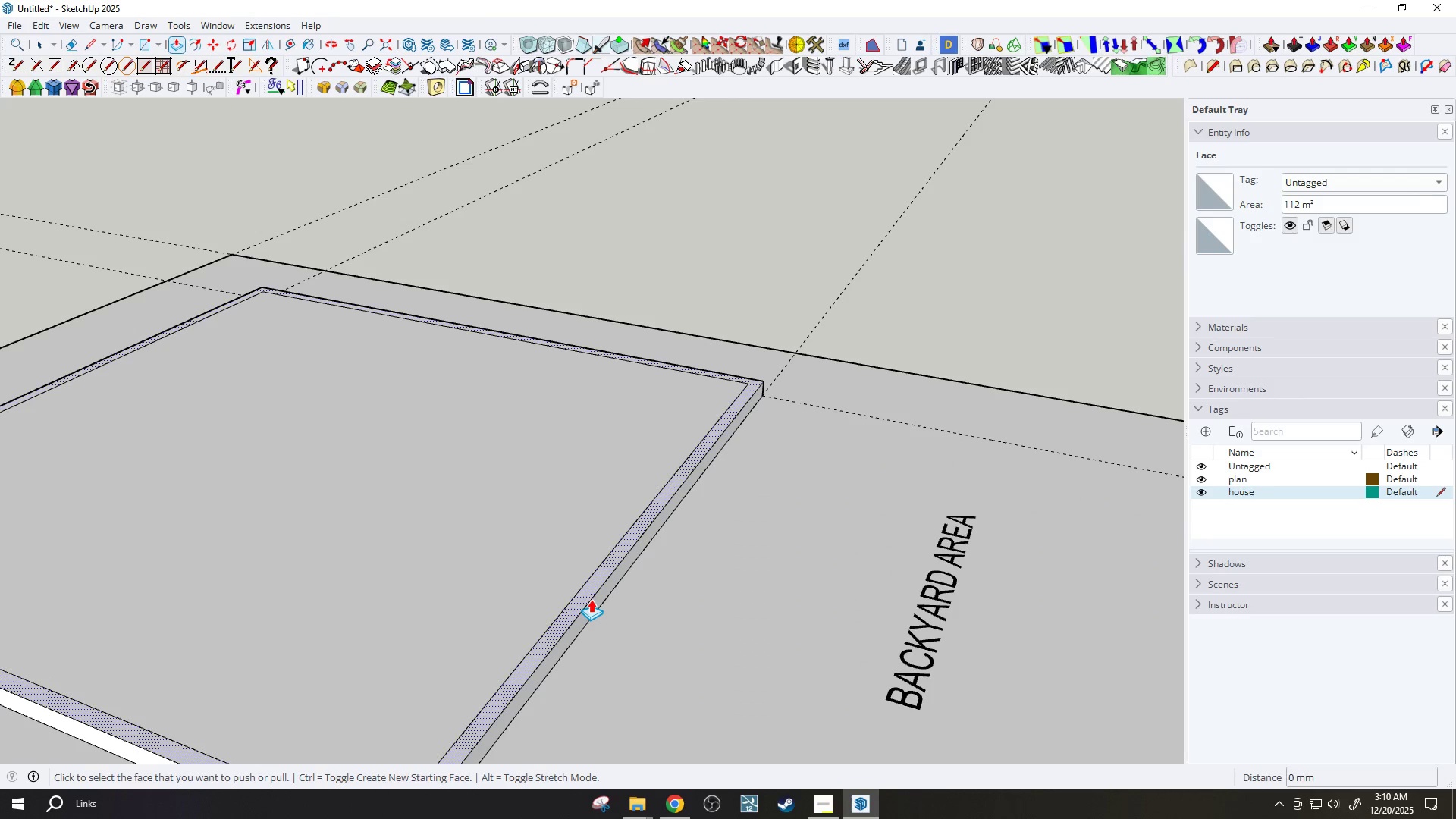 
left_click([591, 598])
 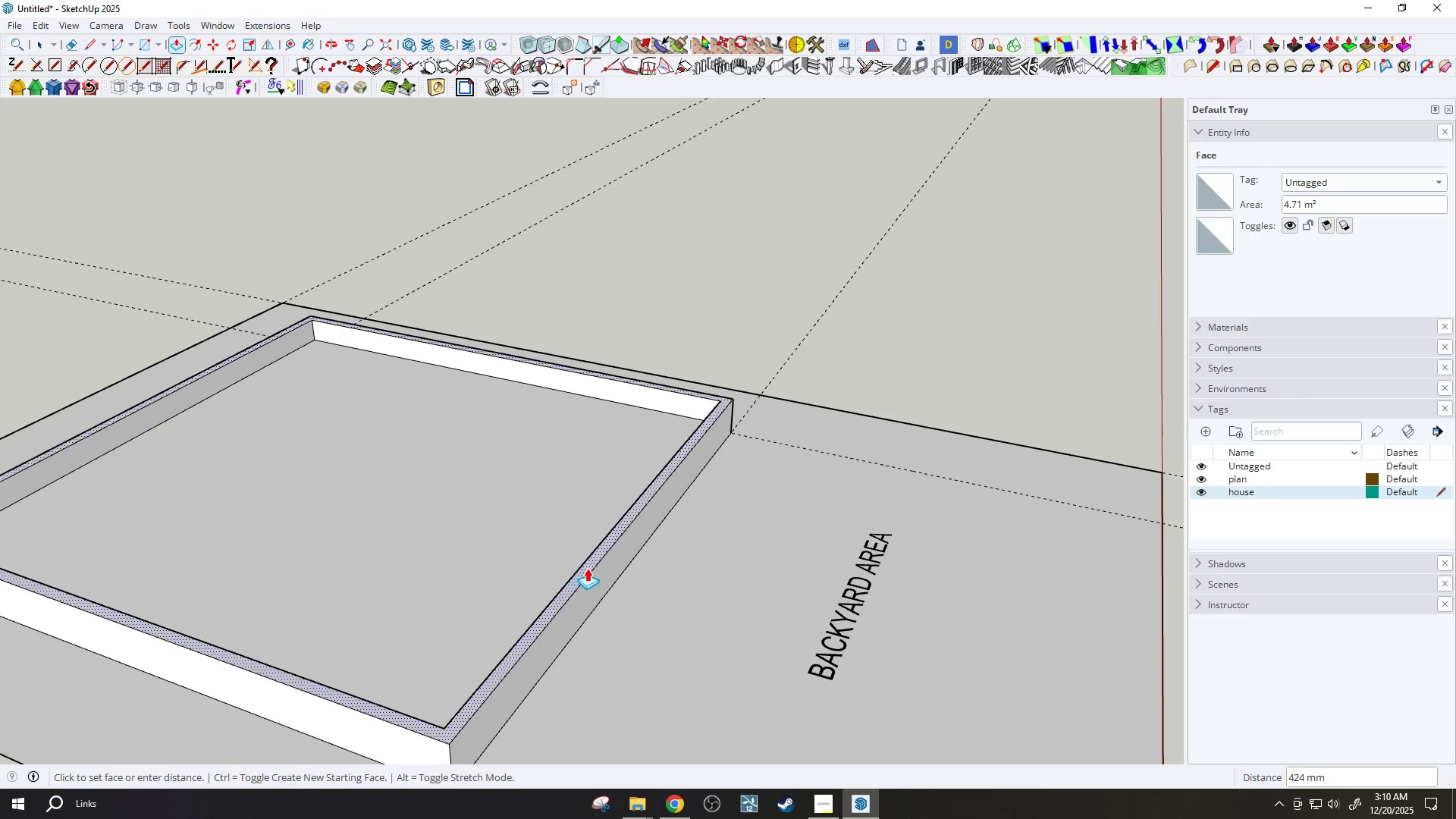 
scroll: coordinate [586, 568], scroll_direction: down, amount: 9.0
 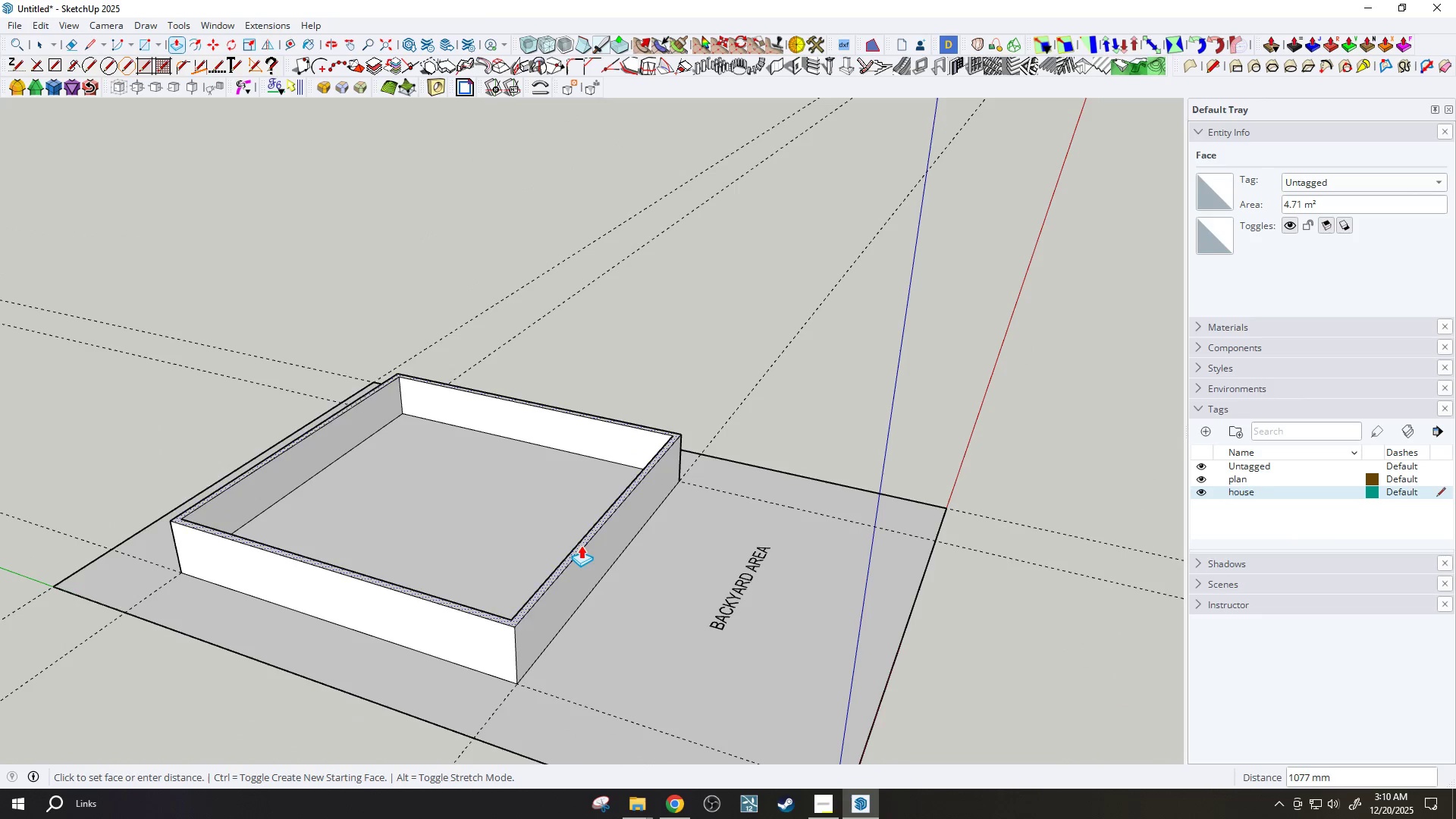 
key(Escape)
 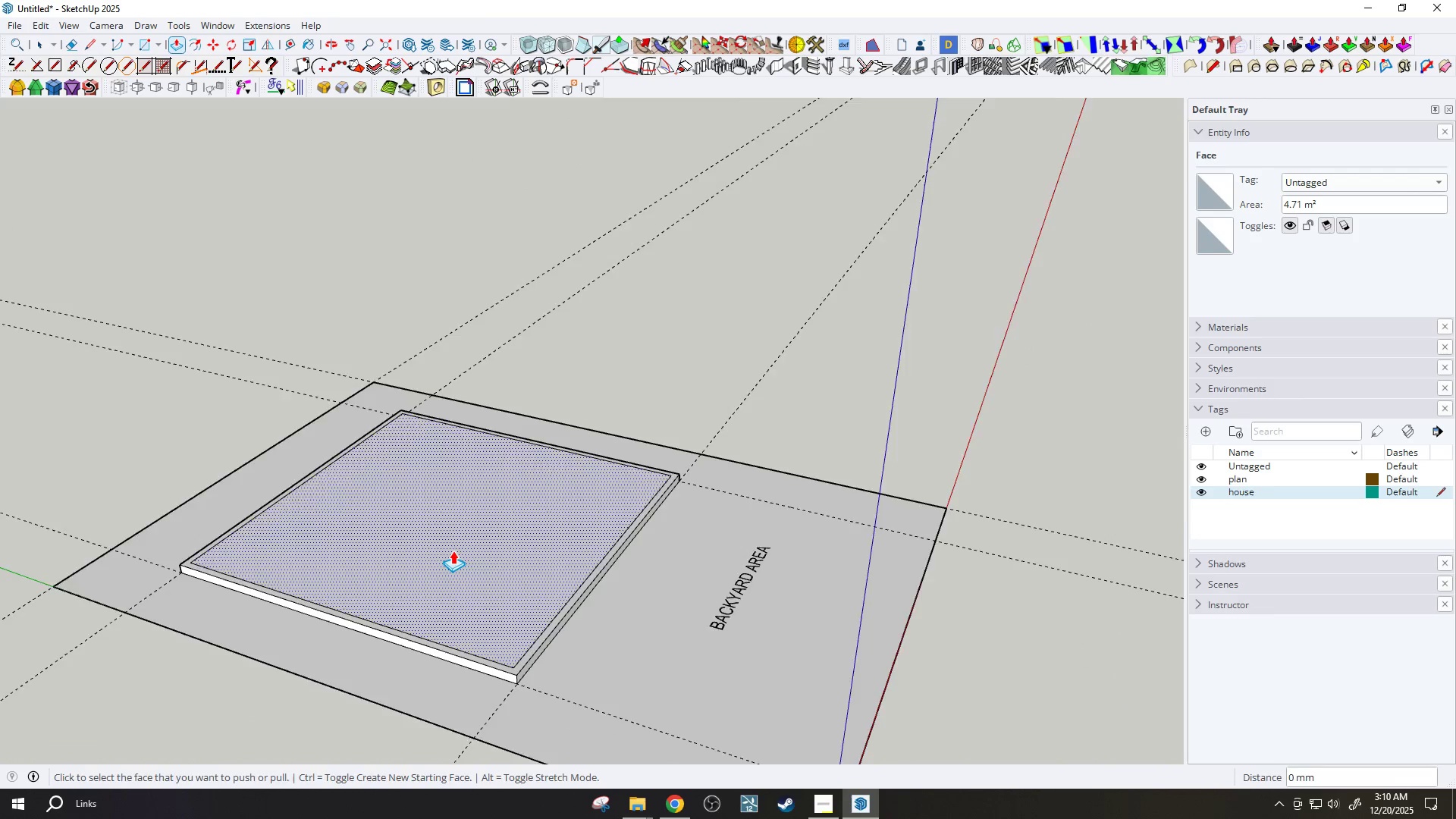 
scroll: coordinate [450, 551], scroll_direction: down, amount: 1.0
 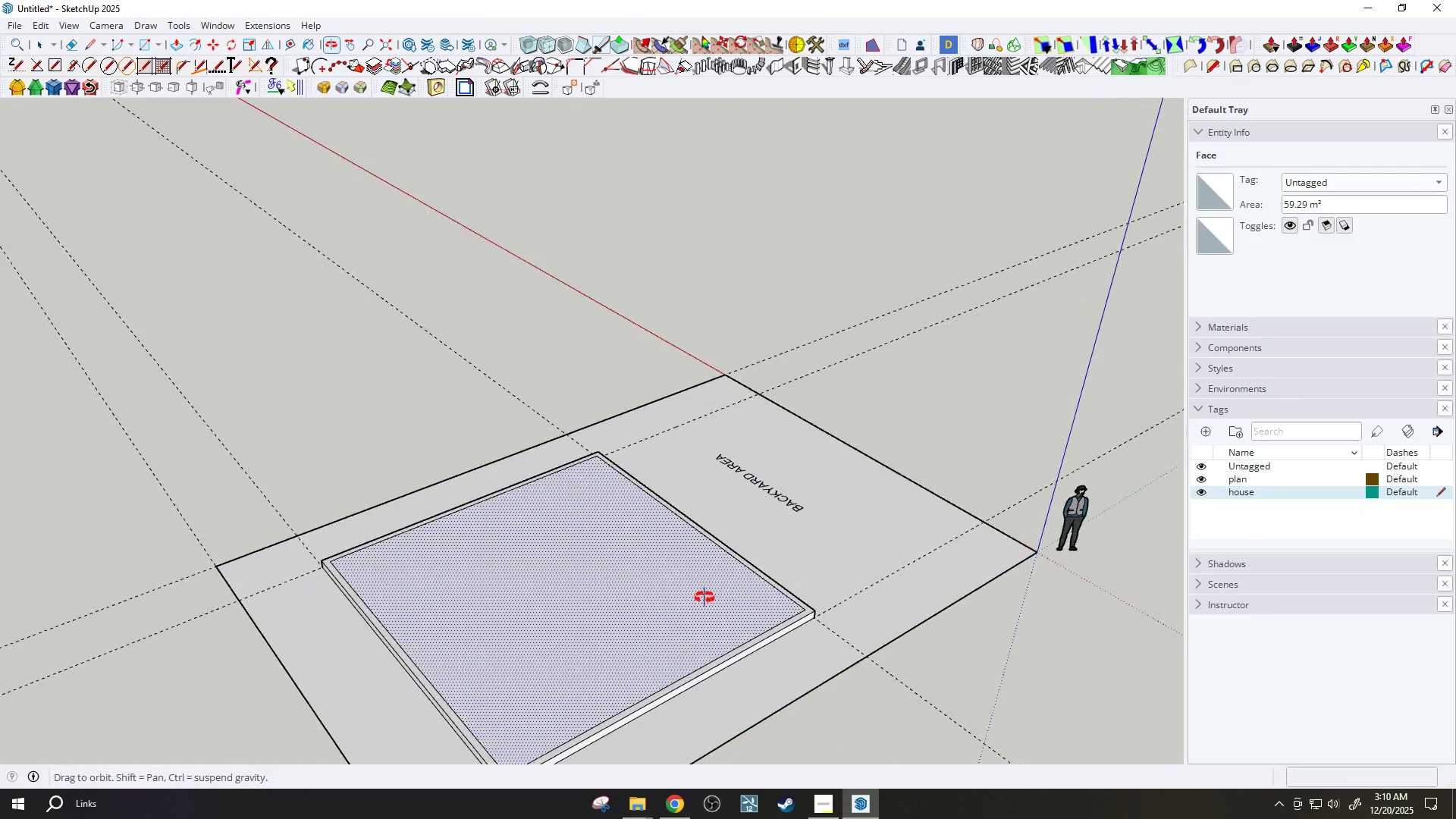 
scroll: coordinate [631, 612], scroll_direction: up, amount: 5.0
 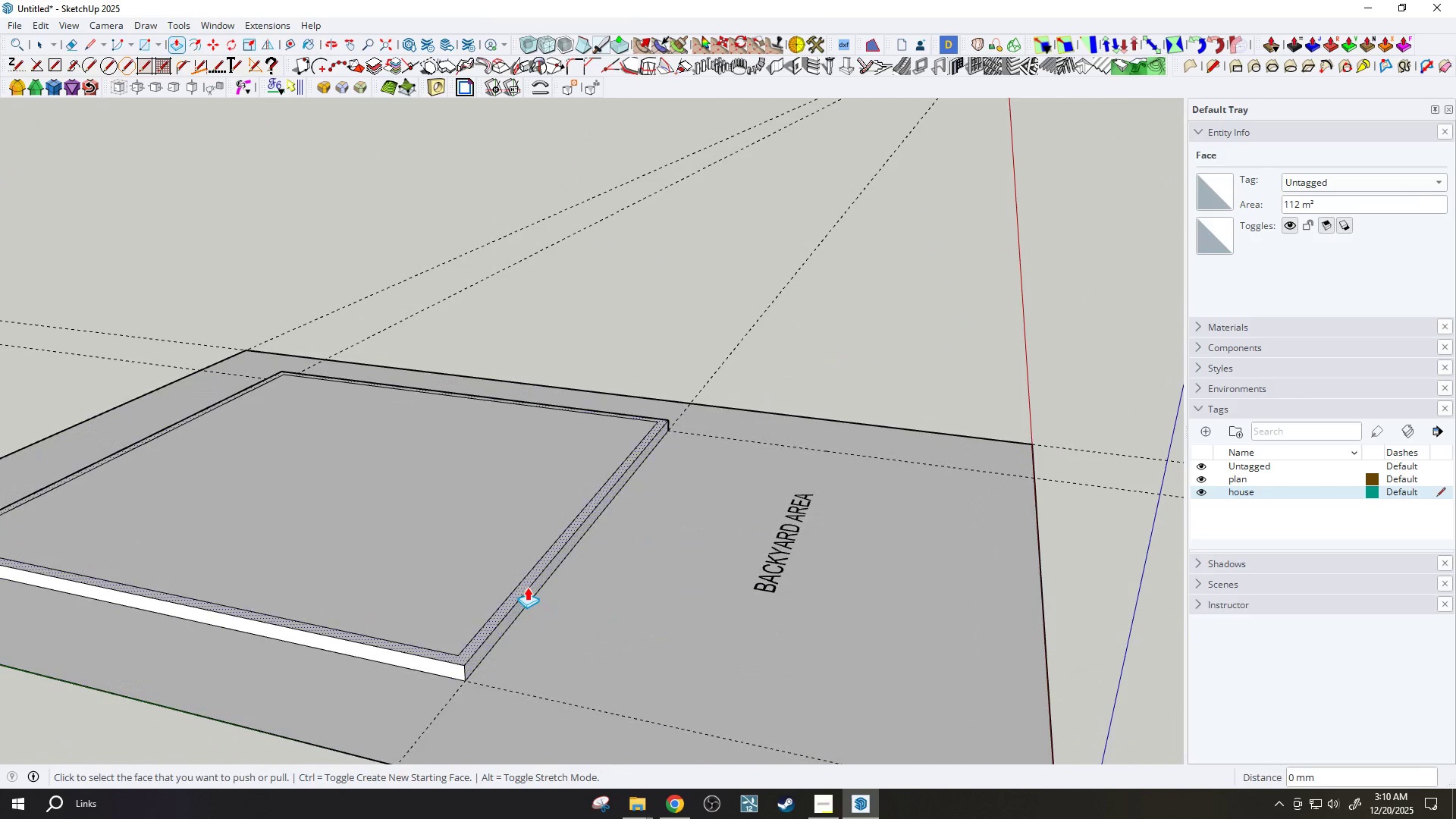 
left_click([527, 587])
 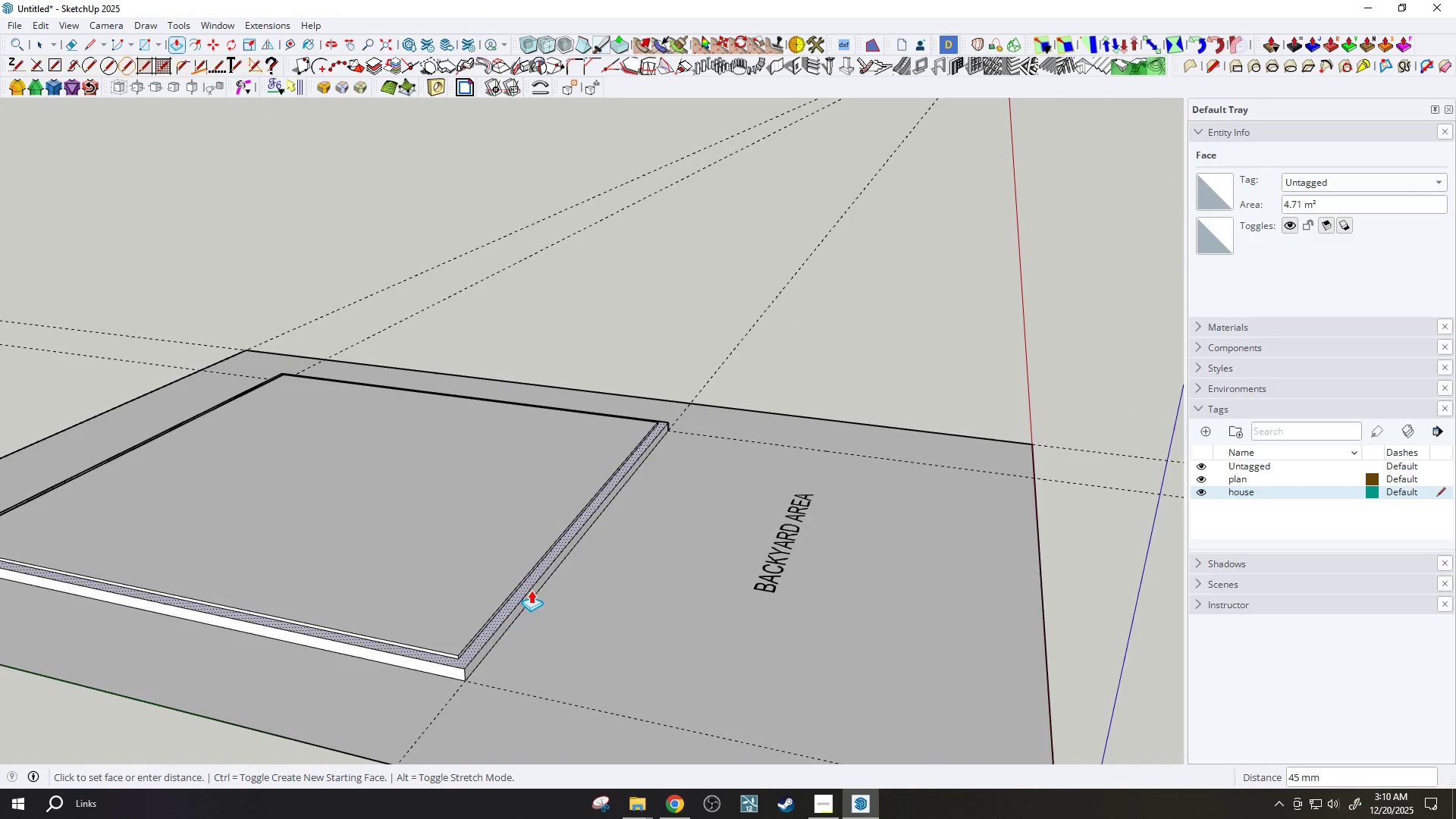 
scroll: coordinate [516, 565], scroll_direction: down, amount: 6.0
 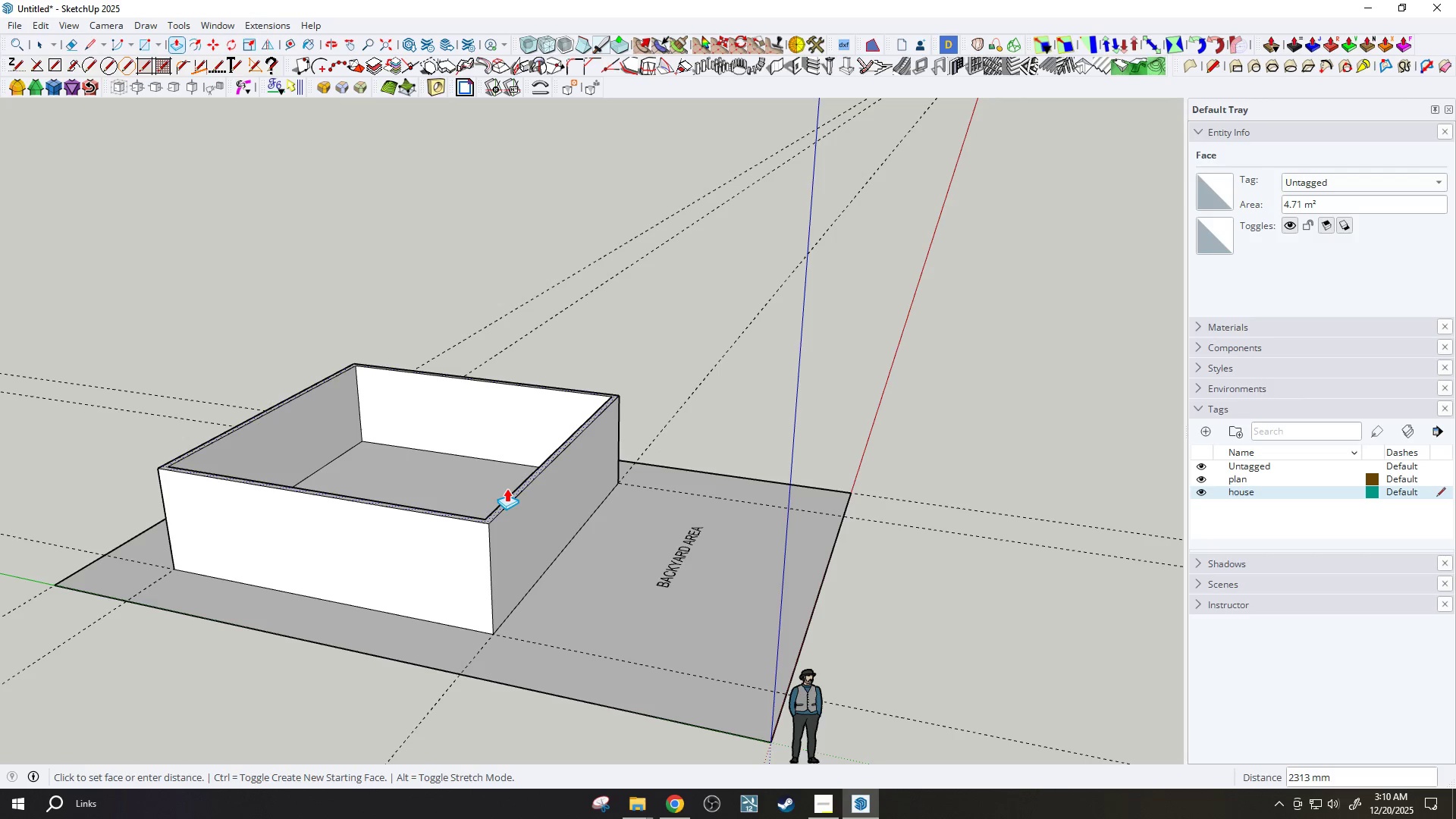 
wait(5.21)
 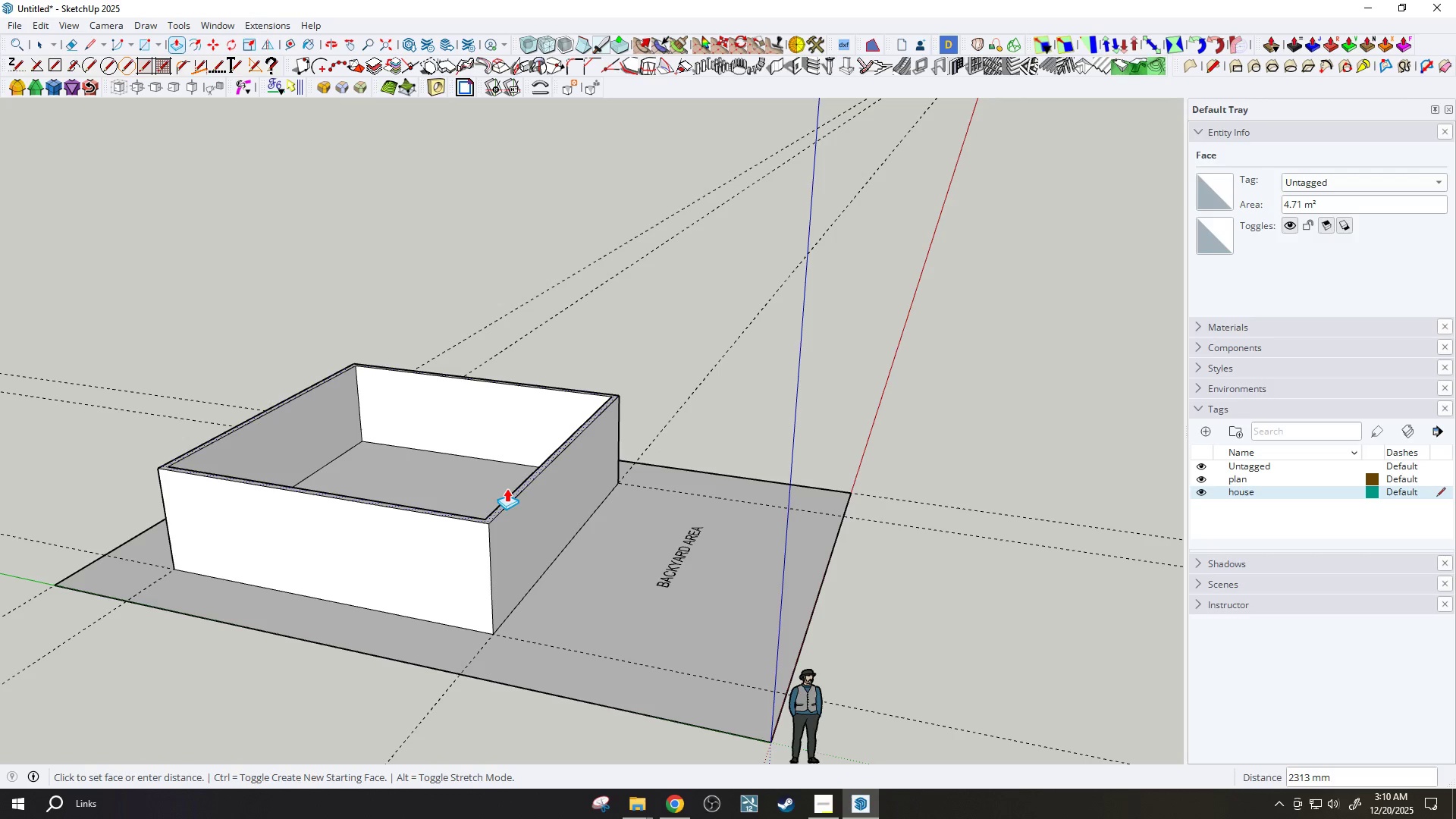 
type(2700)
 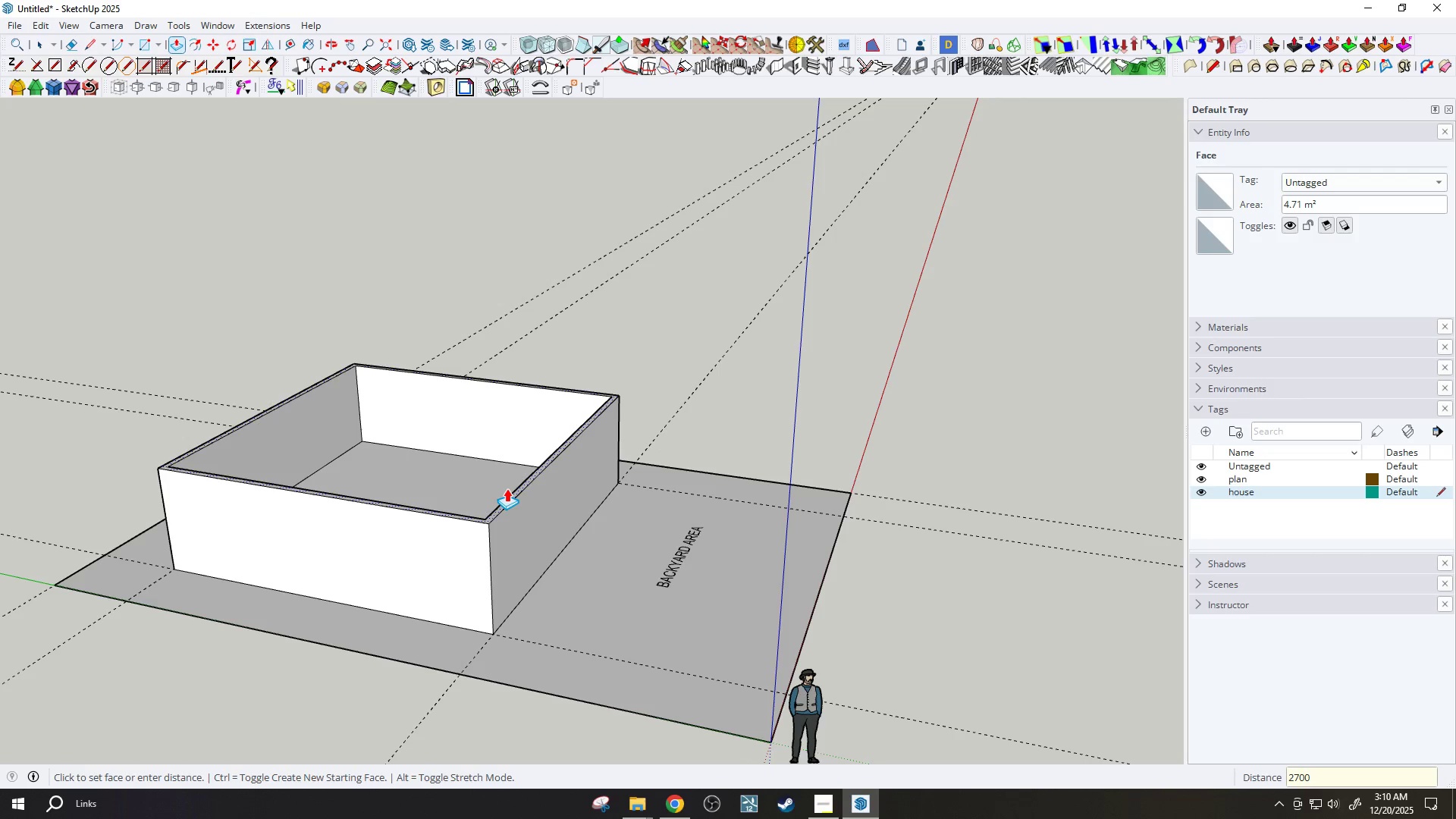 
key(Enter)
 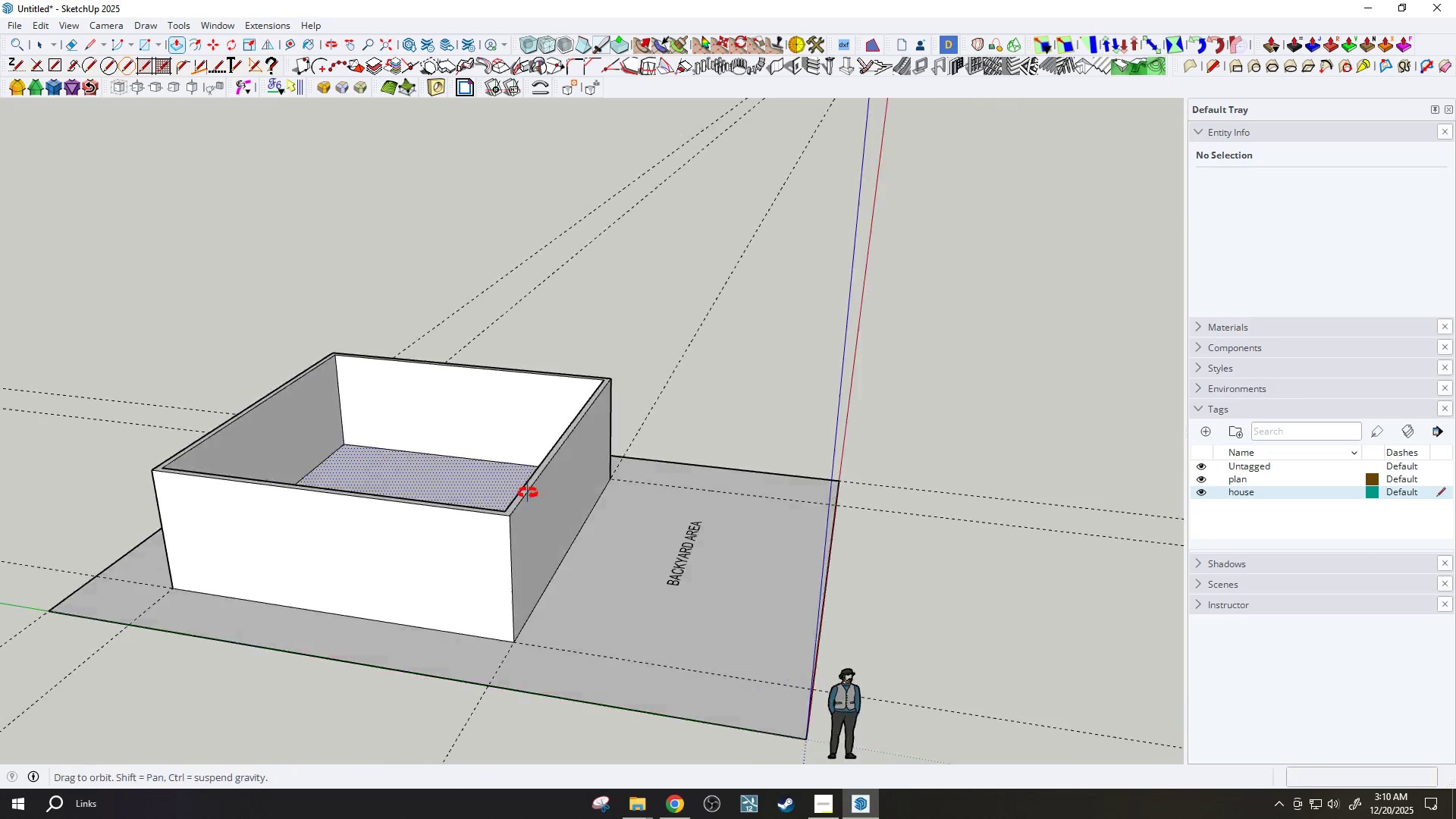 
scroll: coordinate [585, 516], scroll_direction: up, amount: 4.0
 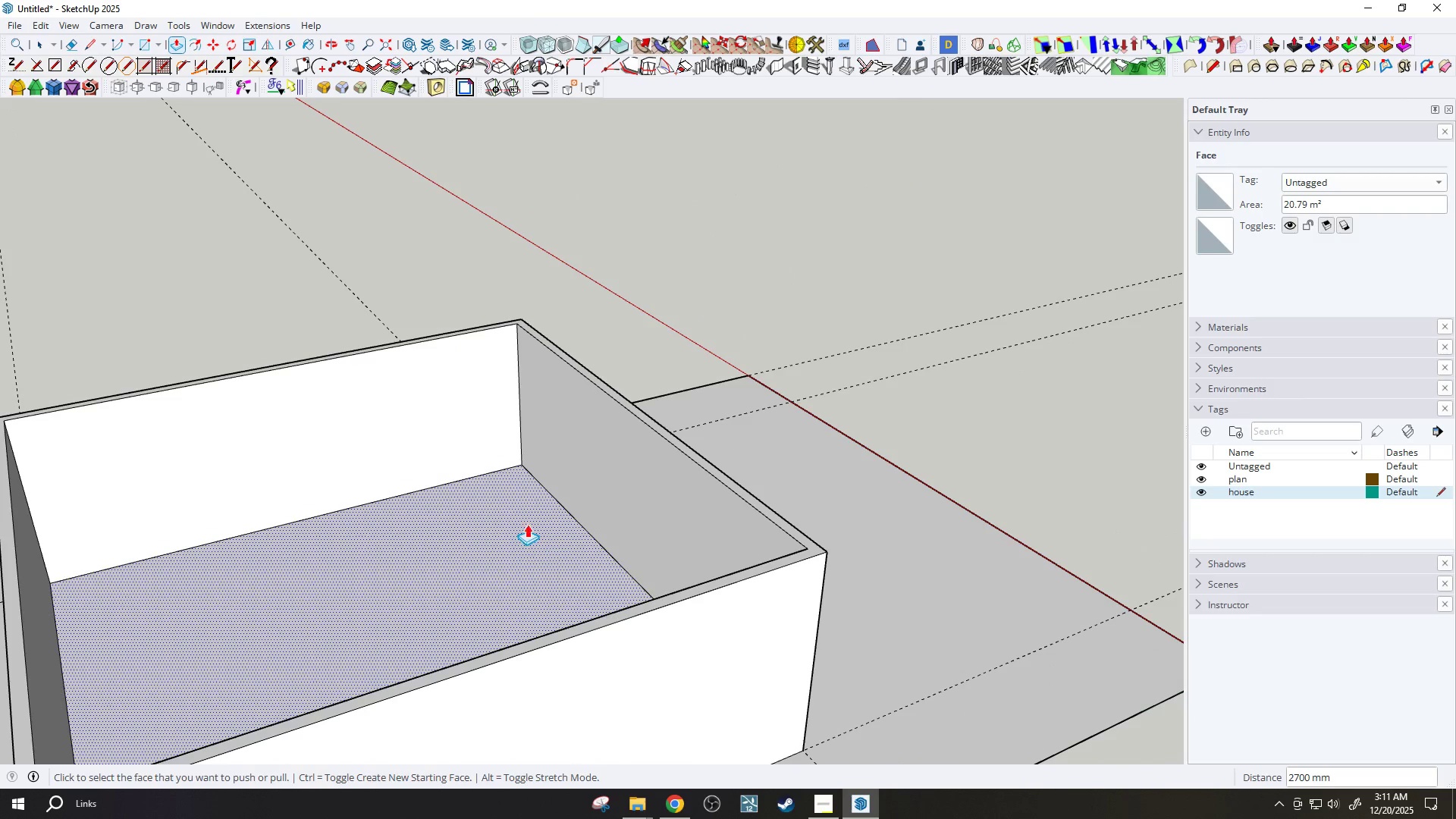 
key(Space)
 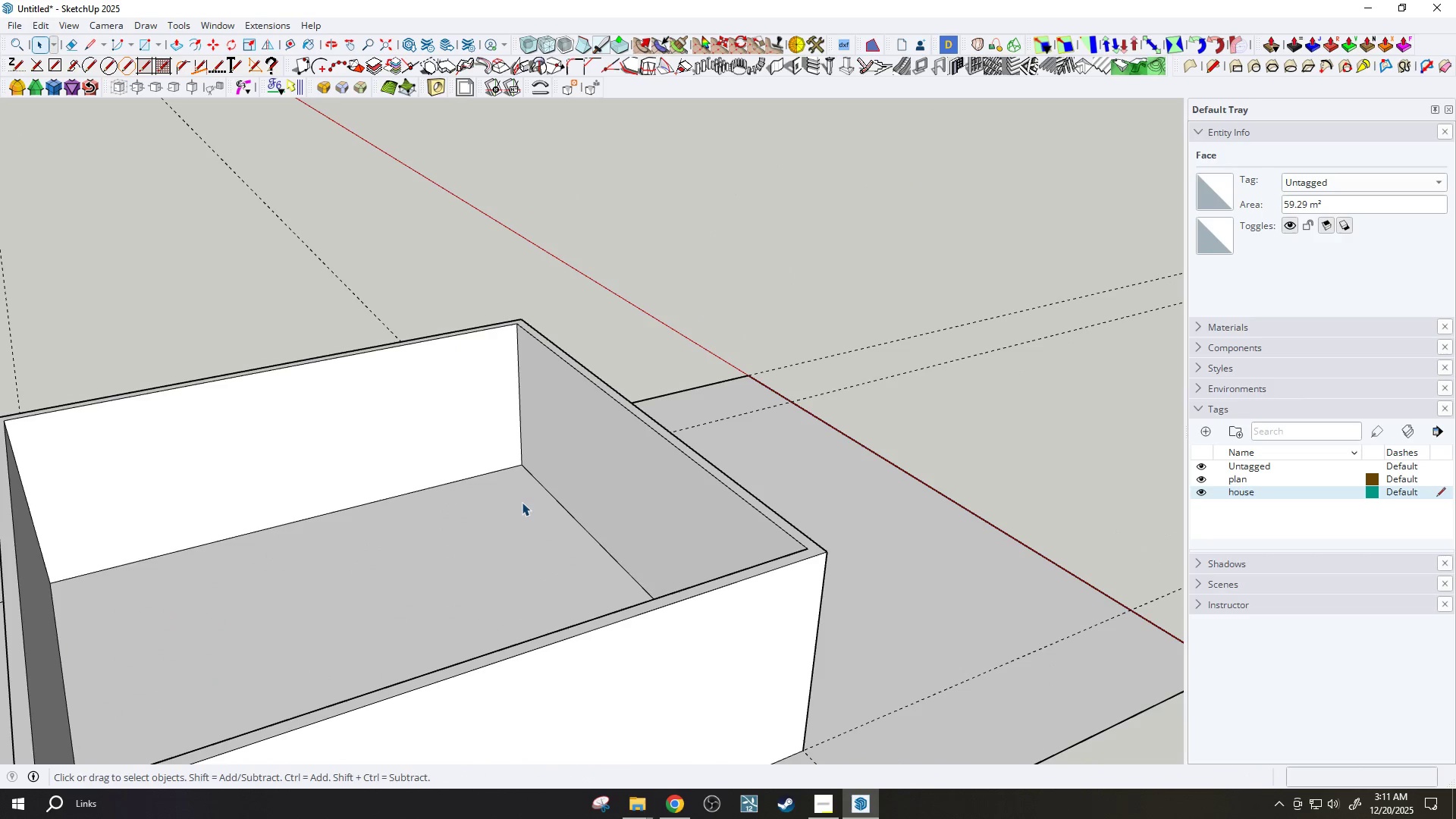 
left_click([522, 502])
 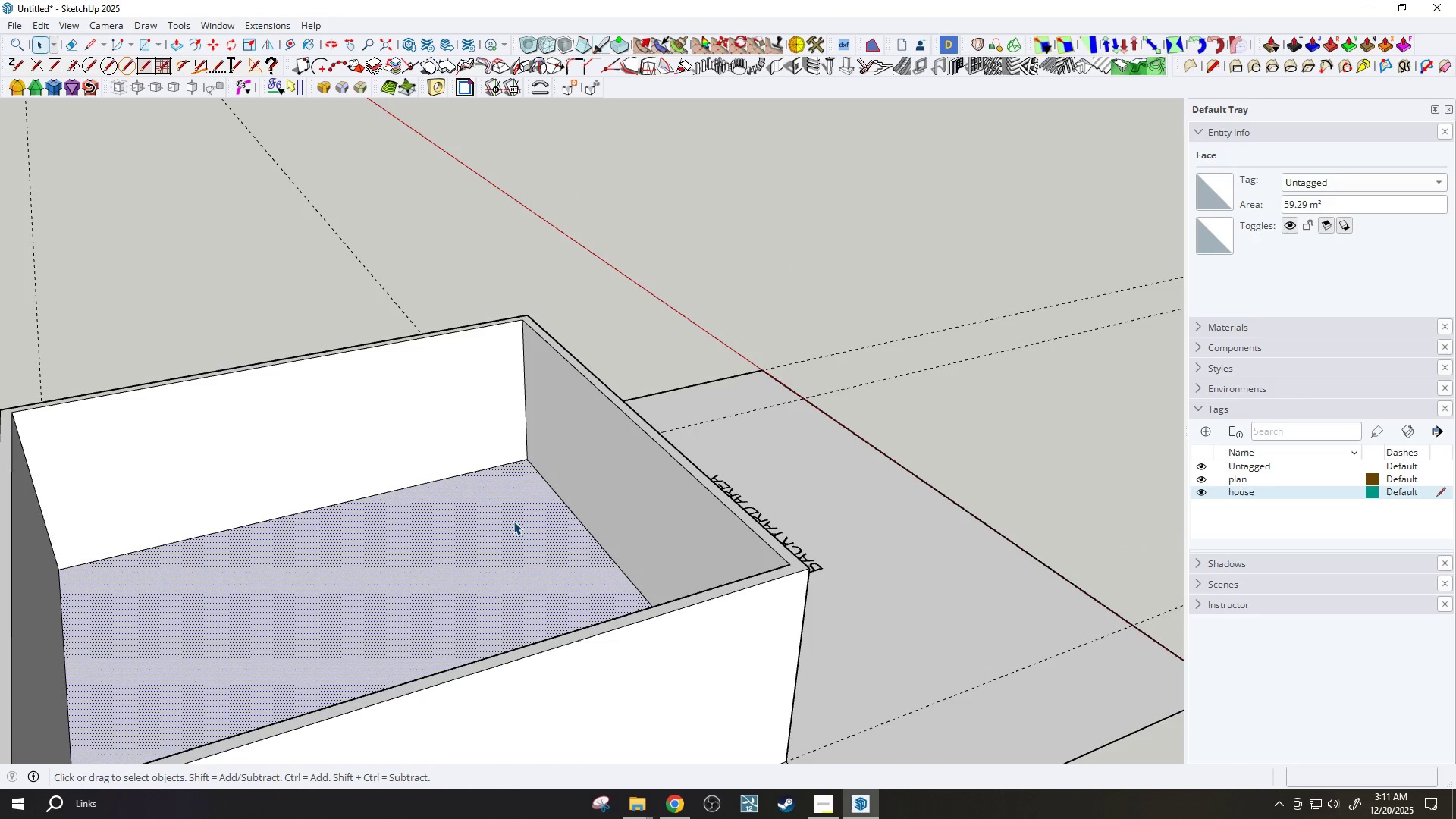 
key(M)
 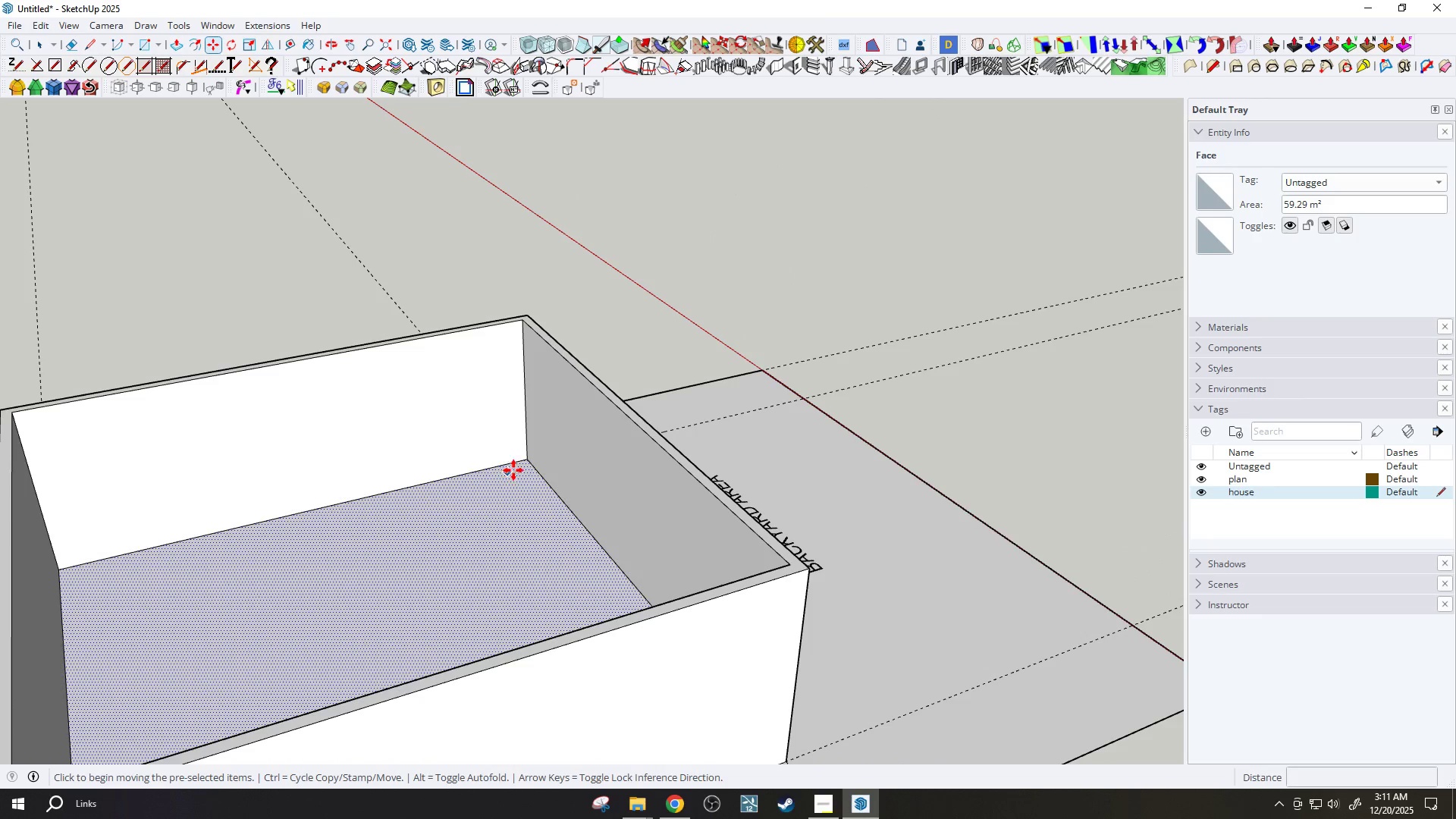 
key(Control+ControlLeft)
 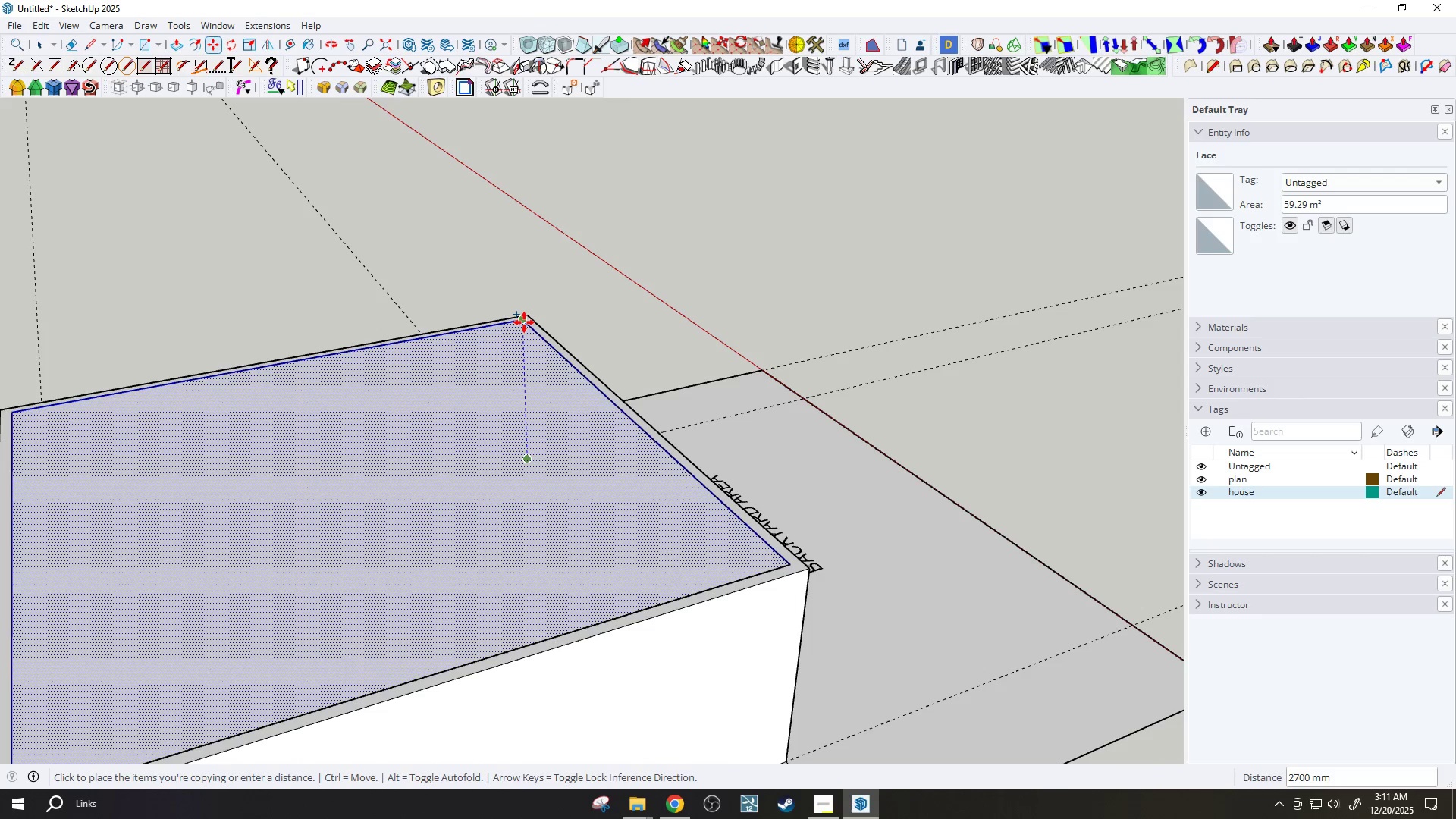 
left_click([523, 322])
 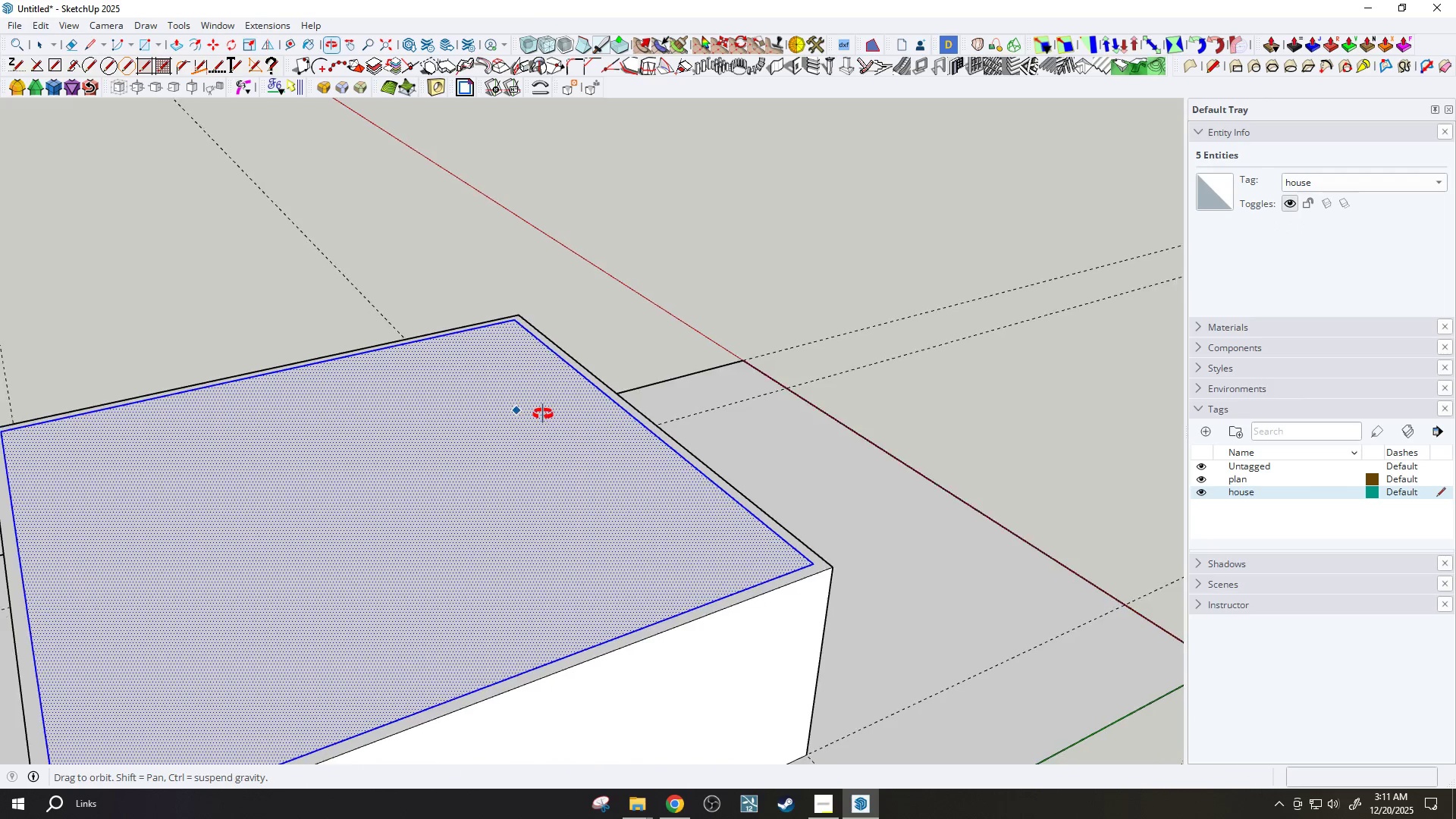 
key(P)
 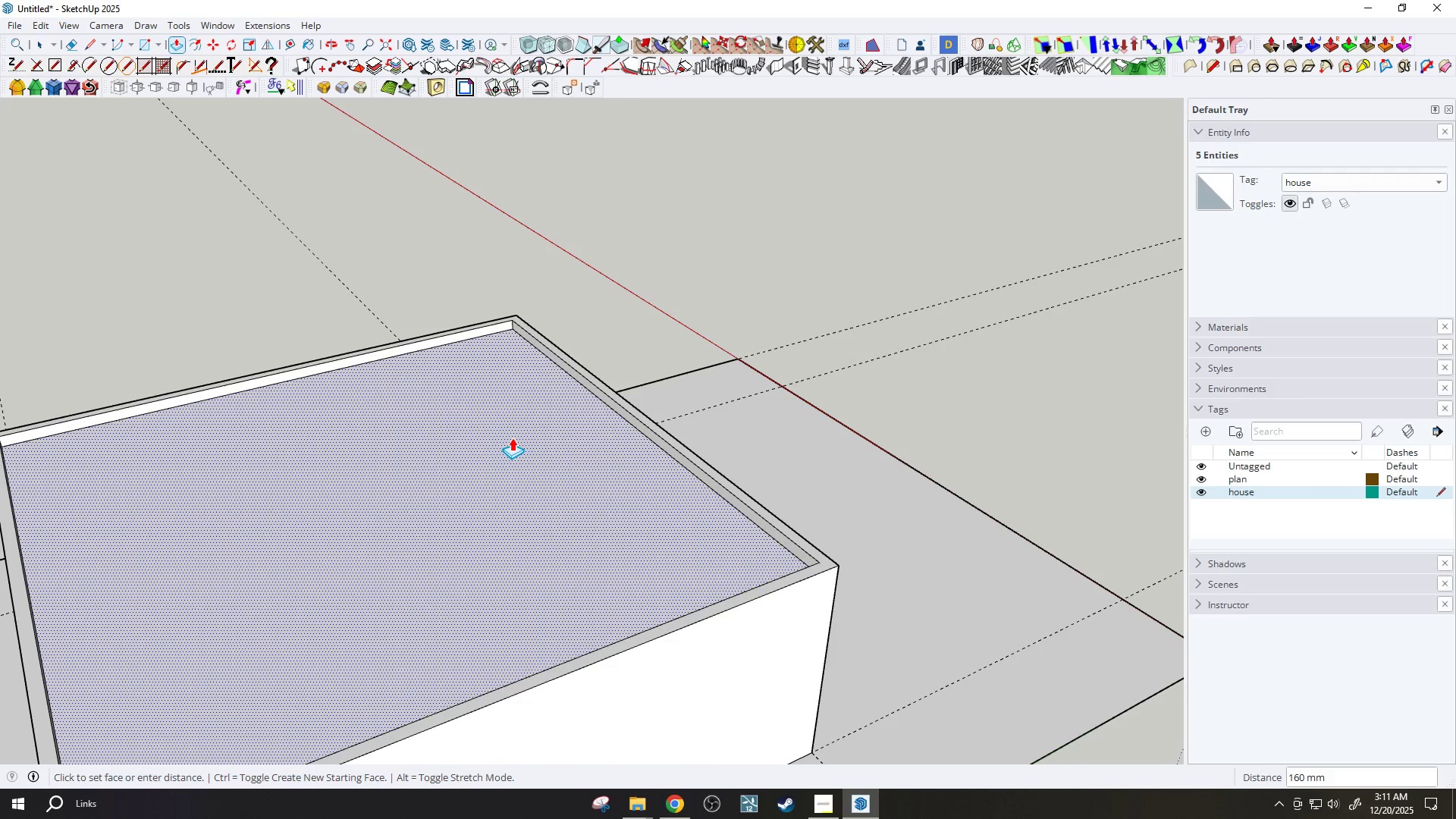 
key(Escape)
 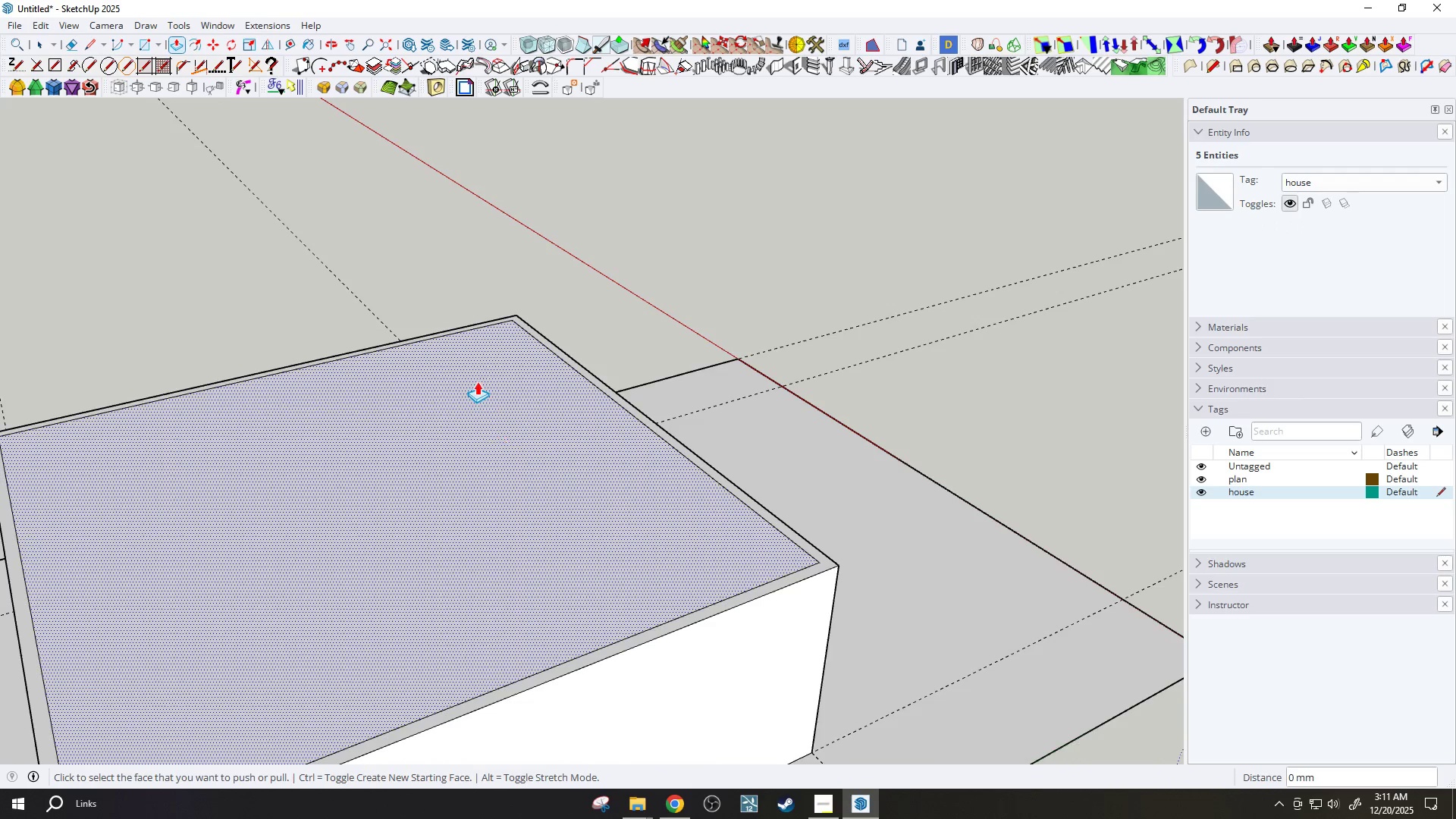 
scroll: coordinate [533, 423], scroll_direction: up, amount: 9.0
 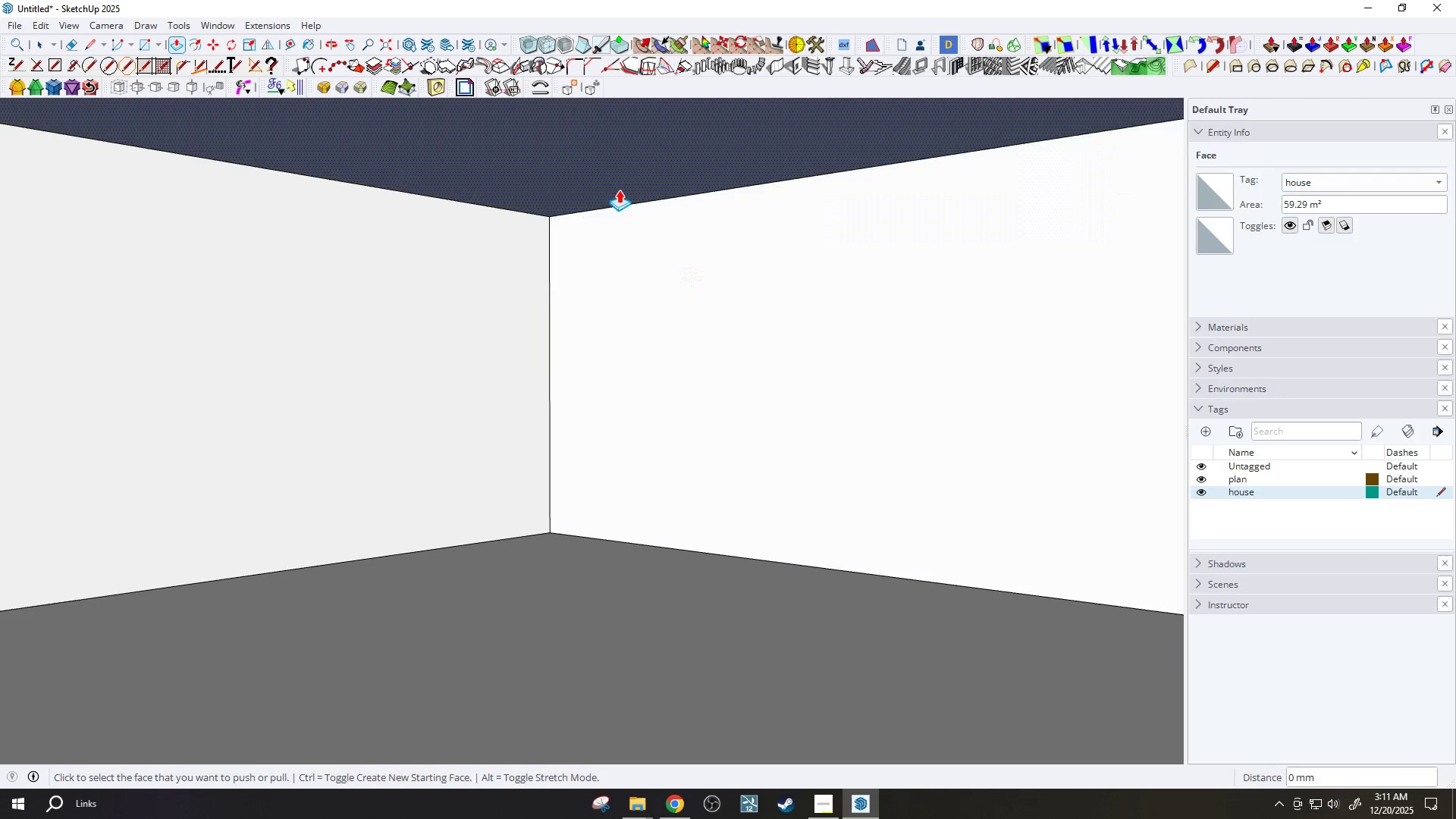 
left_click([607, 184])
 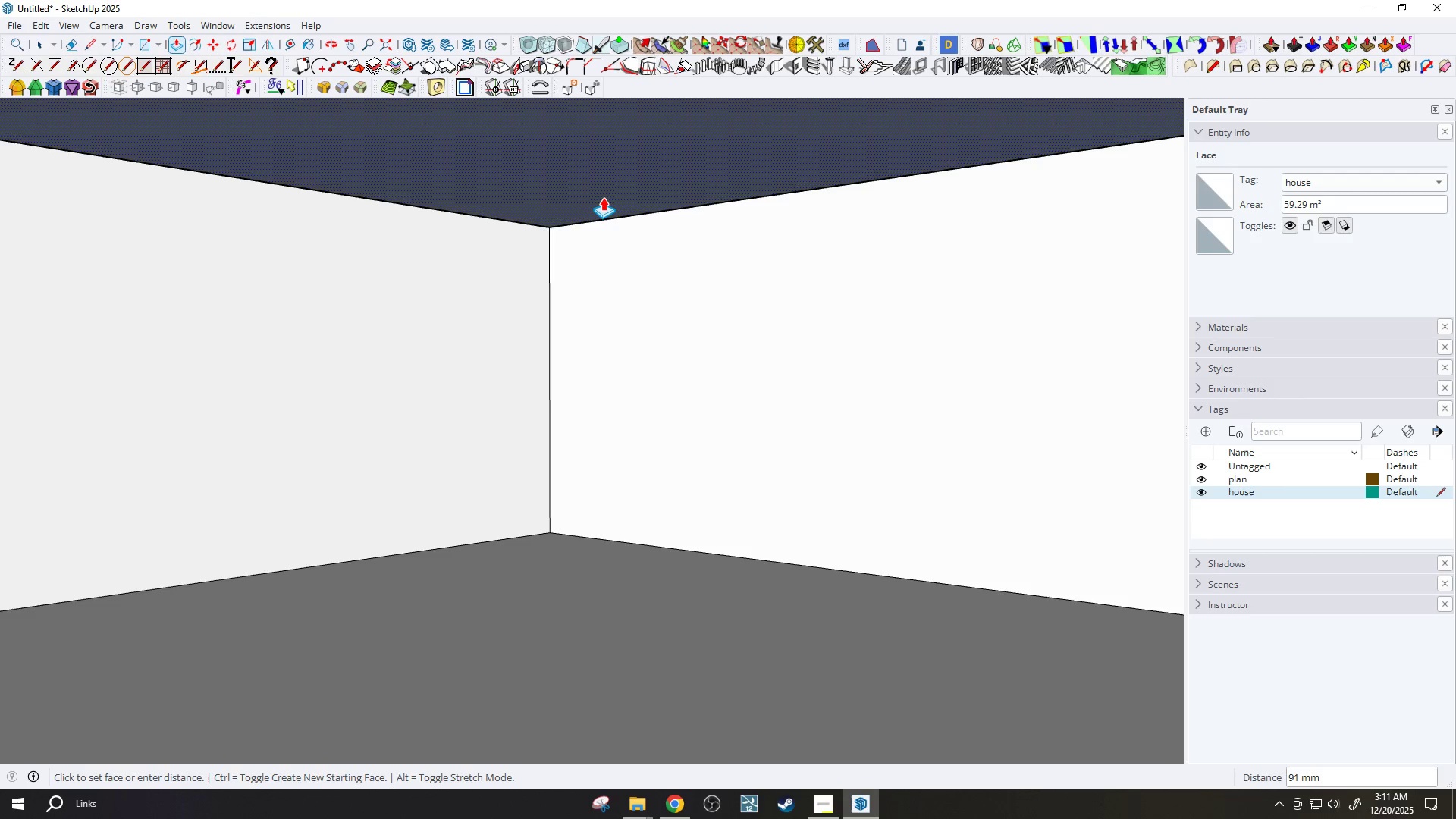 
type(100)
 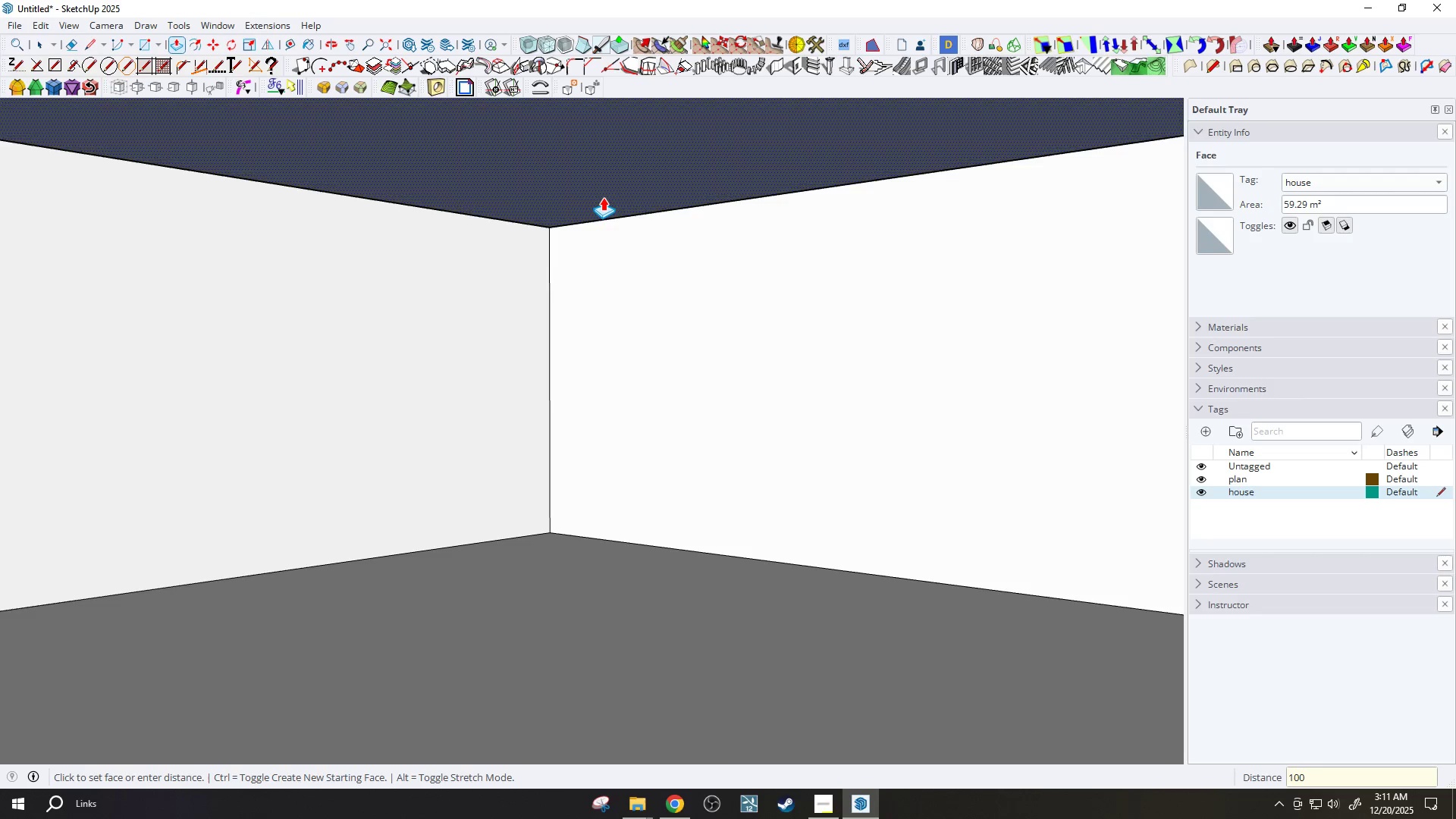 
key(Enter)
 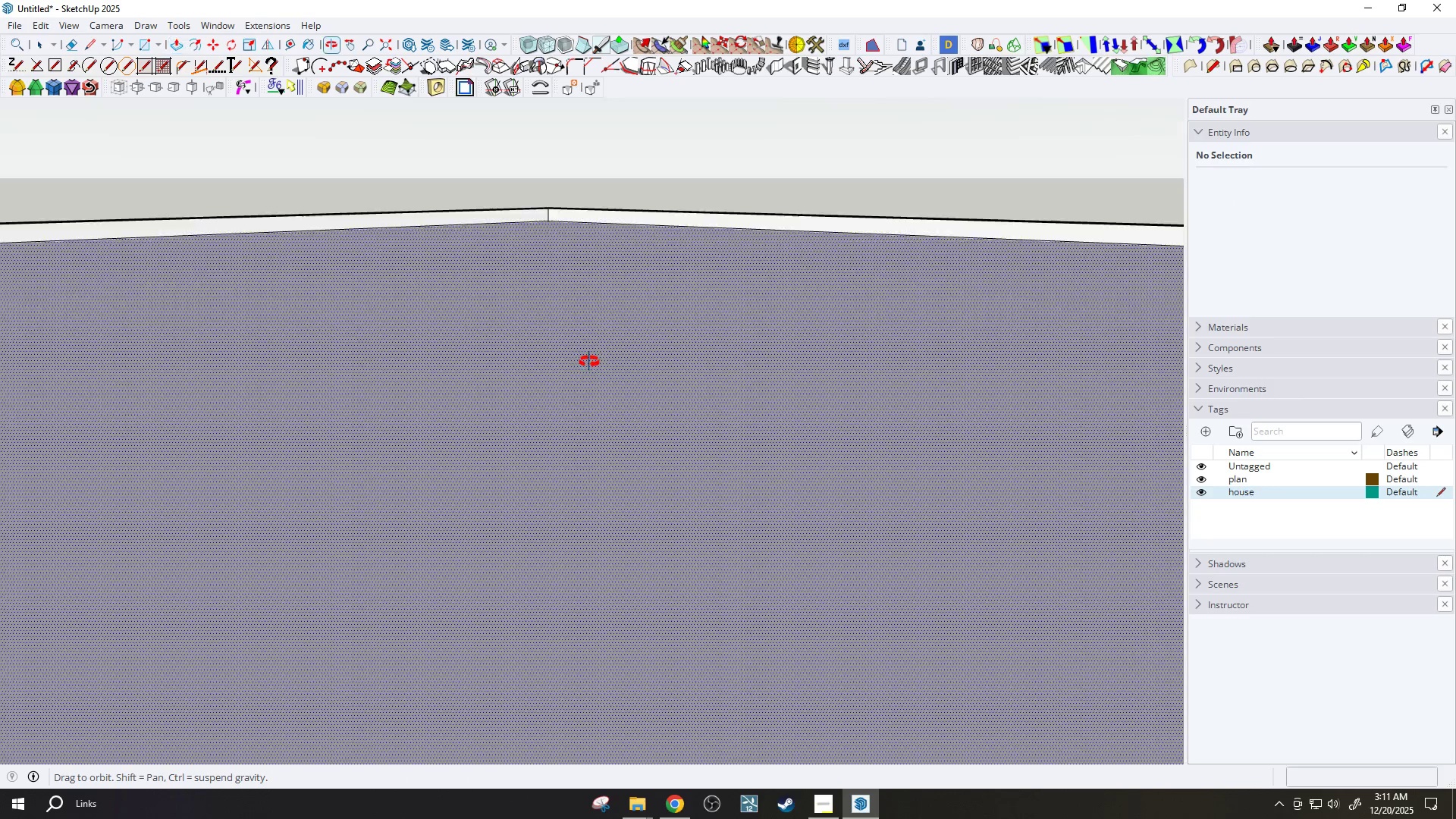 
key(Space)
 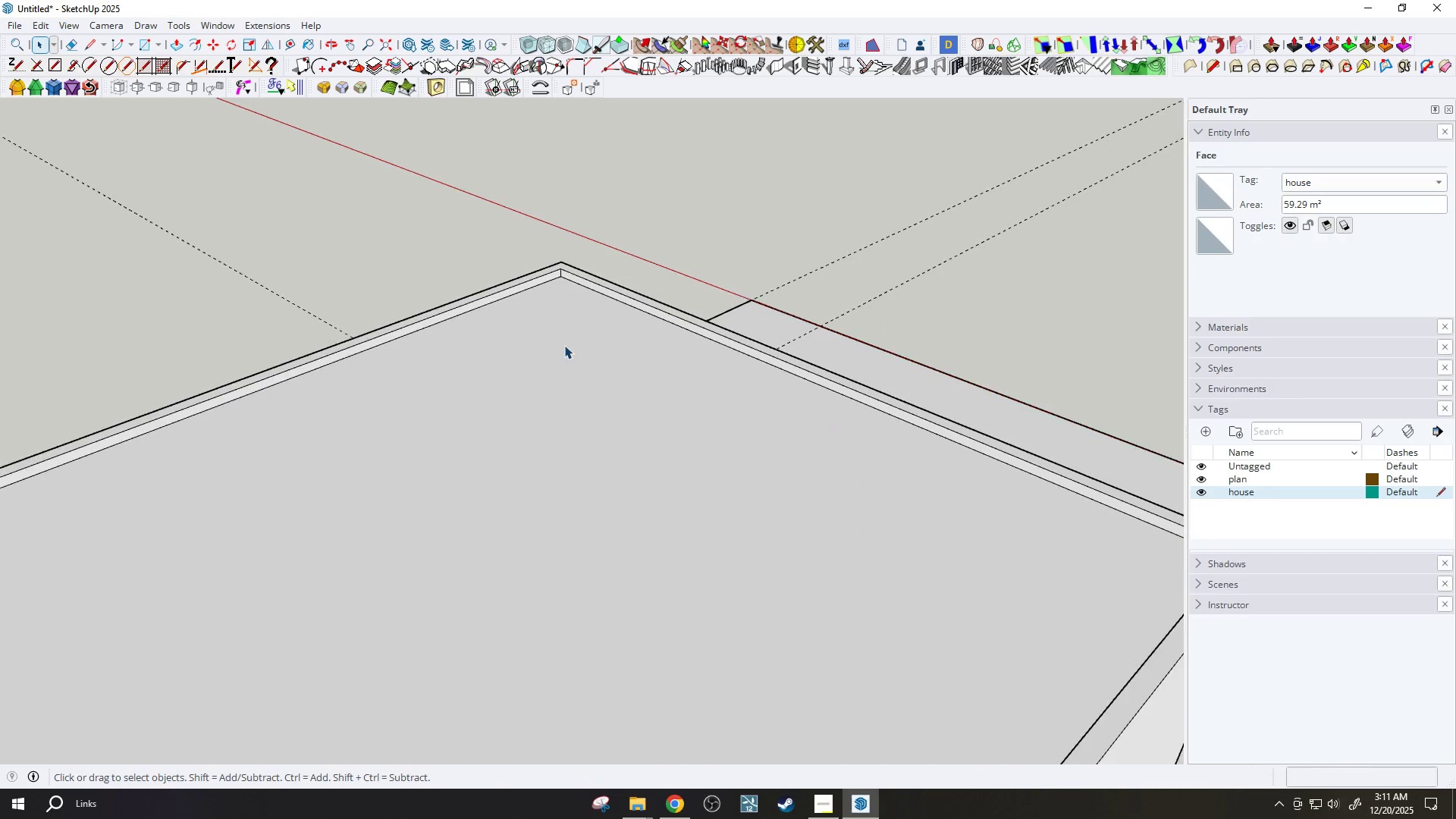 
left_click([564, 345])
 